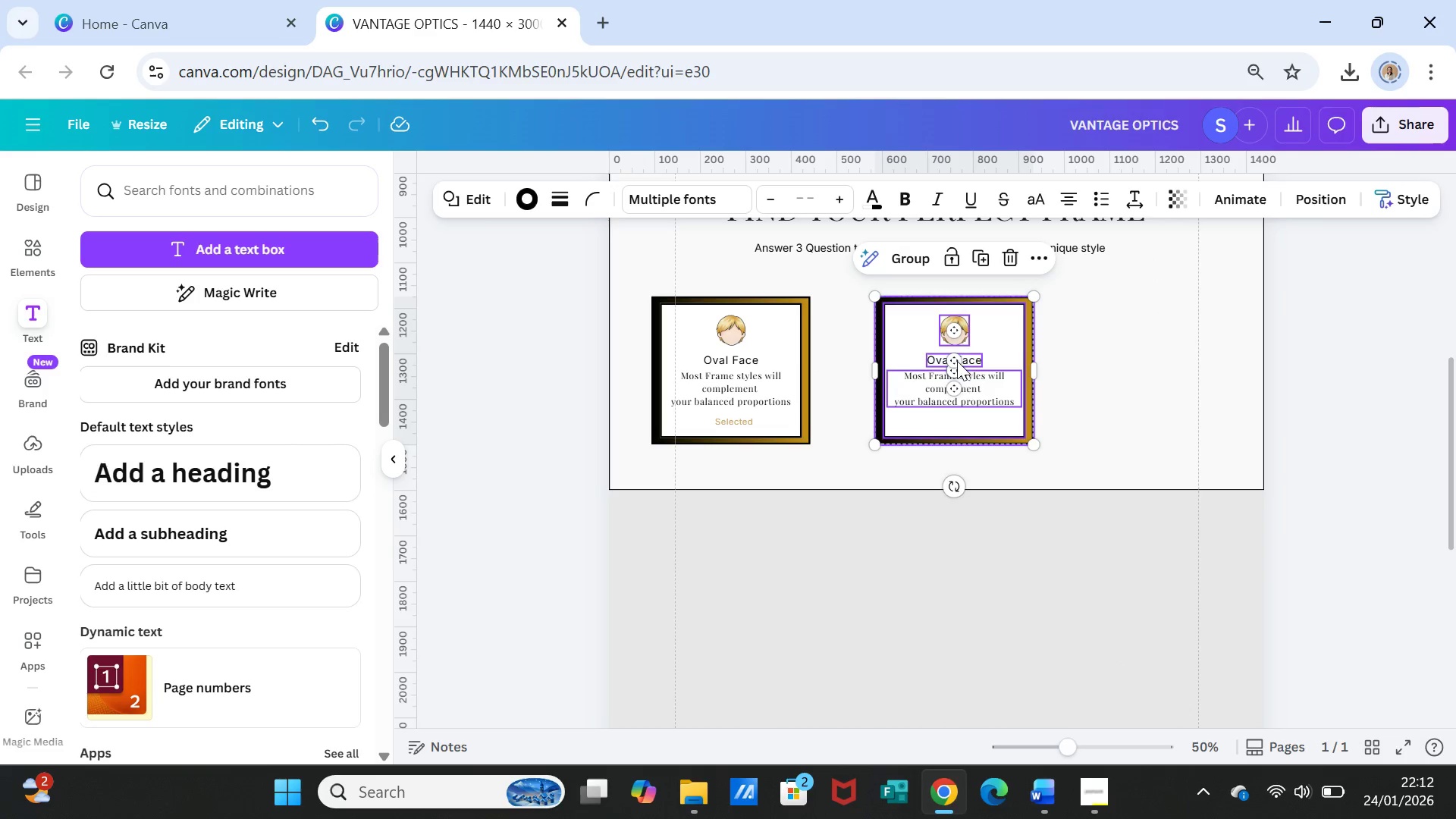 
left_click([1127, 324])
 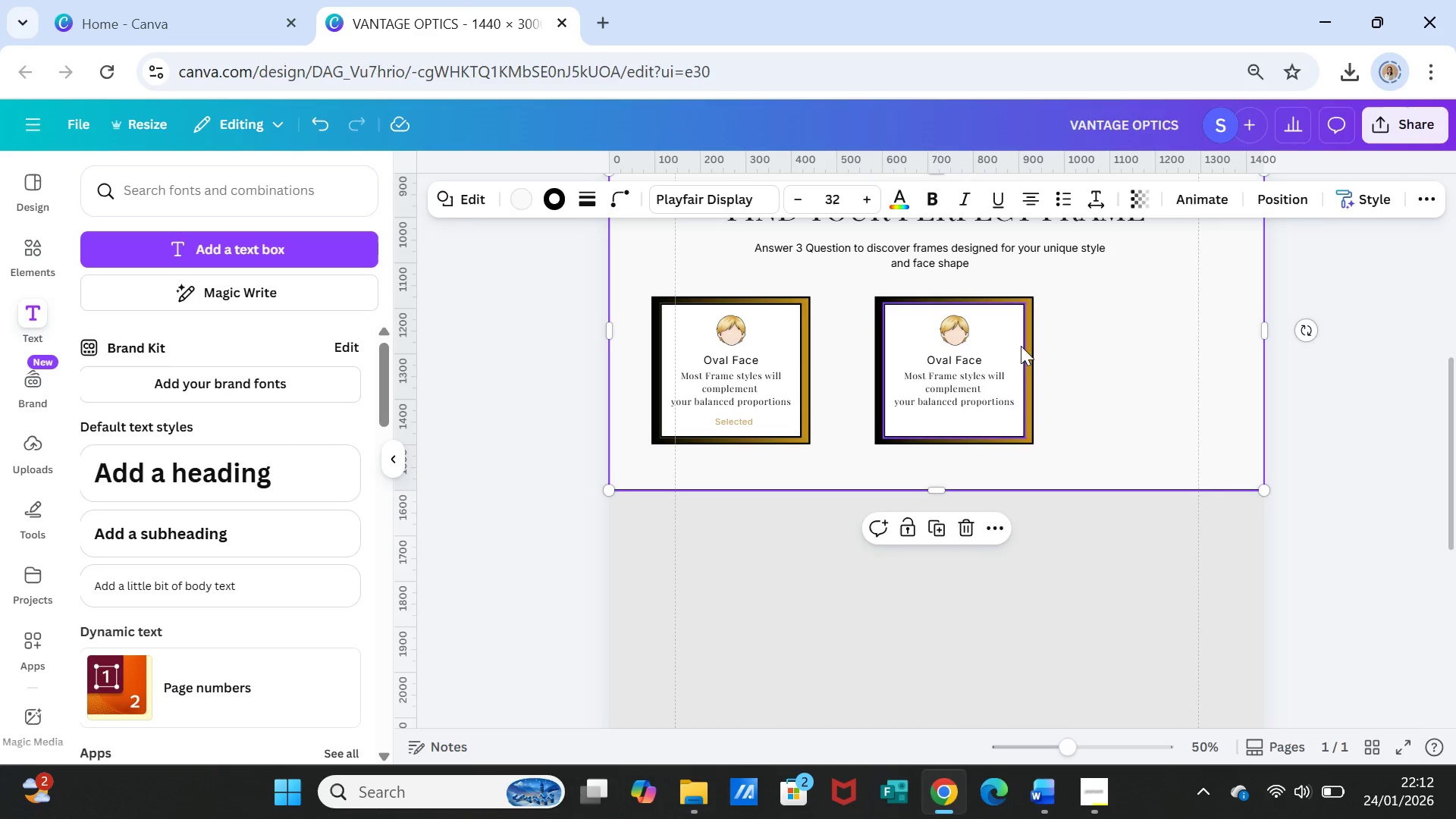 
left_click([1029, 348])
 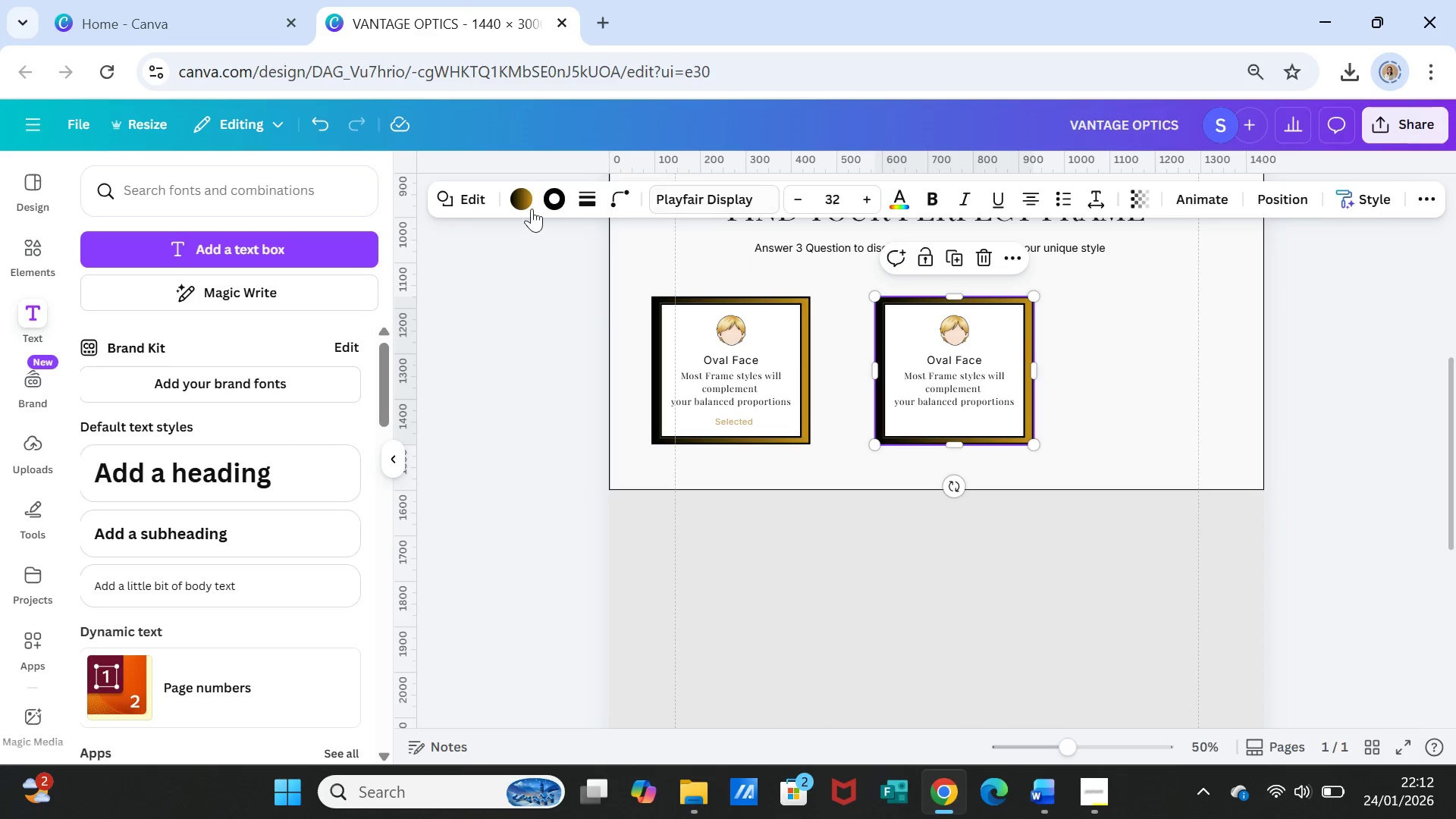 
left_click([530, 199])
 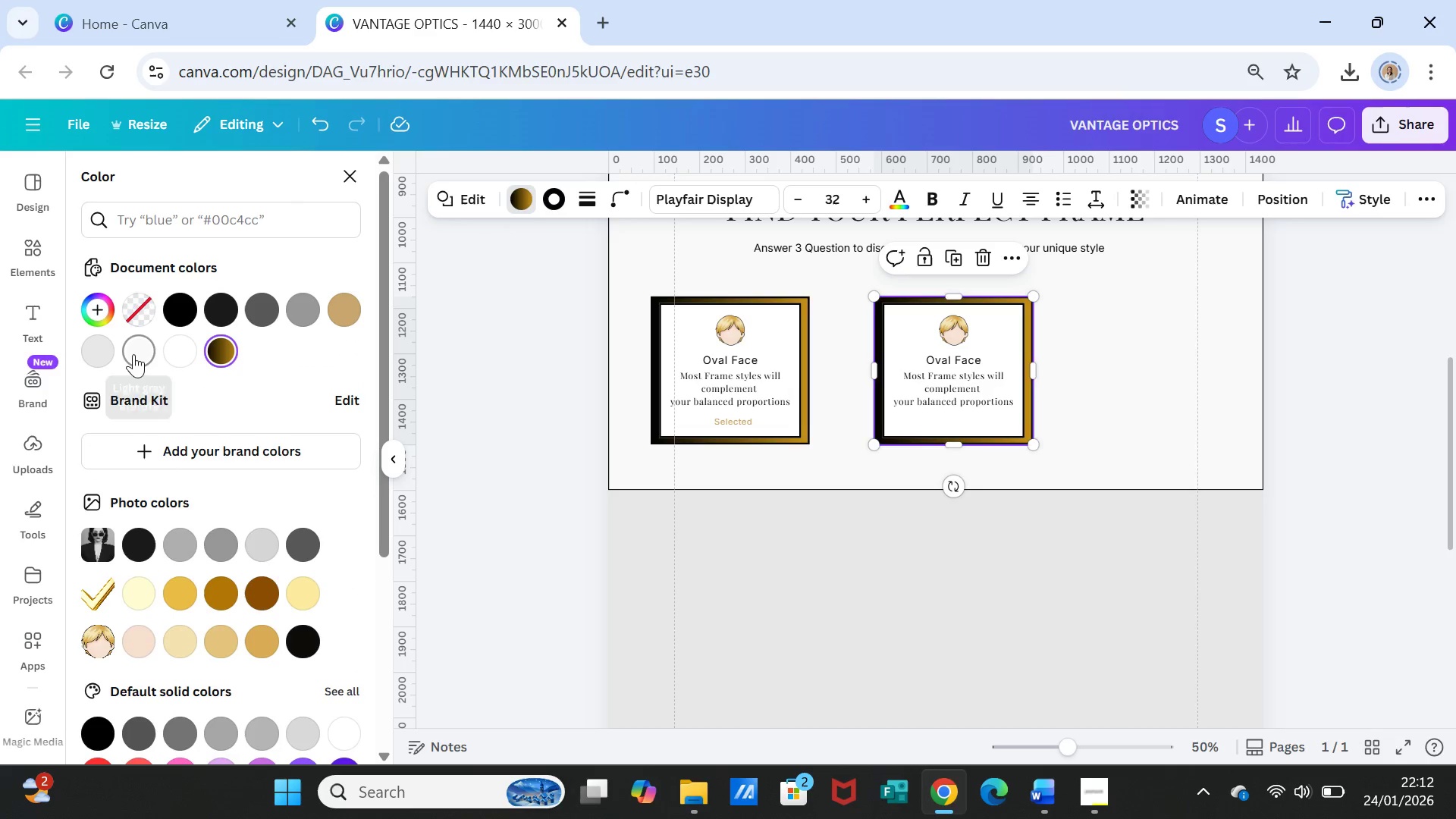 
left_click([132, 353])
 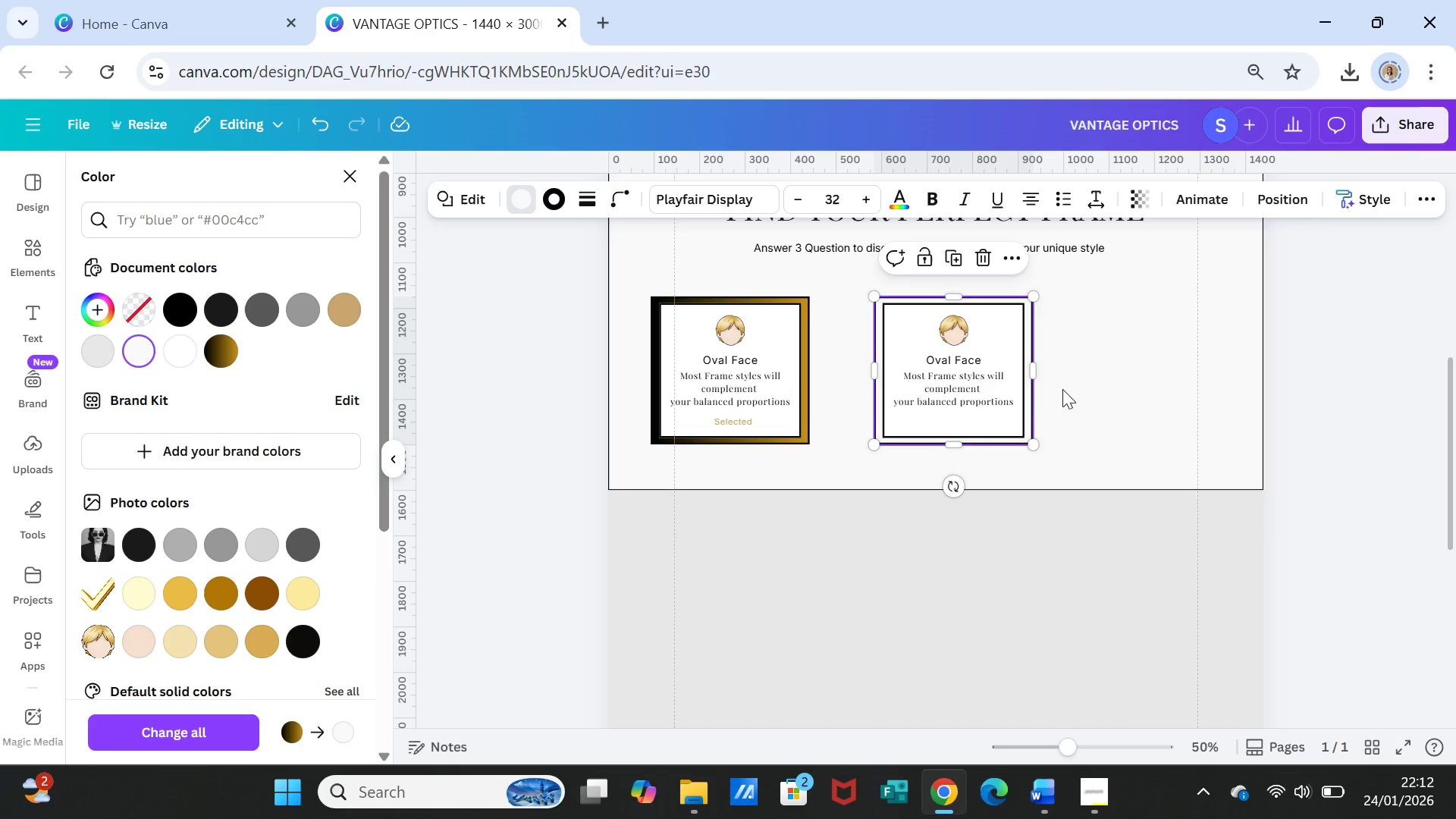 
left_click([1078, 392])
 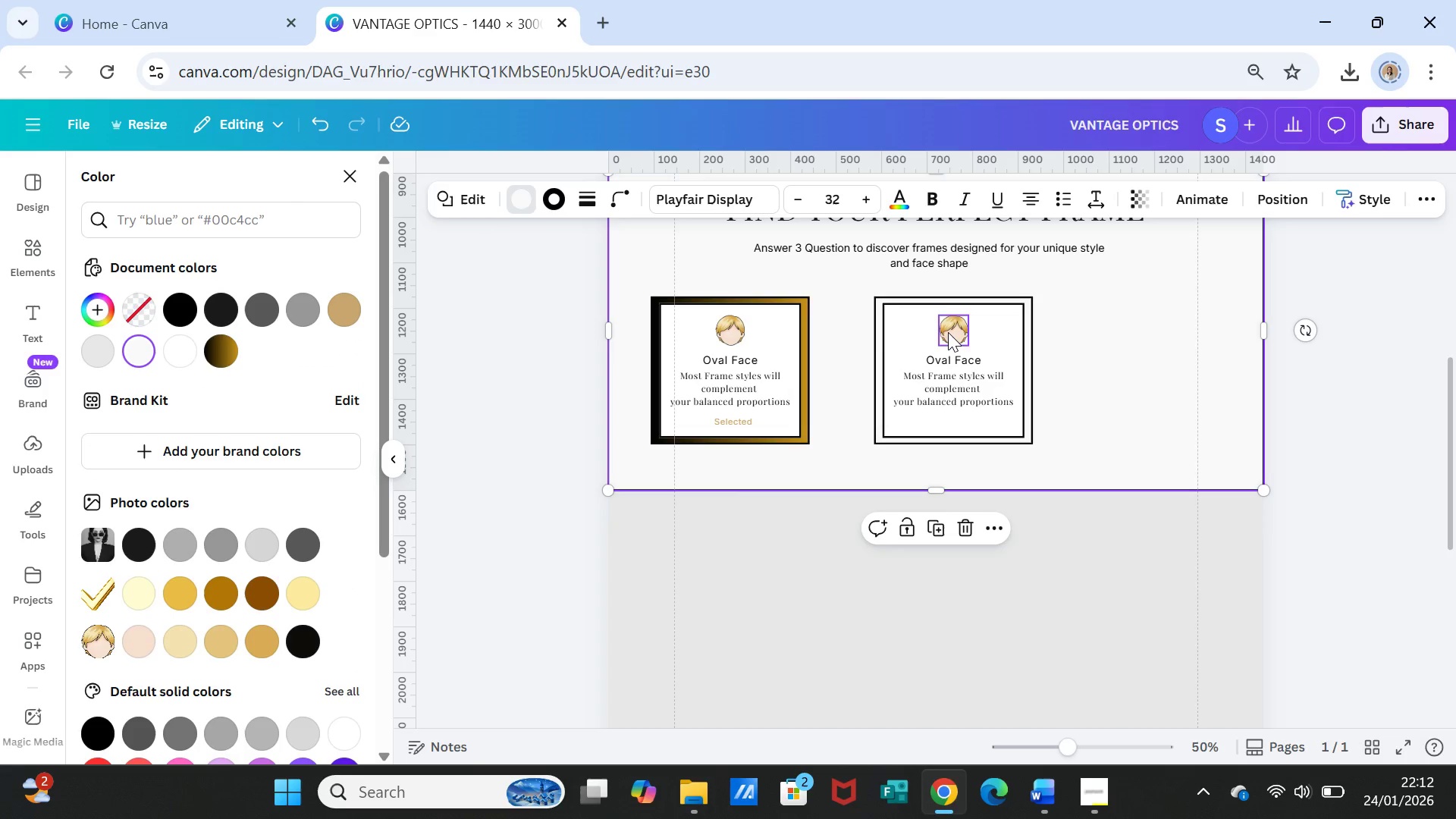 
left_click([948, 331])
 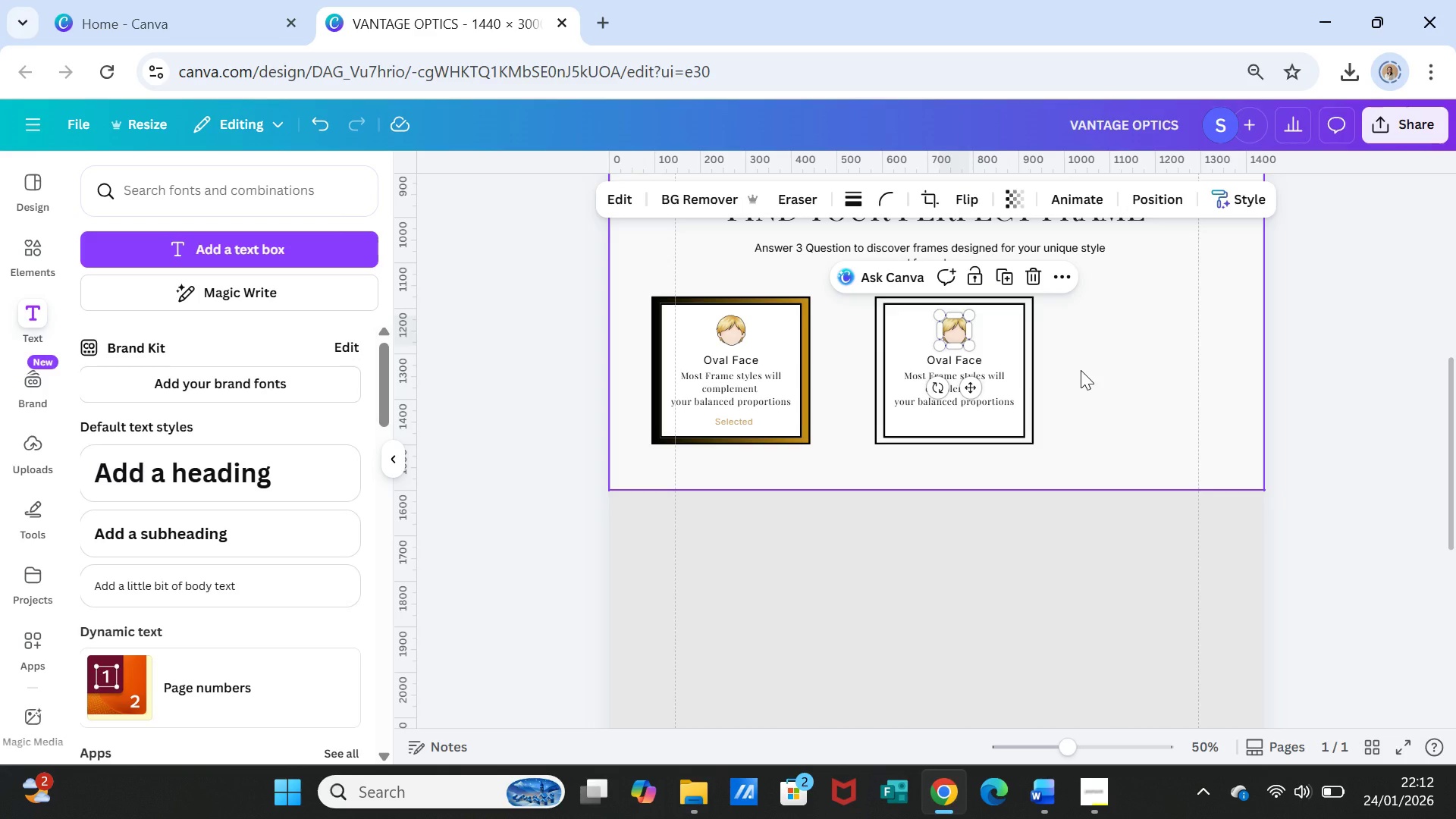 
wait(15.23)
 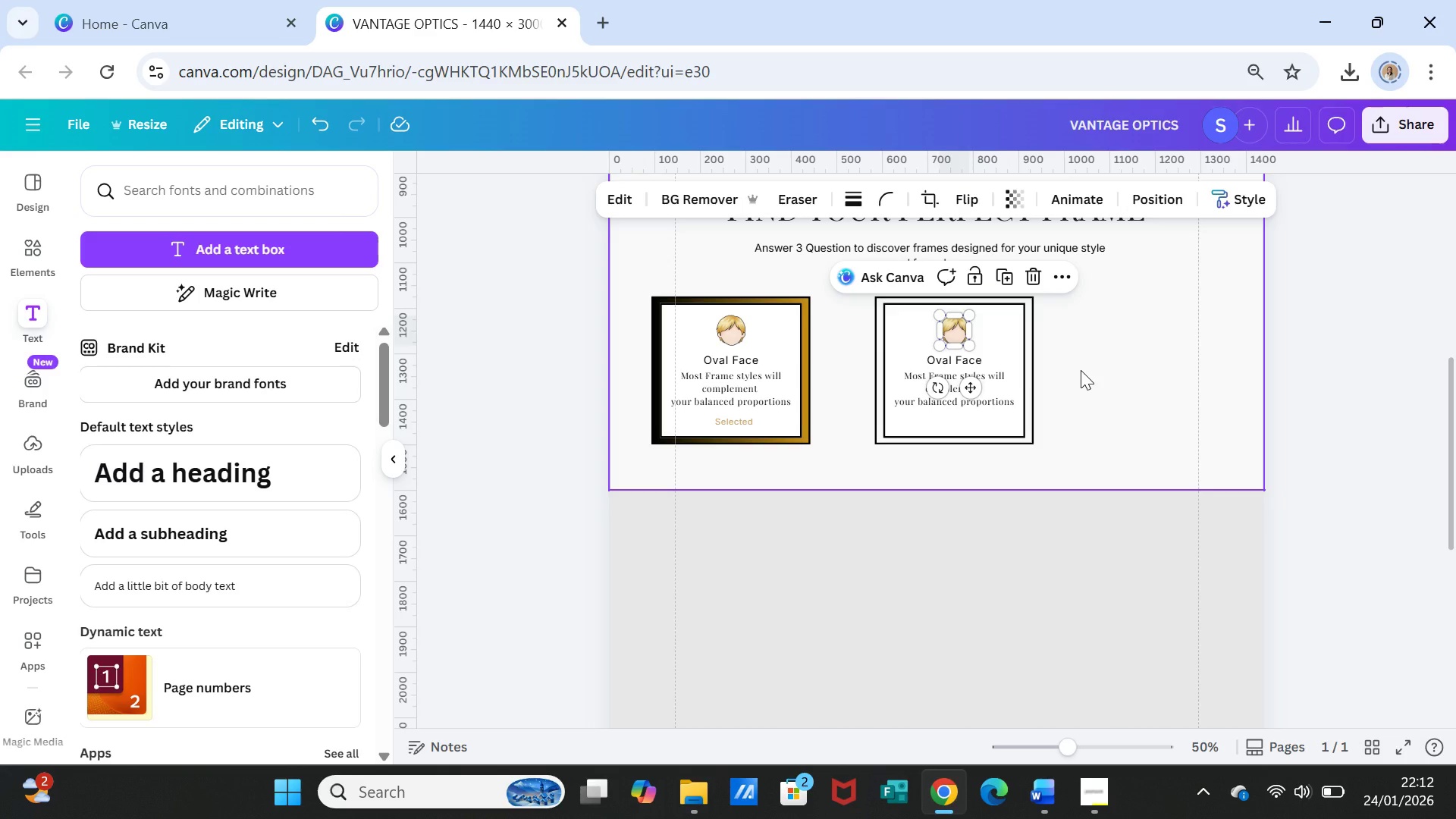 
left_click_drag(start_coordinate=[937, 344], to_coordinate=[943, 344])
 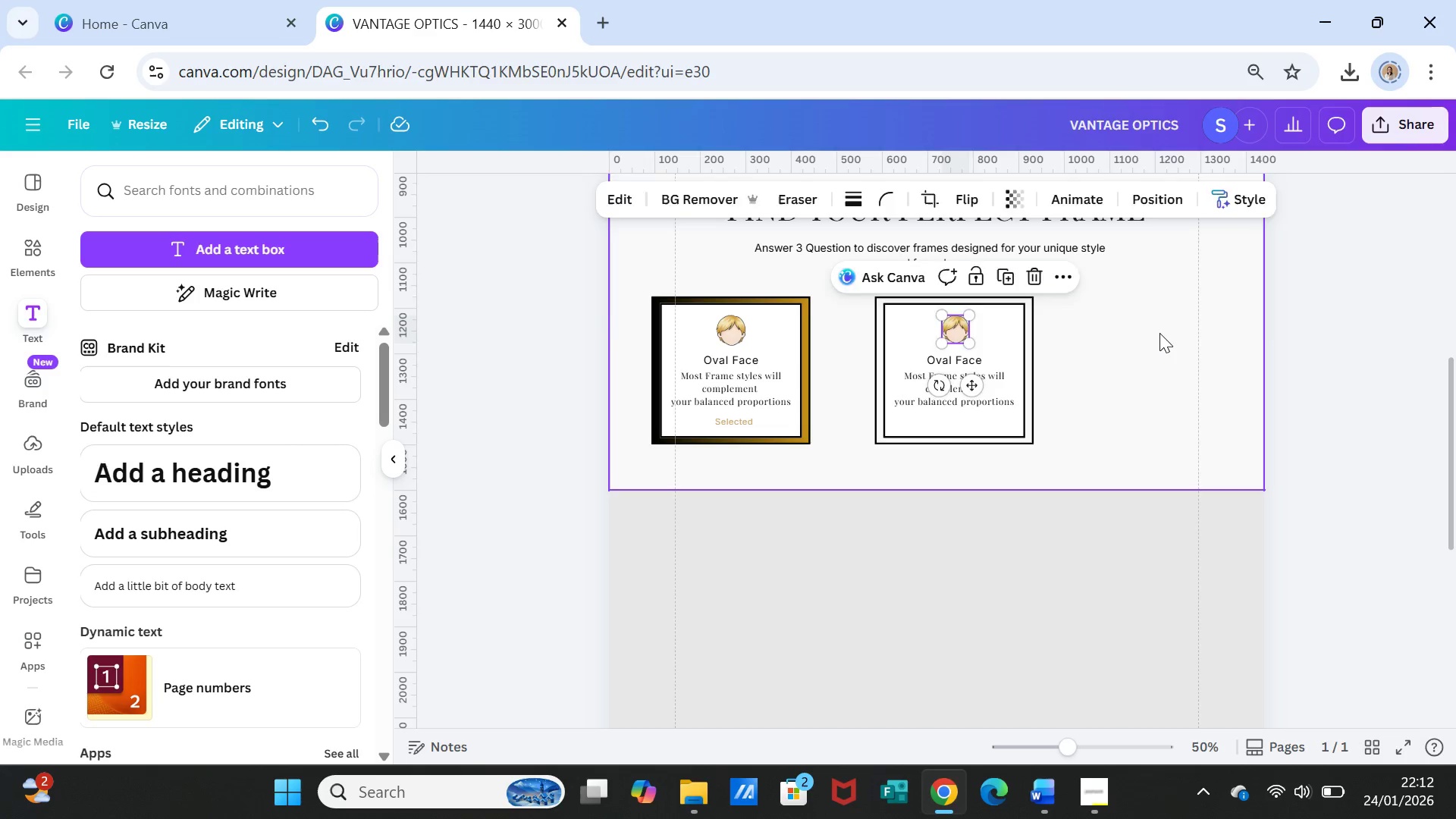 
left_click([1159, 333])
 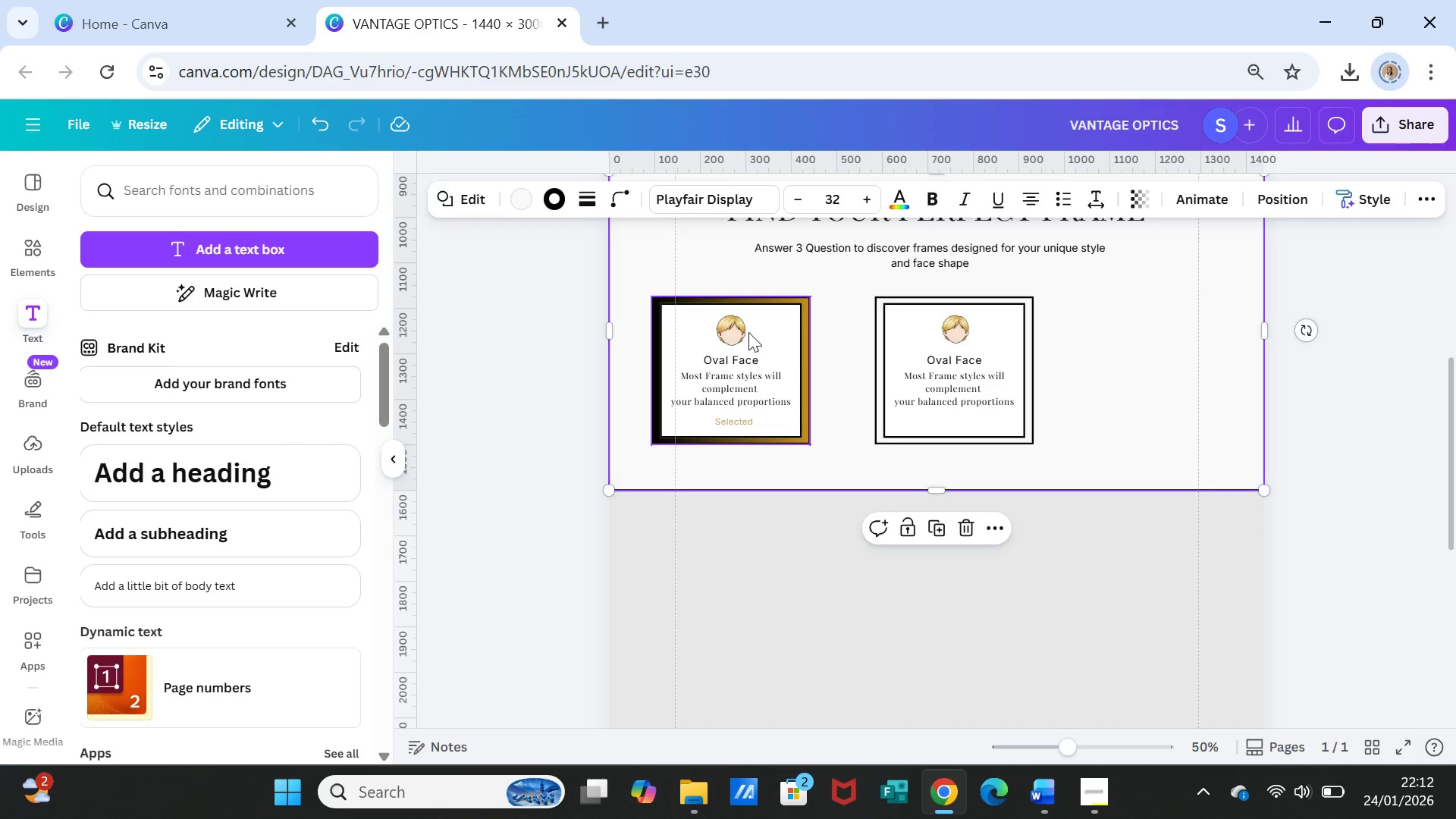 
left_click([739, 331])
 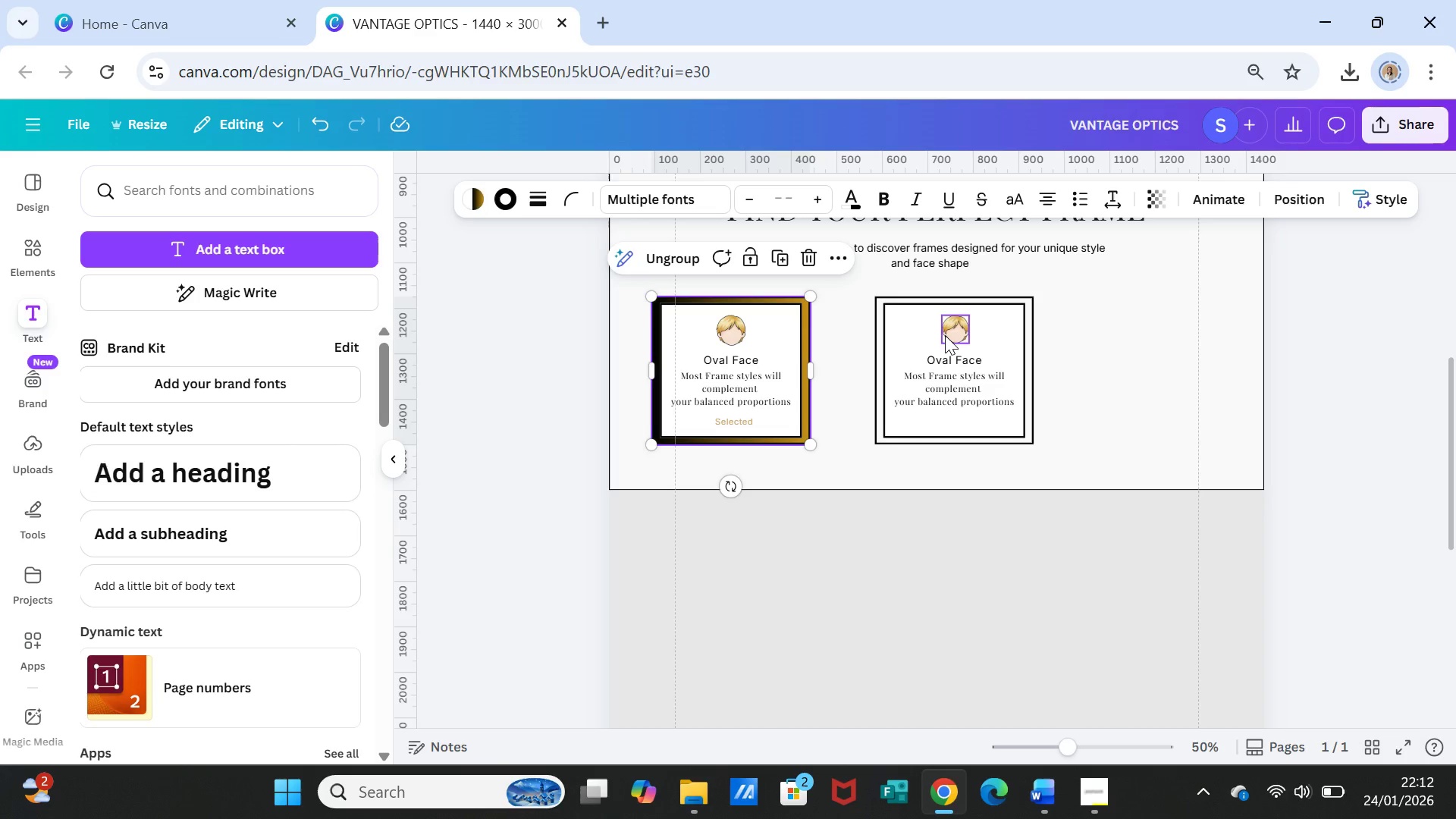 
left_click([947, 335])
 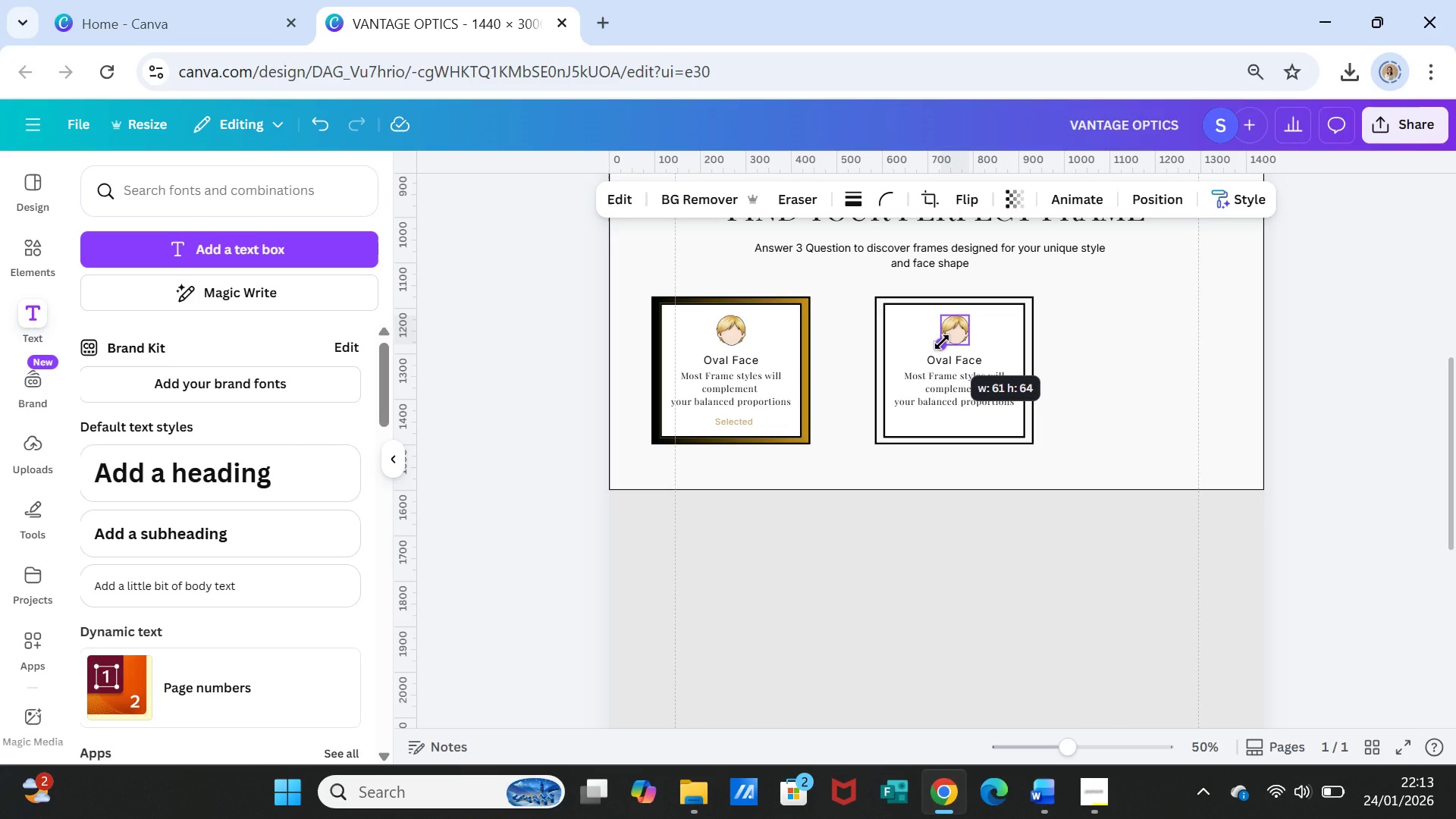 
wait(5.77)
 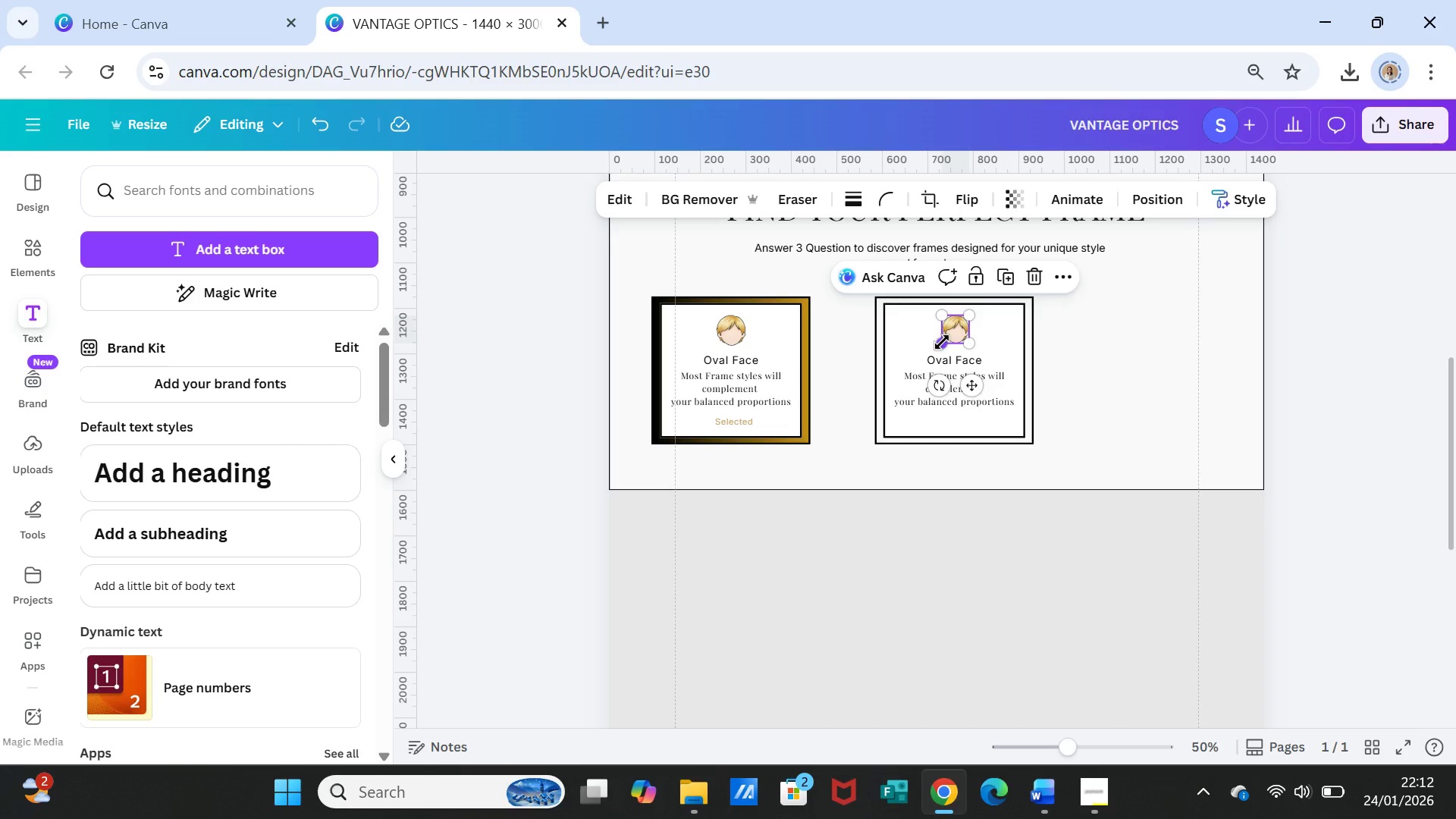 
left_click([1116, 353])
 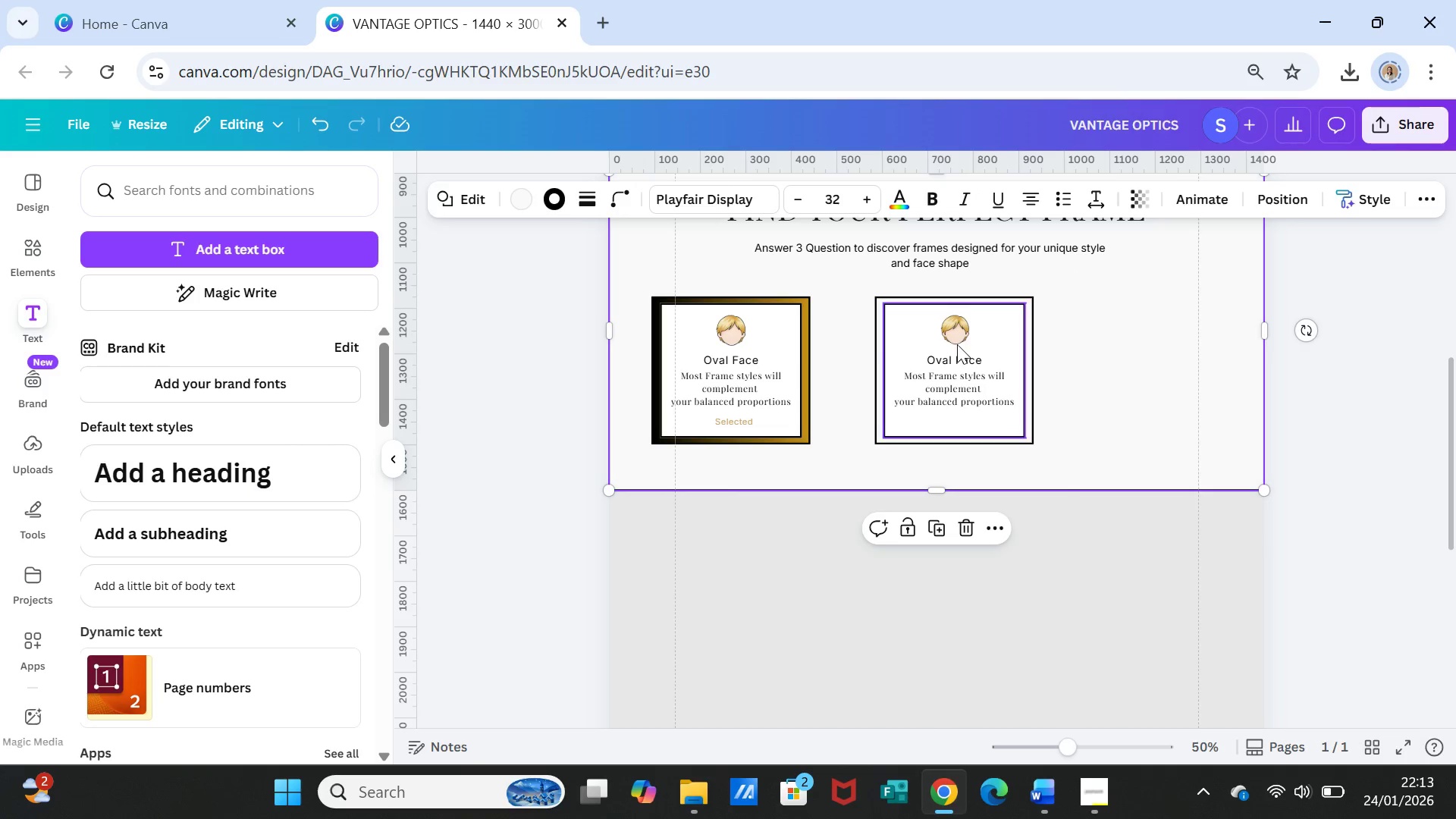 
left_click([959, 338])
 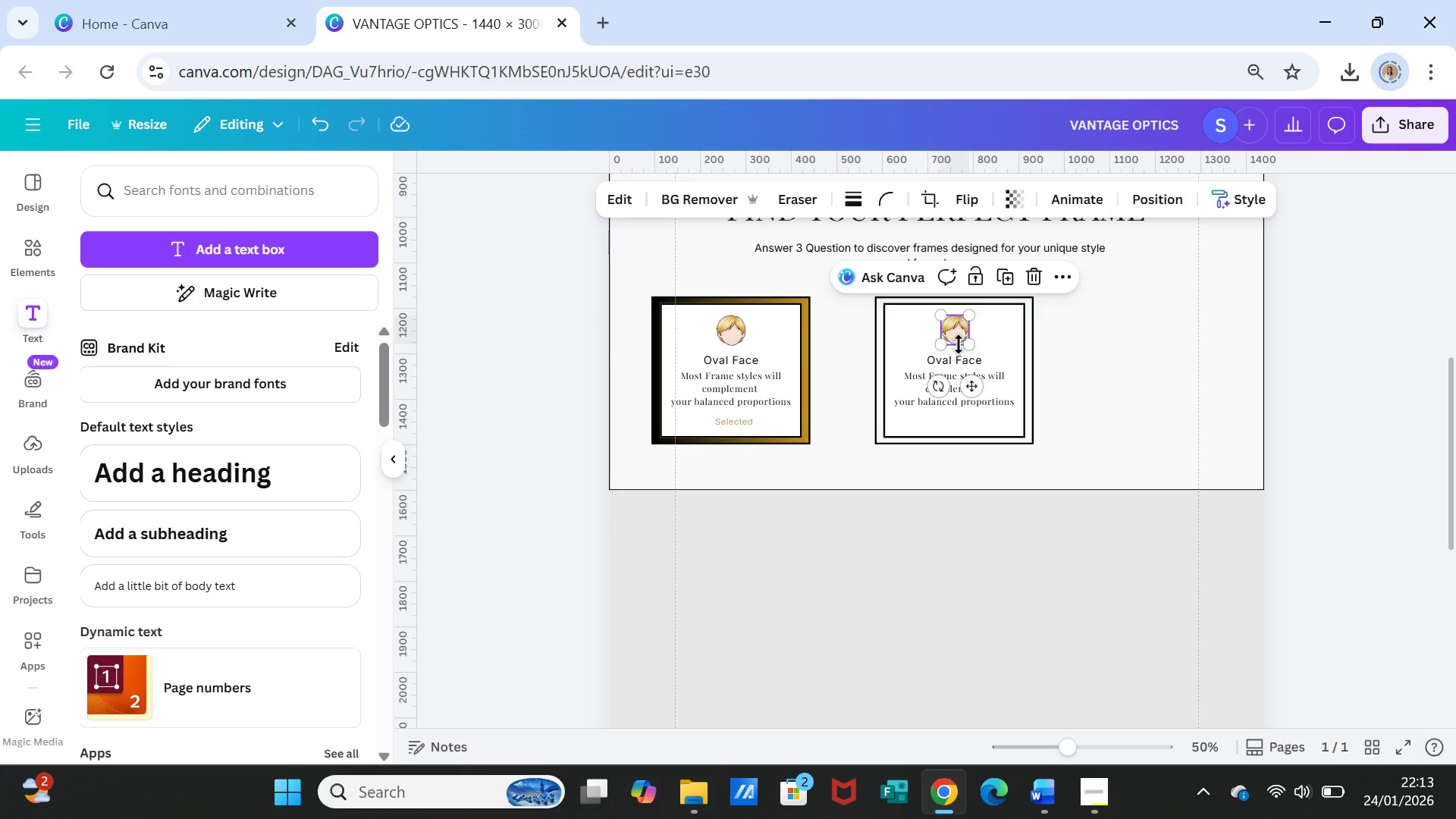 
key(Delete)
 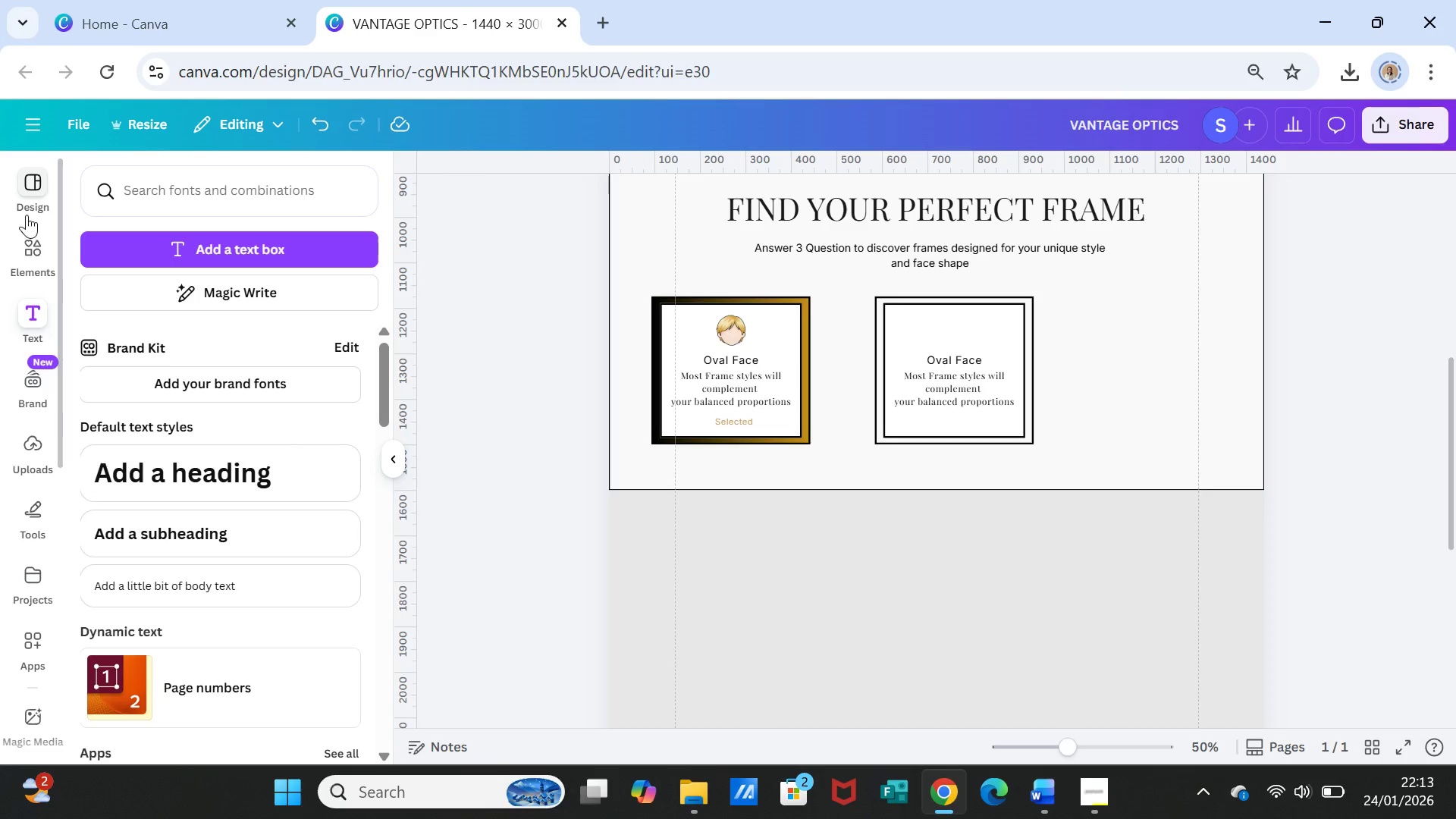 
left_click([35, 238])
 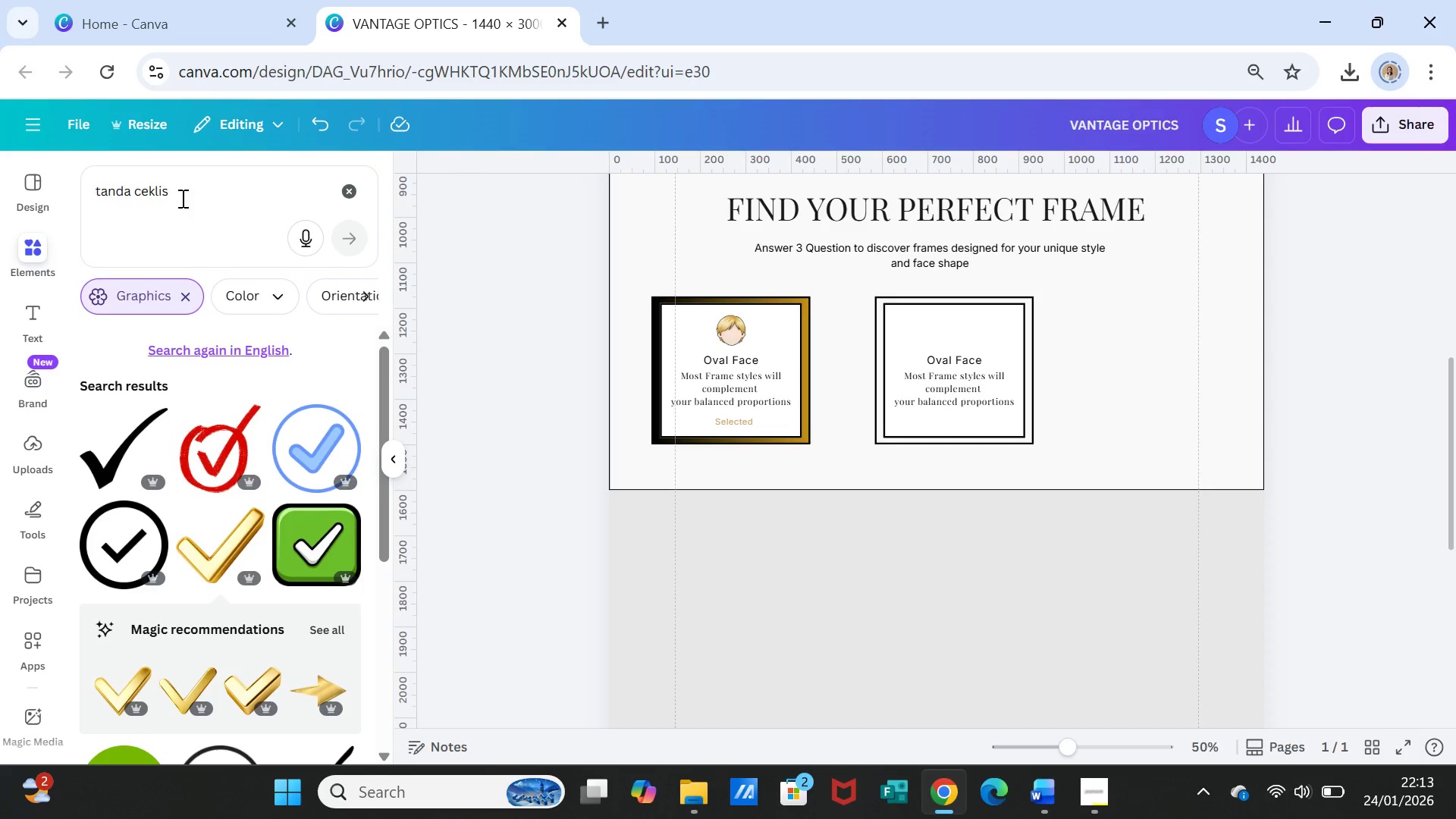 
left_click_drag(start_coordinate=[184, 195], to_coordinate=[74, 177])
 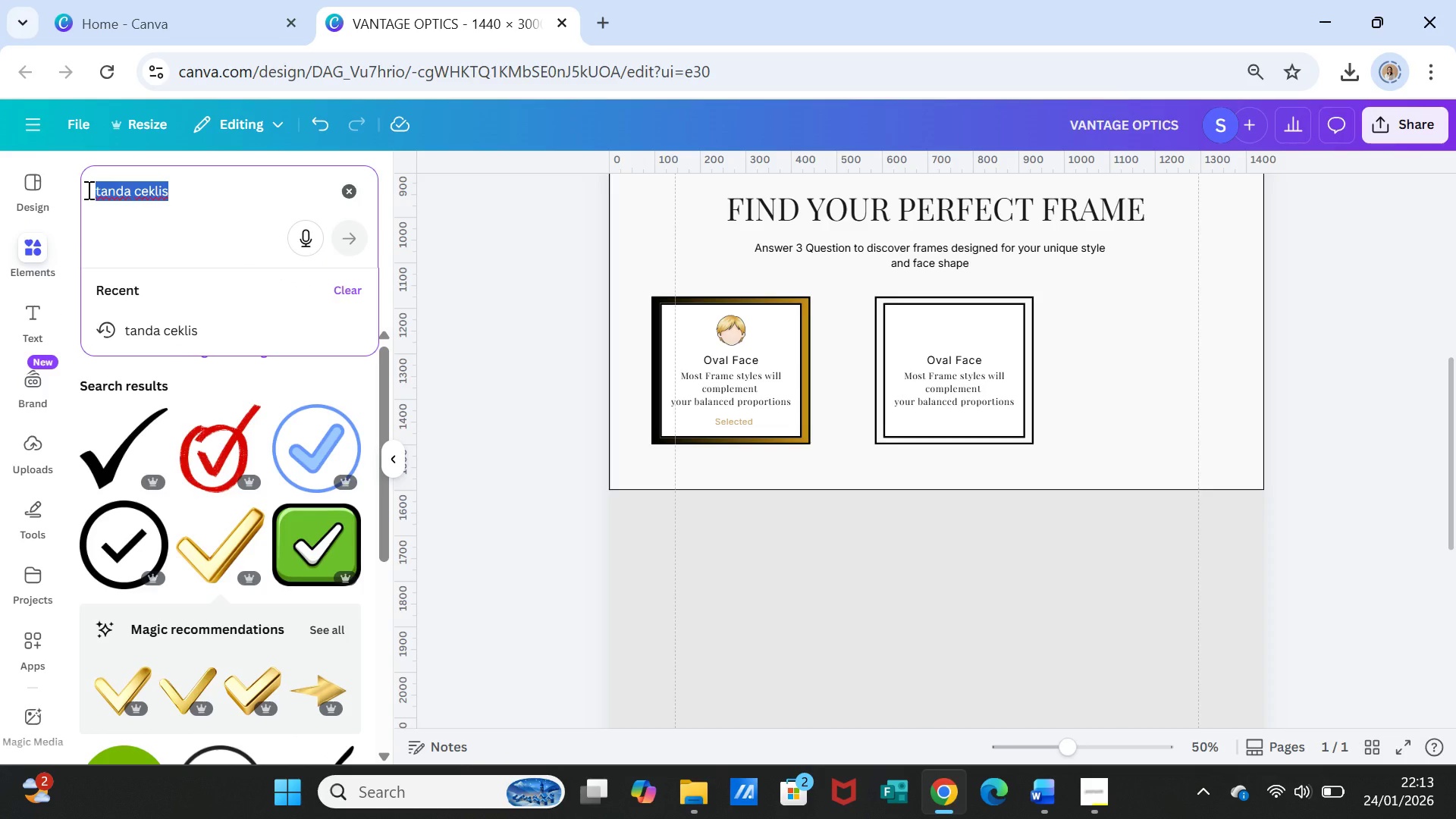 
type(ROUND FACE)
 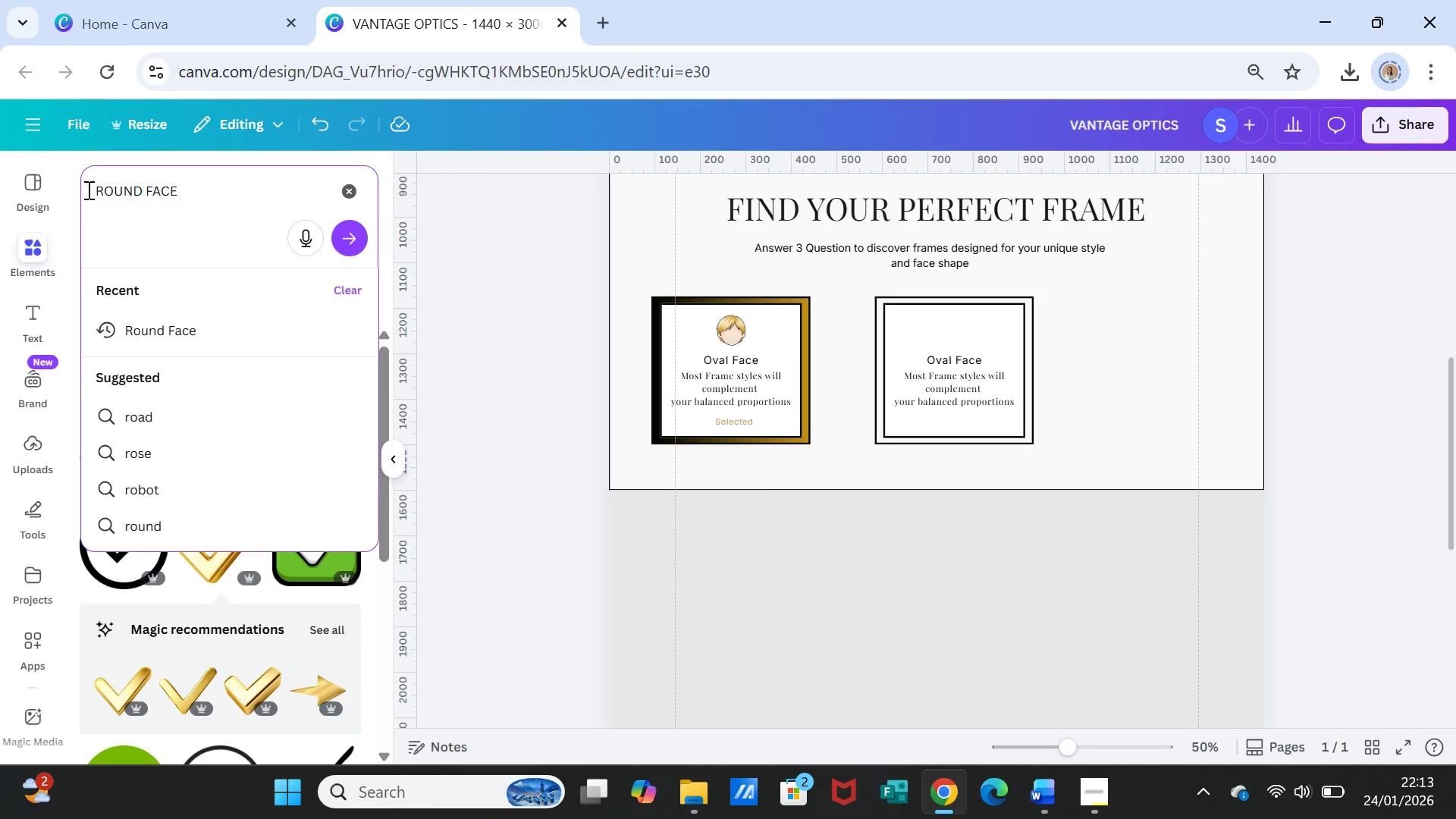 
key(Enter)
 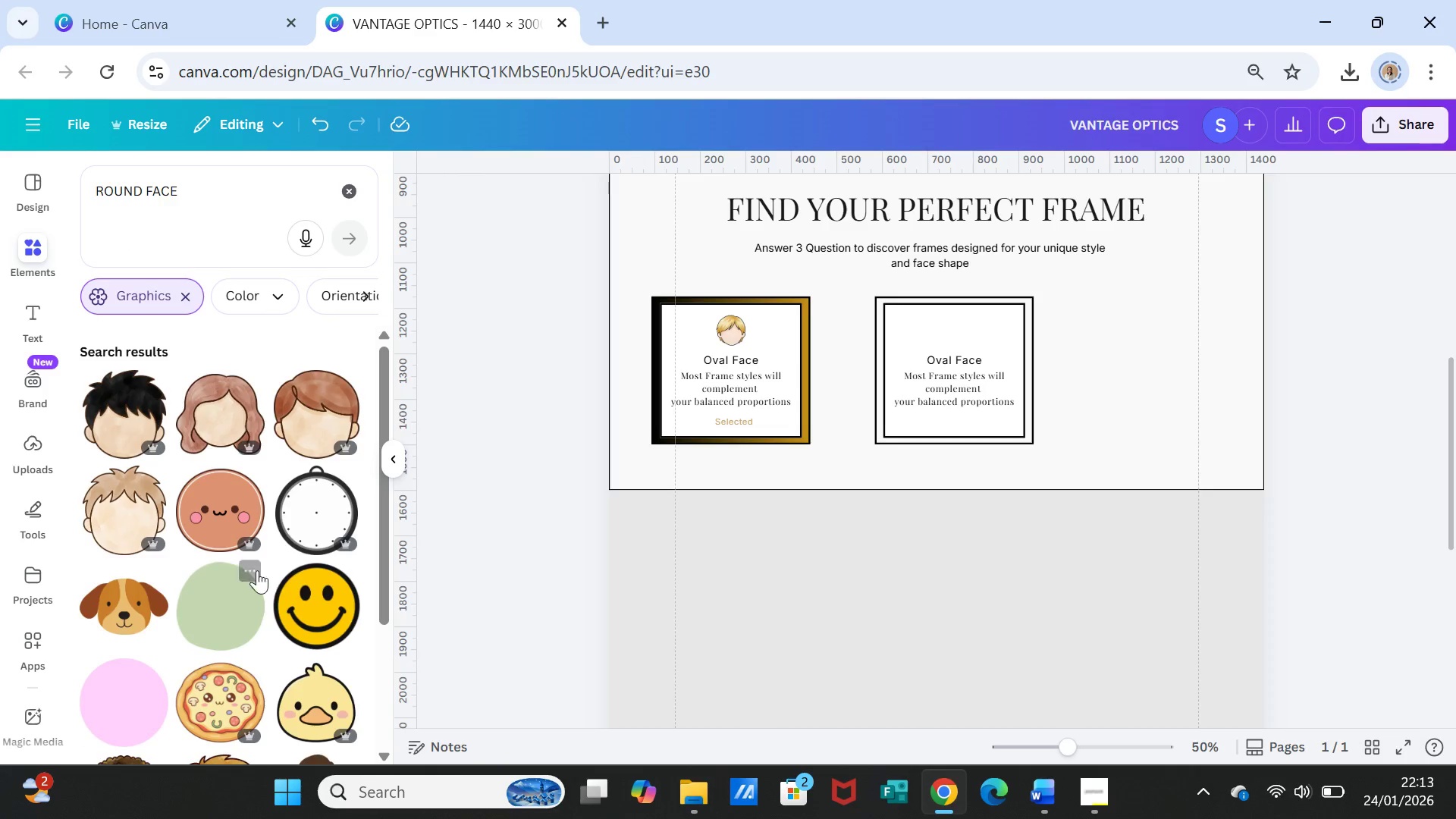 
wait(8.16)
 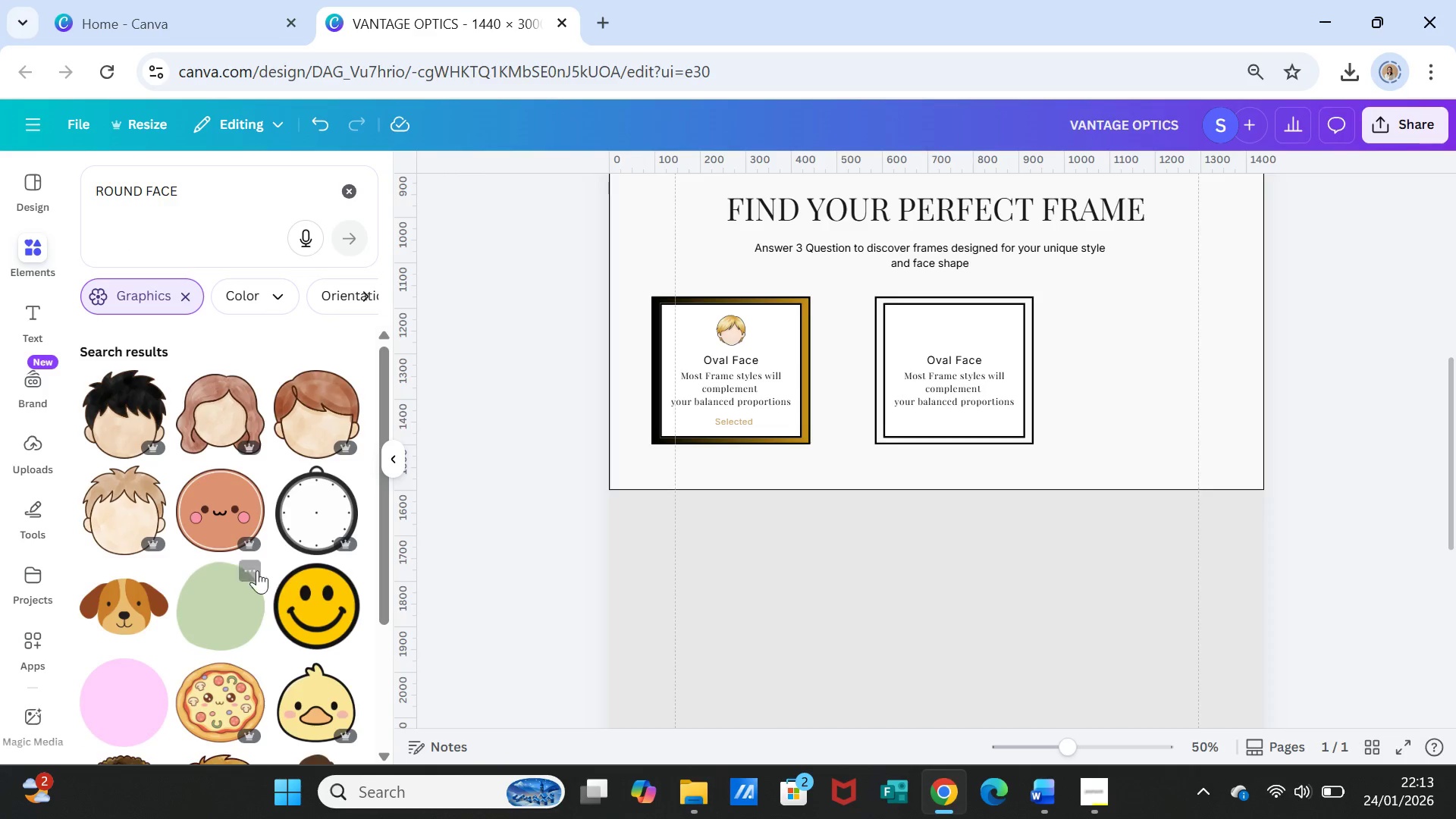 
scroll: coordinate [339, 567], scroll_direction: down, amount: 7.0
 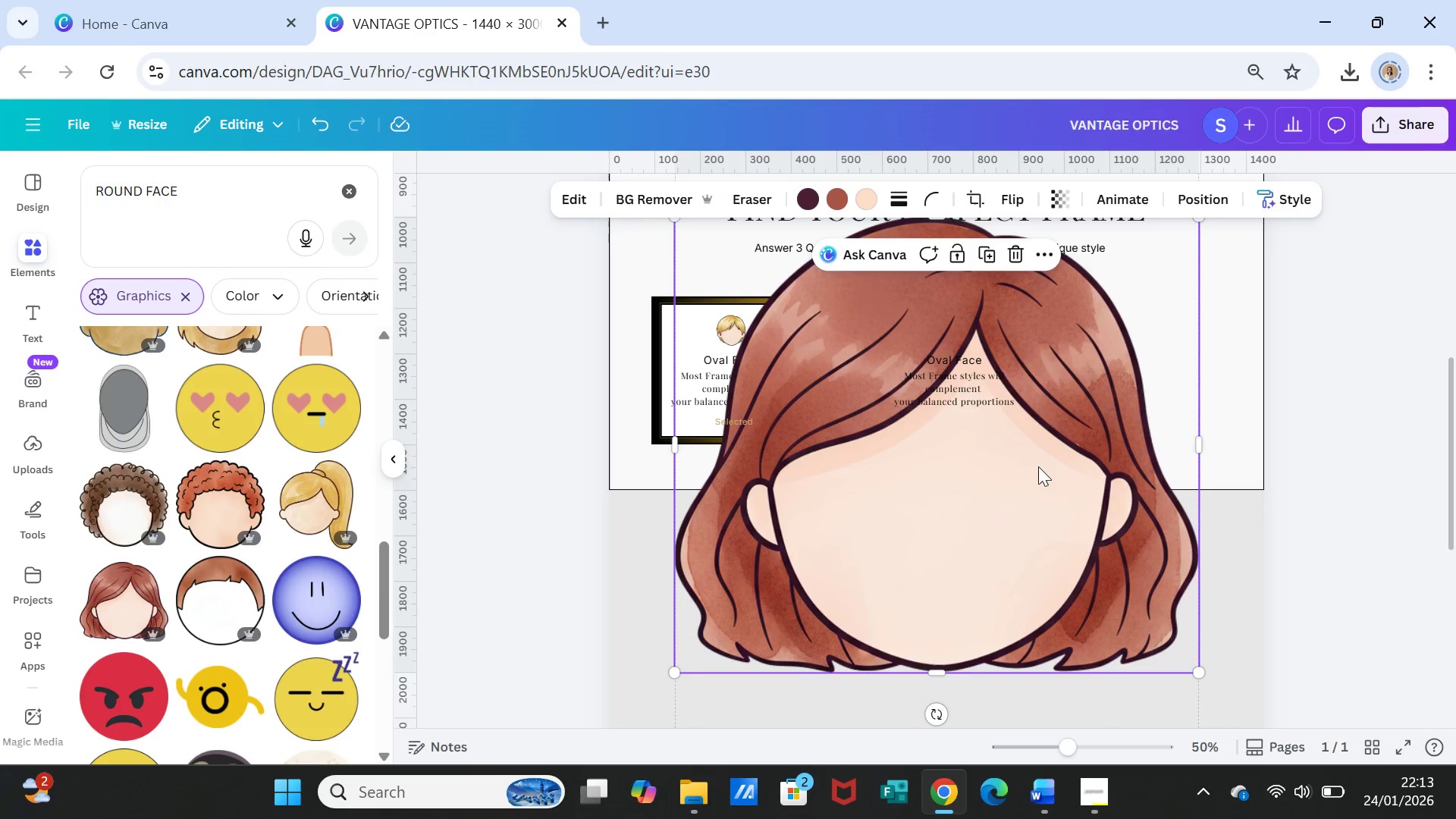 
scroll: coordinate [1186, 435], scroll_direction: up, amount: 2.0
 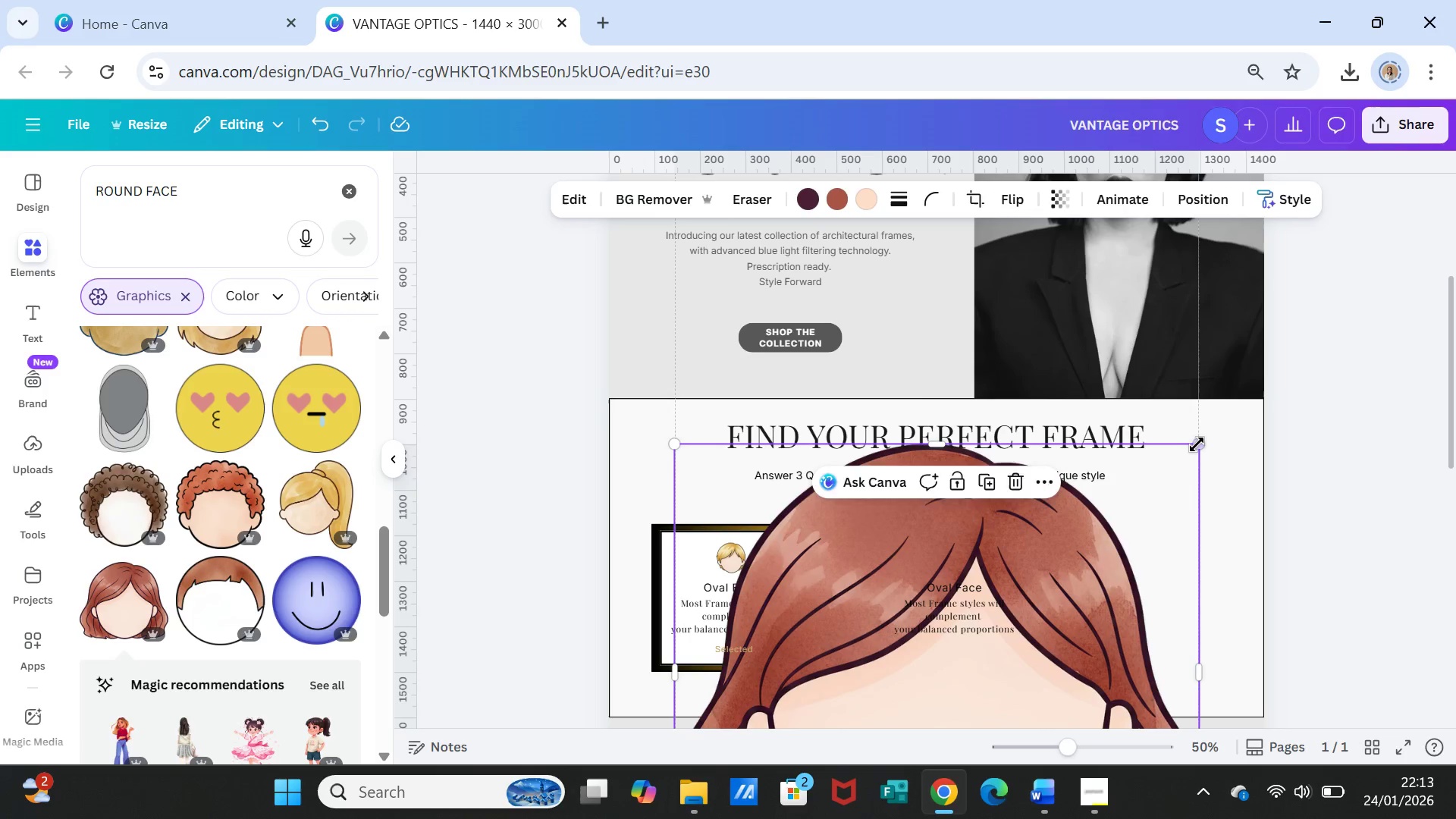 
left_click_drag(start_coordinate=[1197, 444], to_coordinate=[854, 678])
 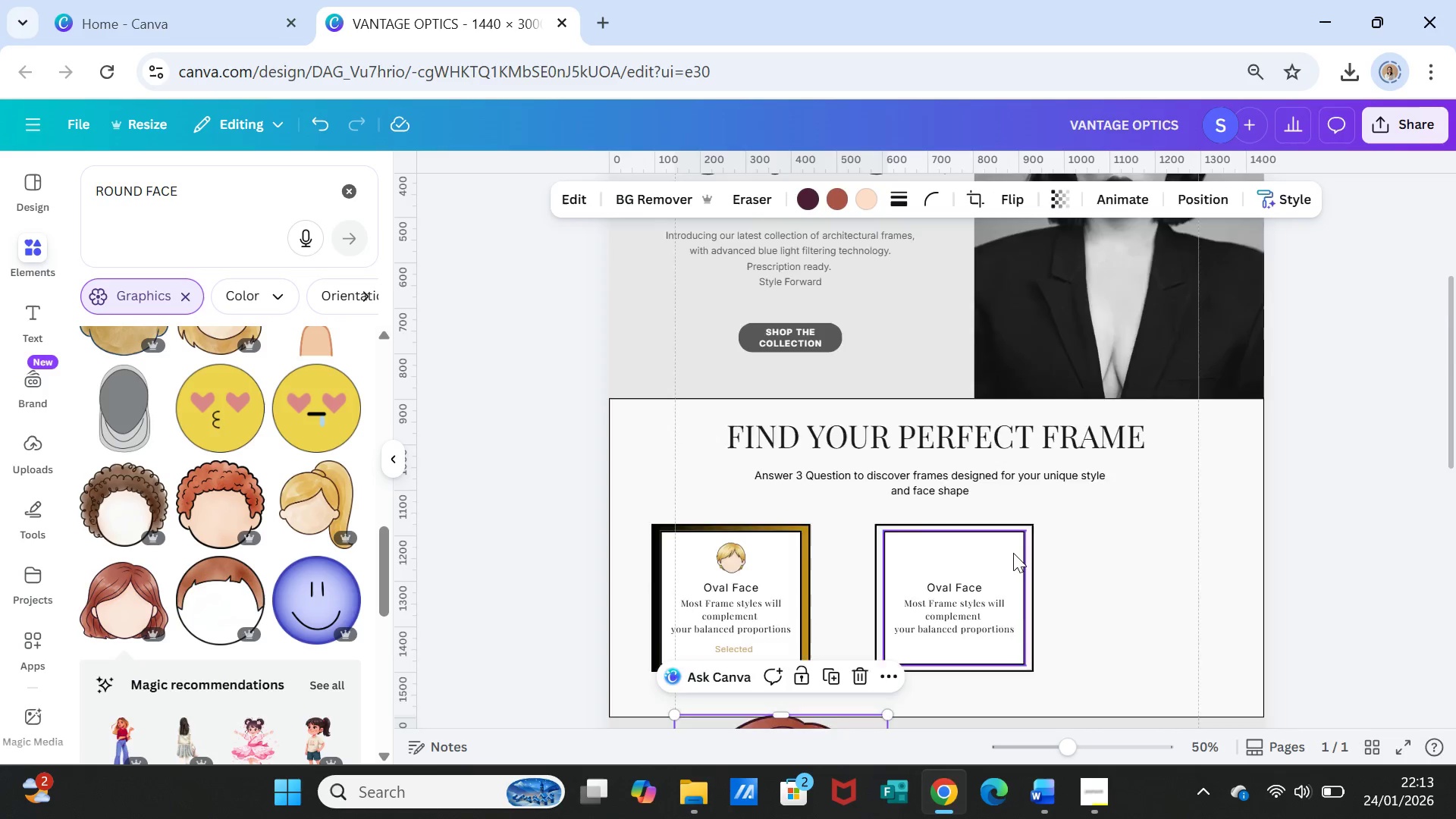 
scroll: coordinate [1013, 553], scroll_direction: down, amount: 2.0
 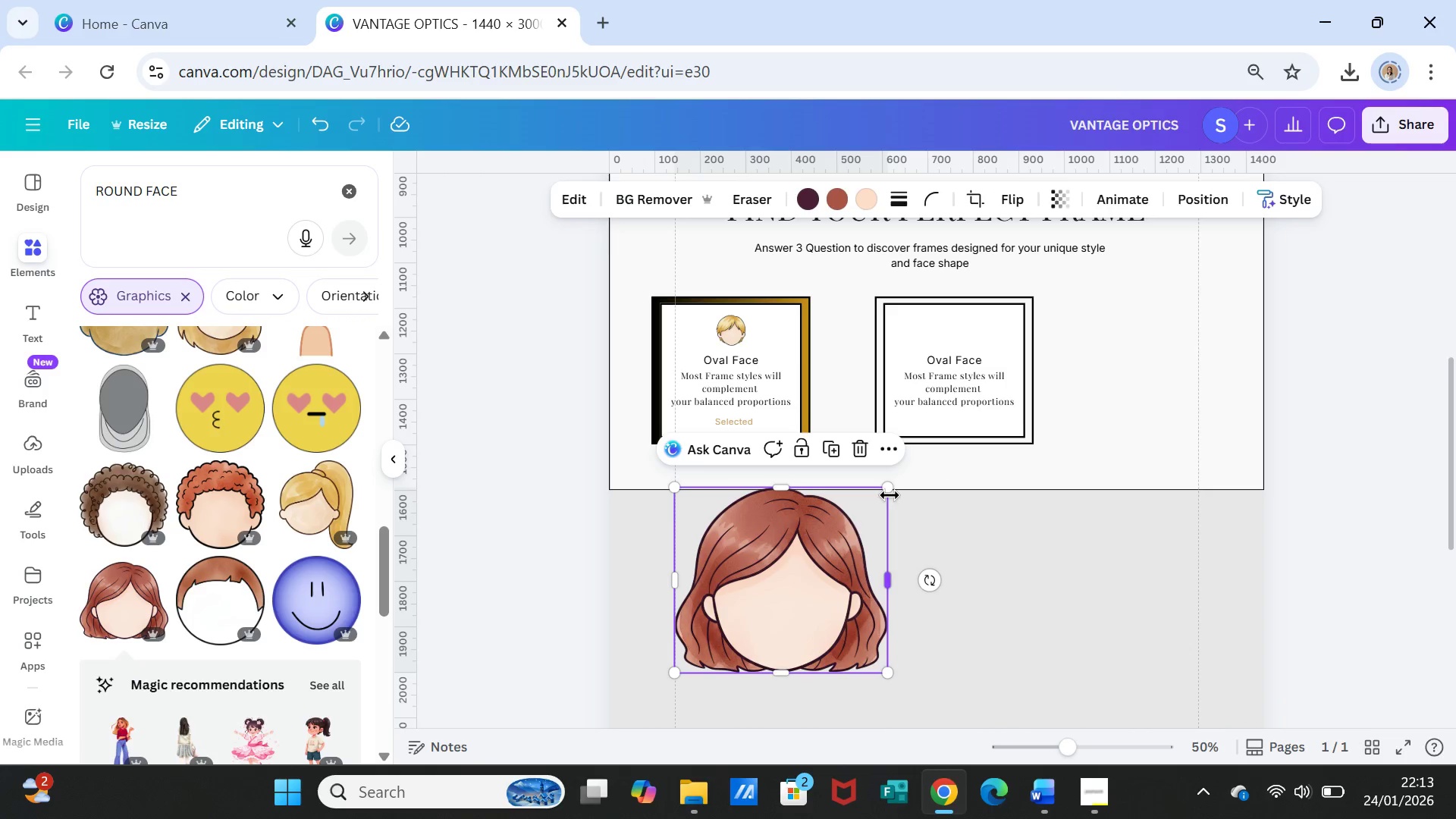 
left_click_drag(start_coordinate=[886, 487], to_coordinate=[711, 655])
 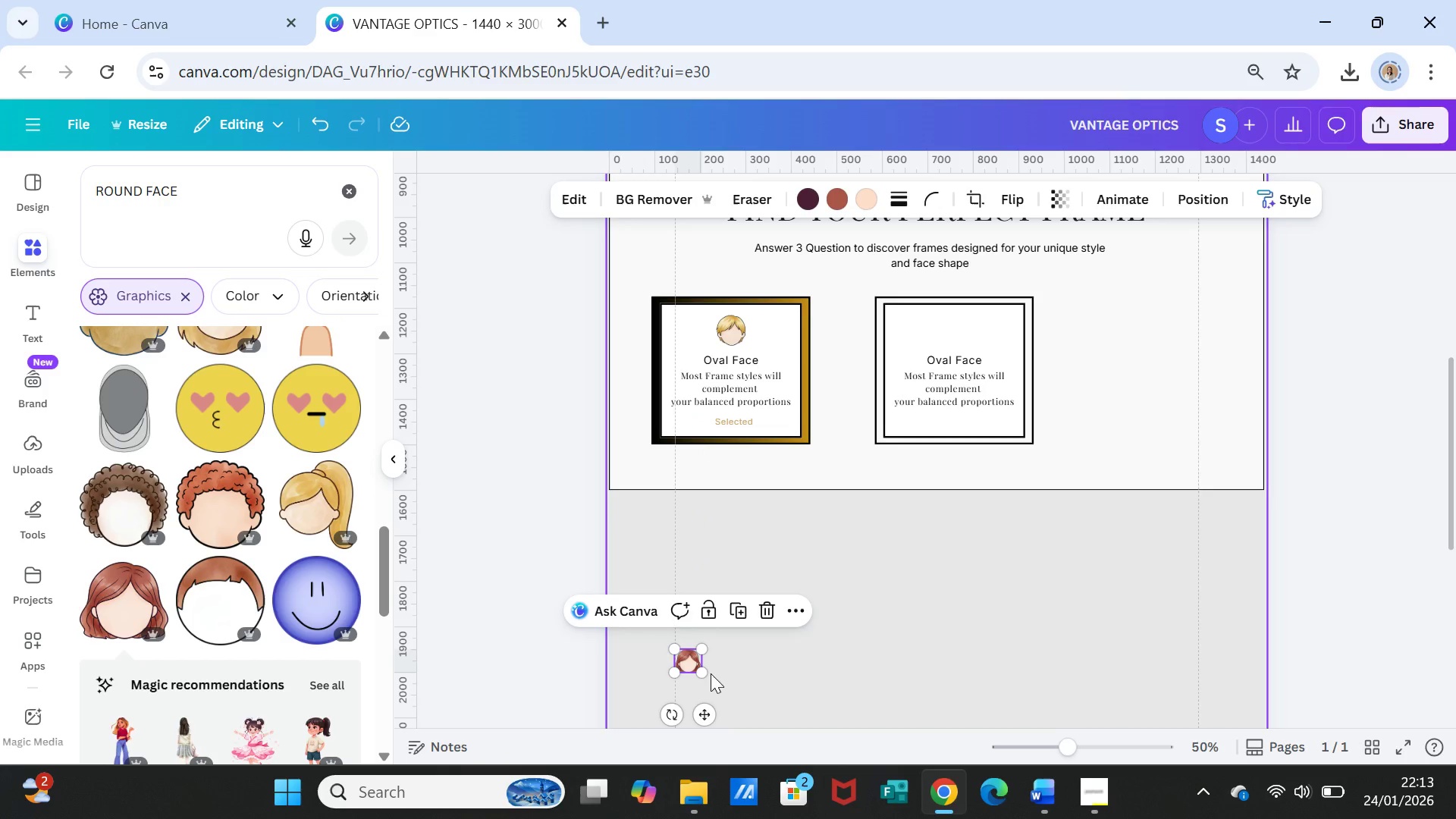 
left_click_drag(start_coordinate=[704, 670], to_coordinate=[709, 667])
 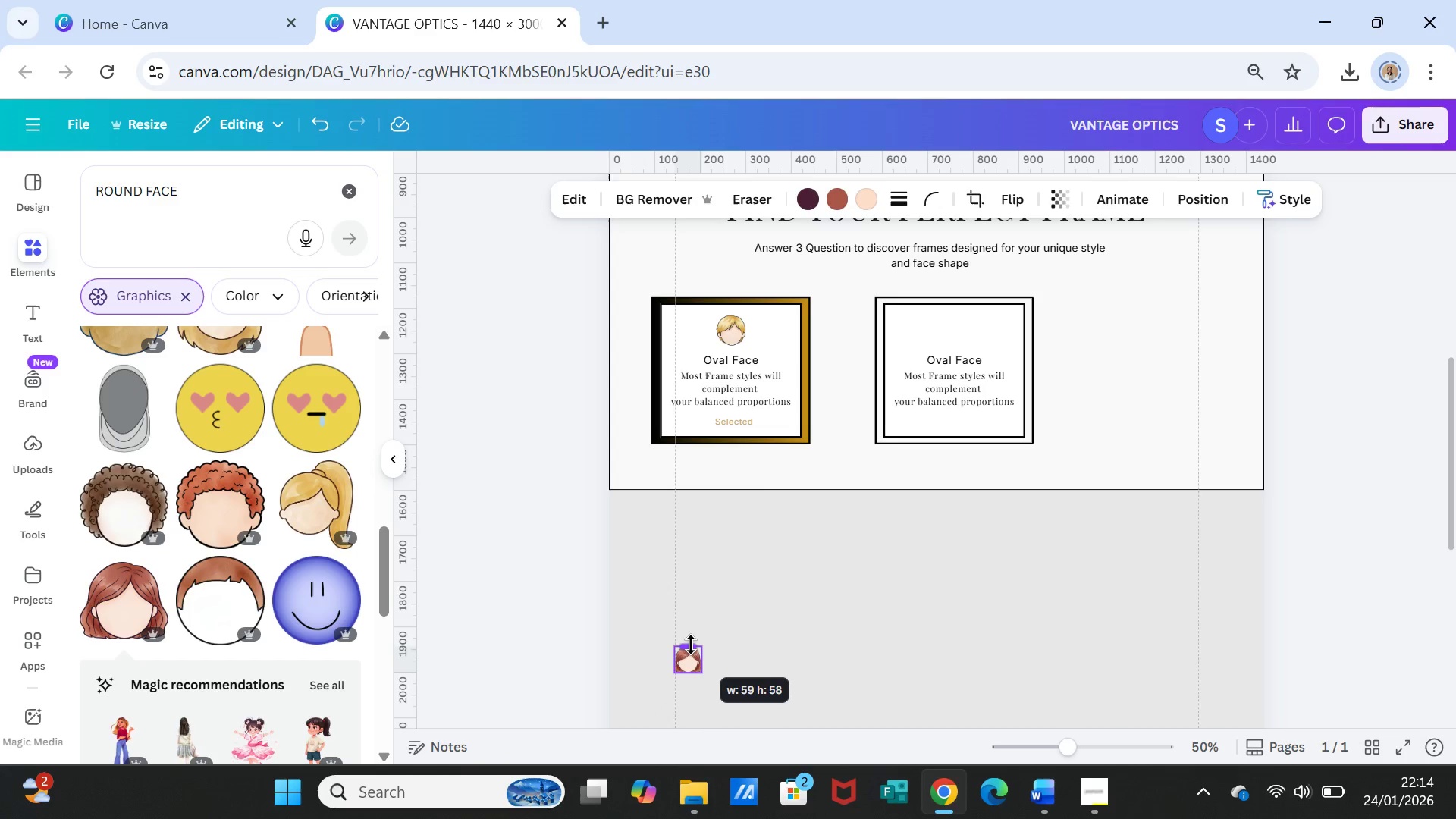 
wait(5.91)
 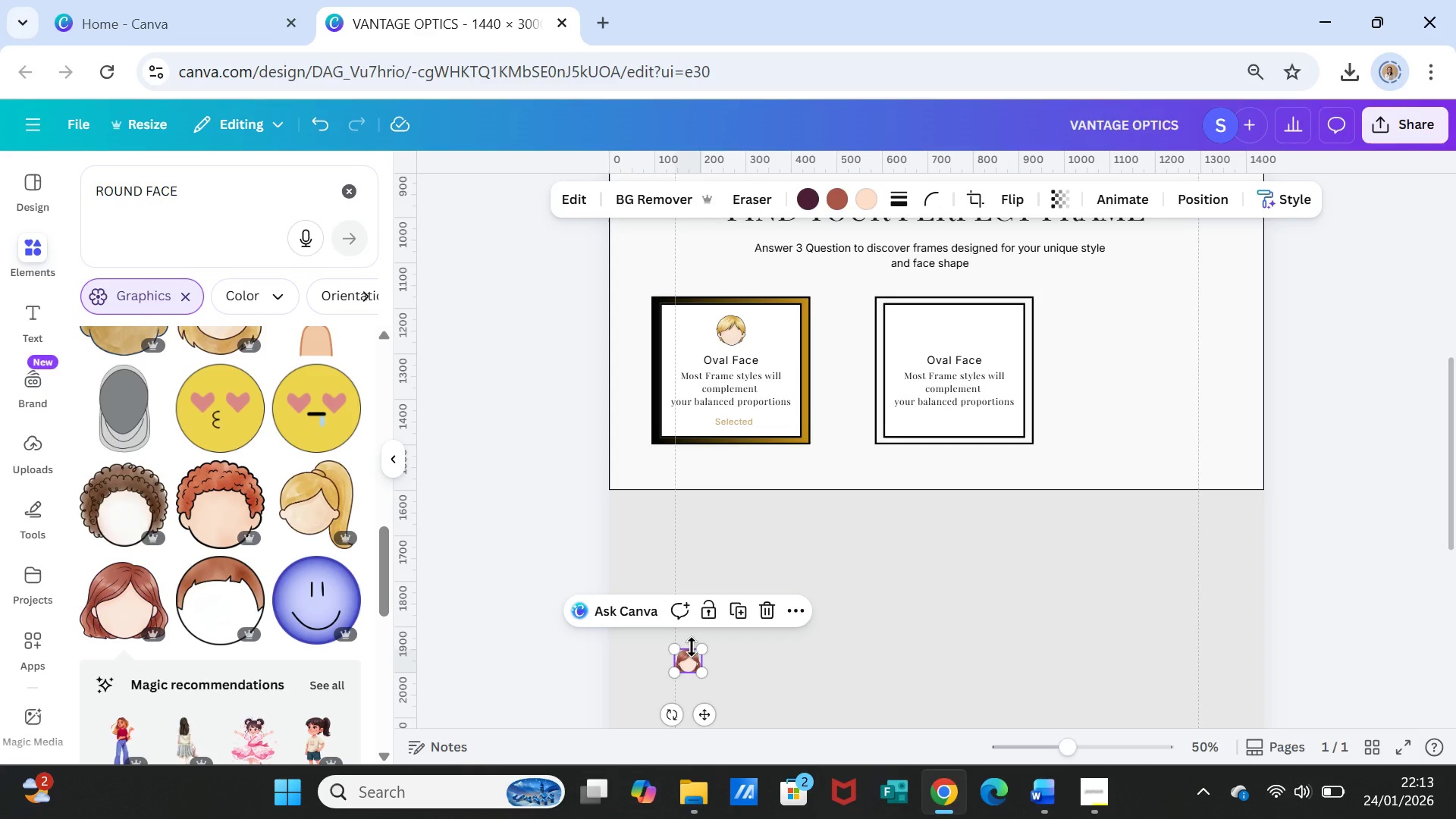 
left_click_drag(start_coordinate=[706, 670], to_coordinate=[712, 670])
 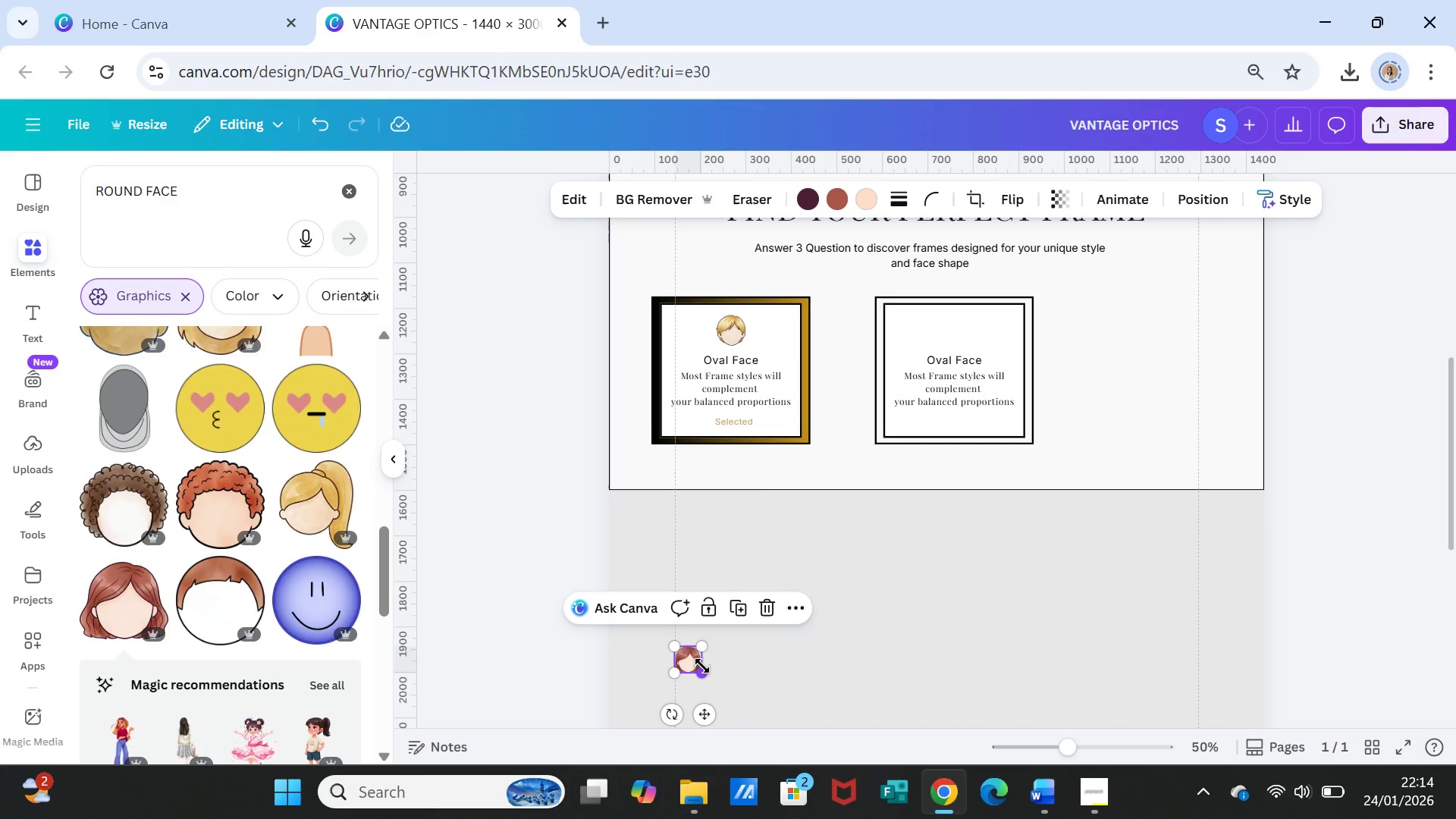 
left_click_drag(start_coordinate=[702, 666], to_coordinate=[711, 664])
 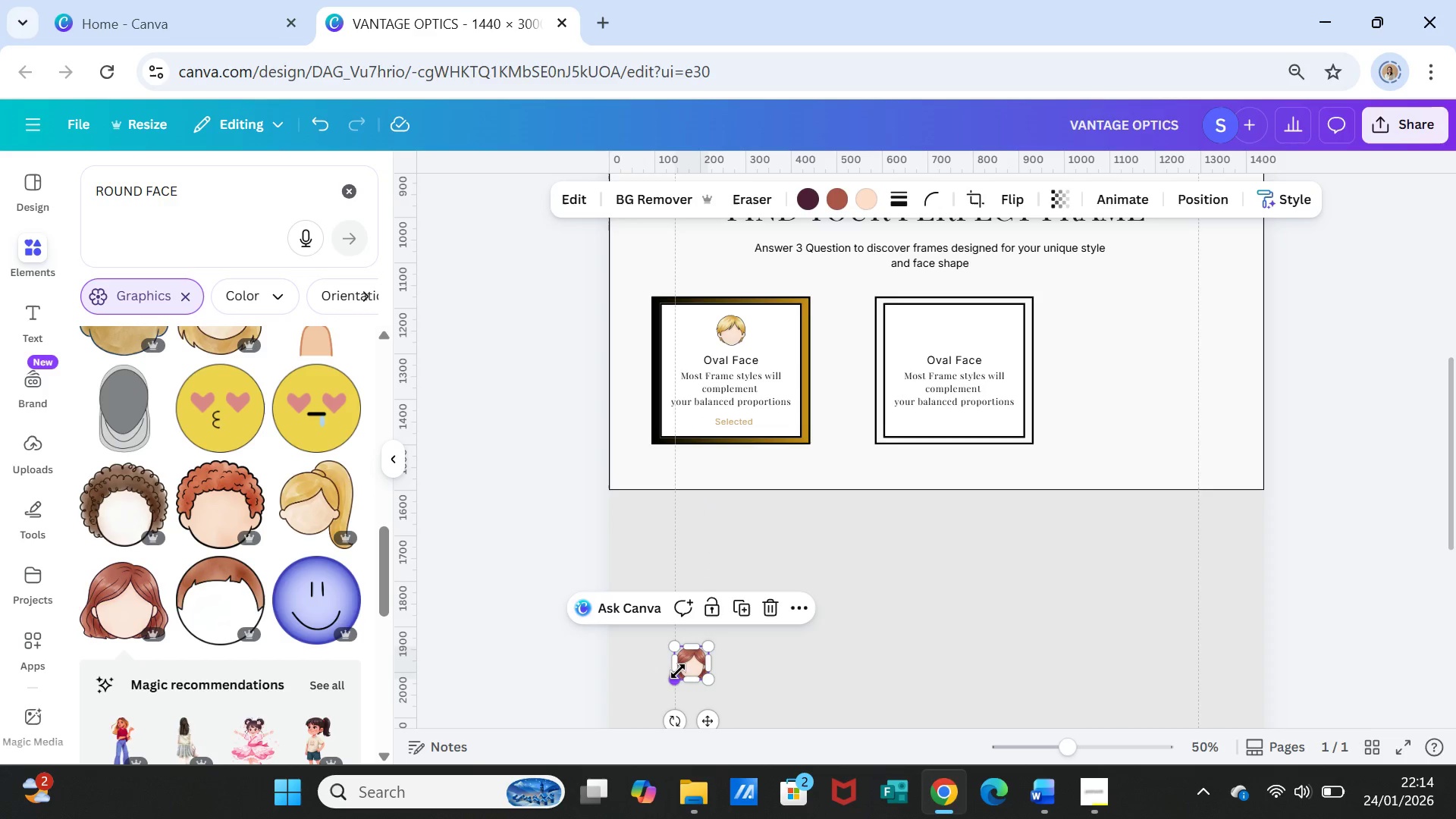 
left_click_drag(start_coordinate=[676, 675], to_coordinate=[682, 671])
 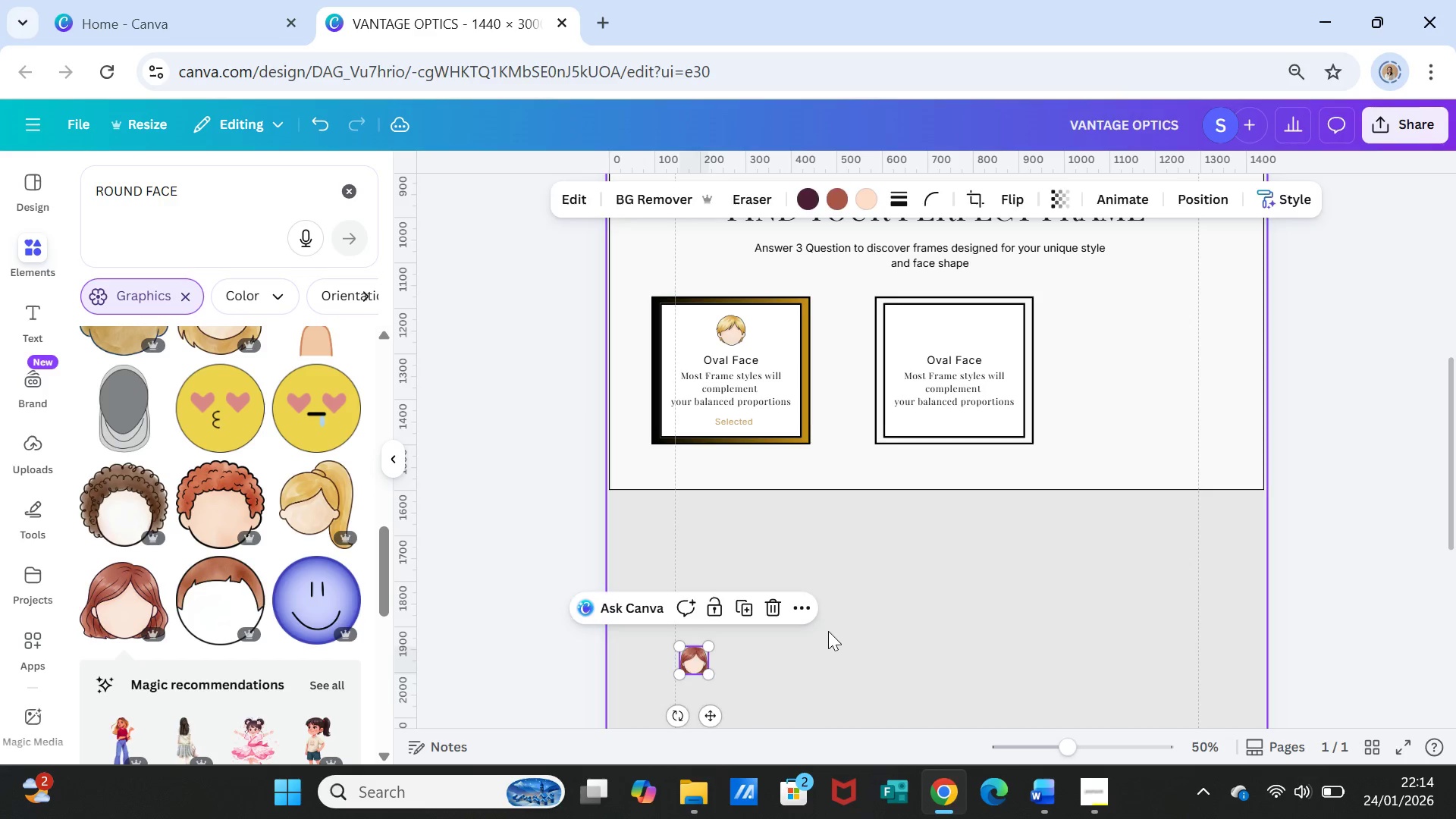 
left_click([828, 631])
 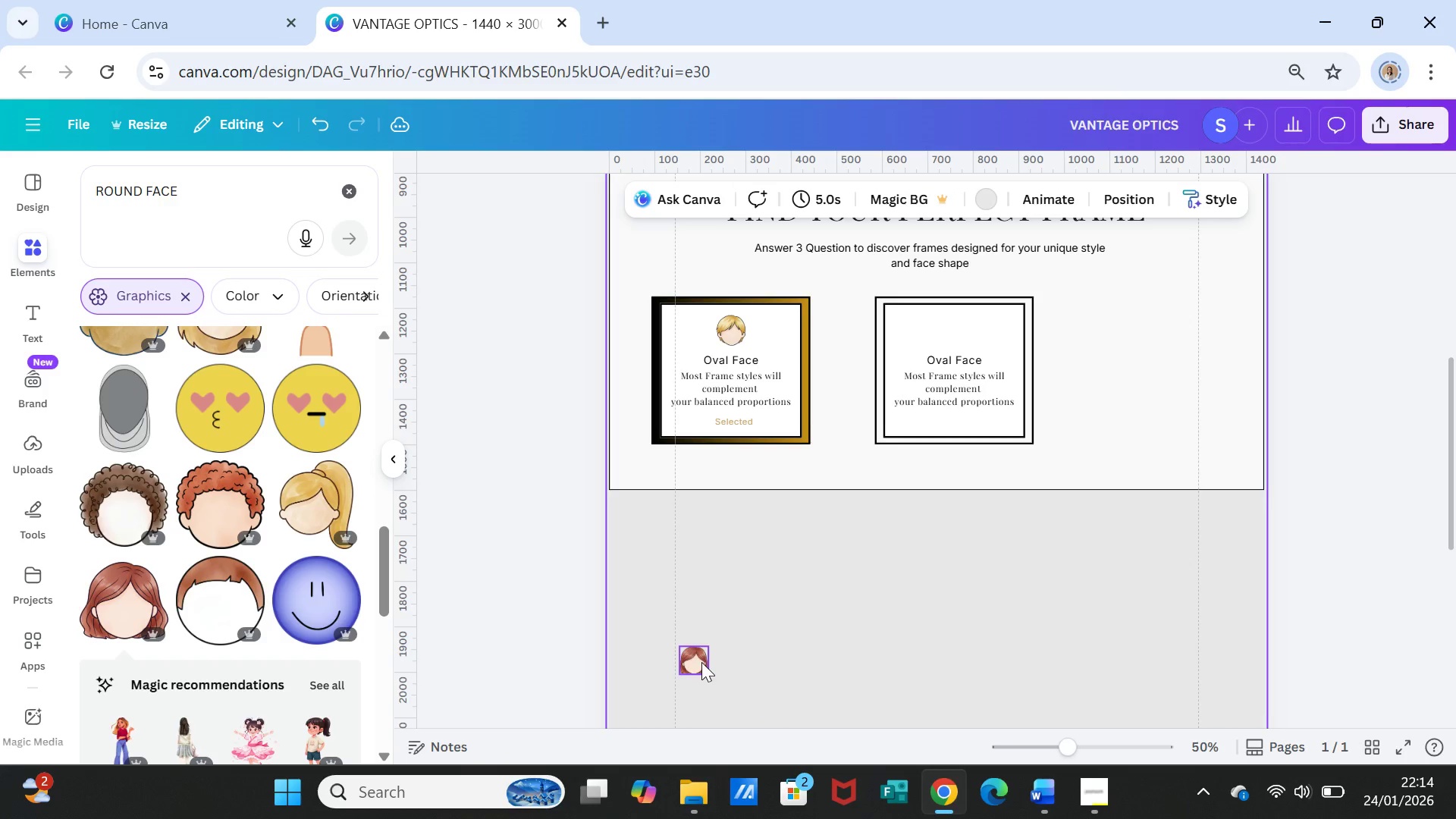 
left_click([701, 662])
 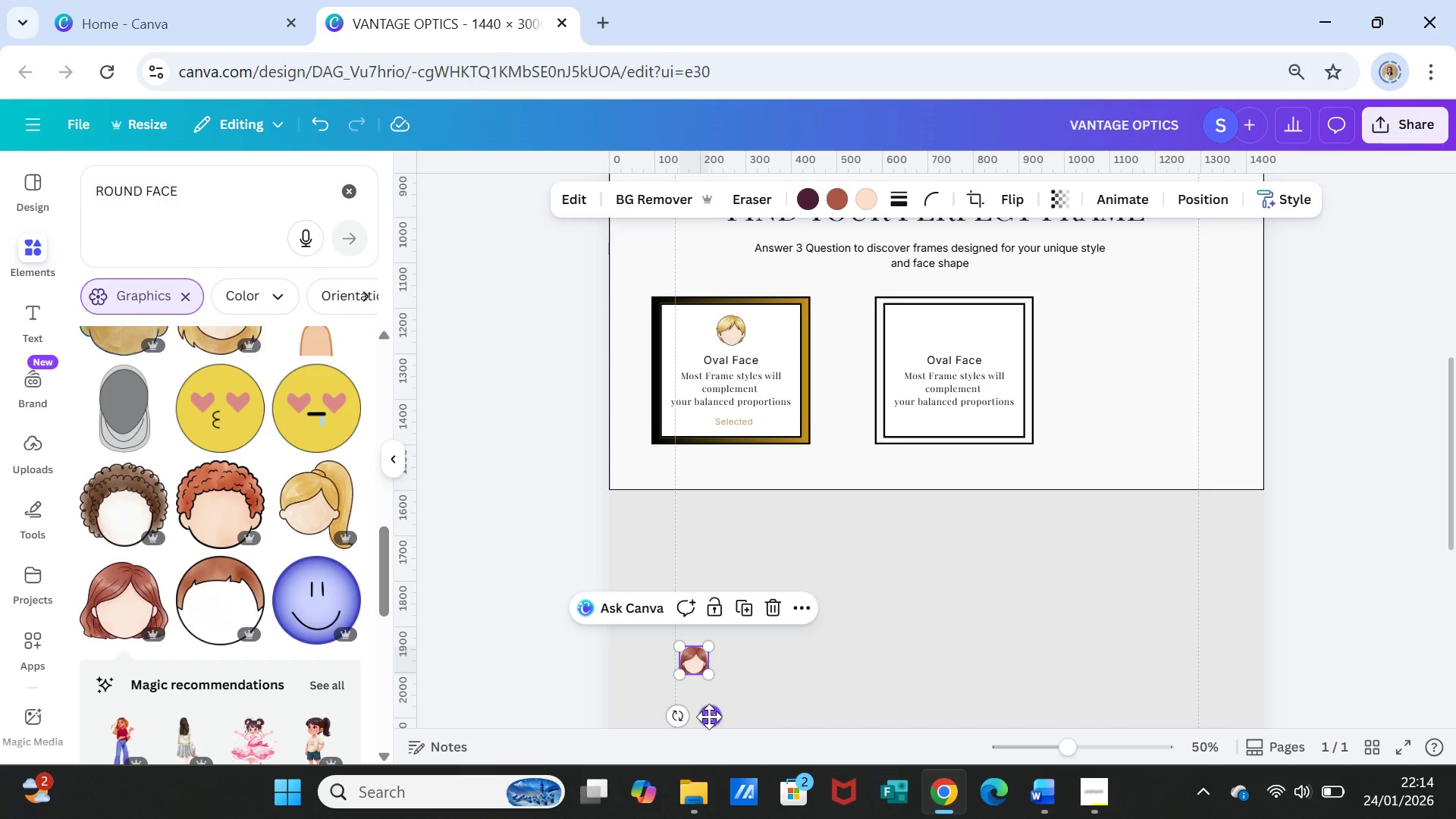 
left_click_drag(start_coordinate=[709, 717], to_coordinate=[970, 385])
 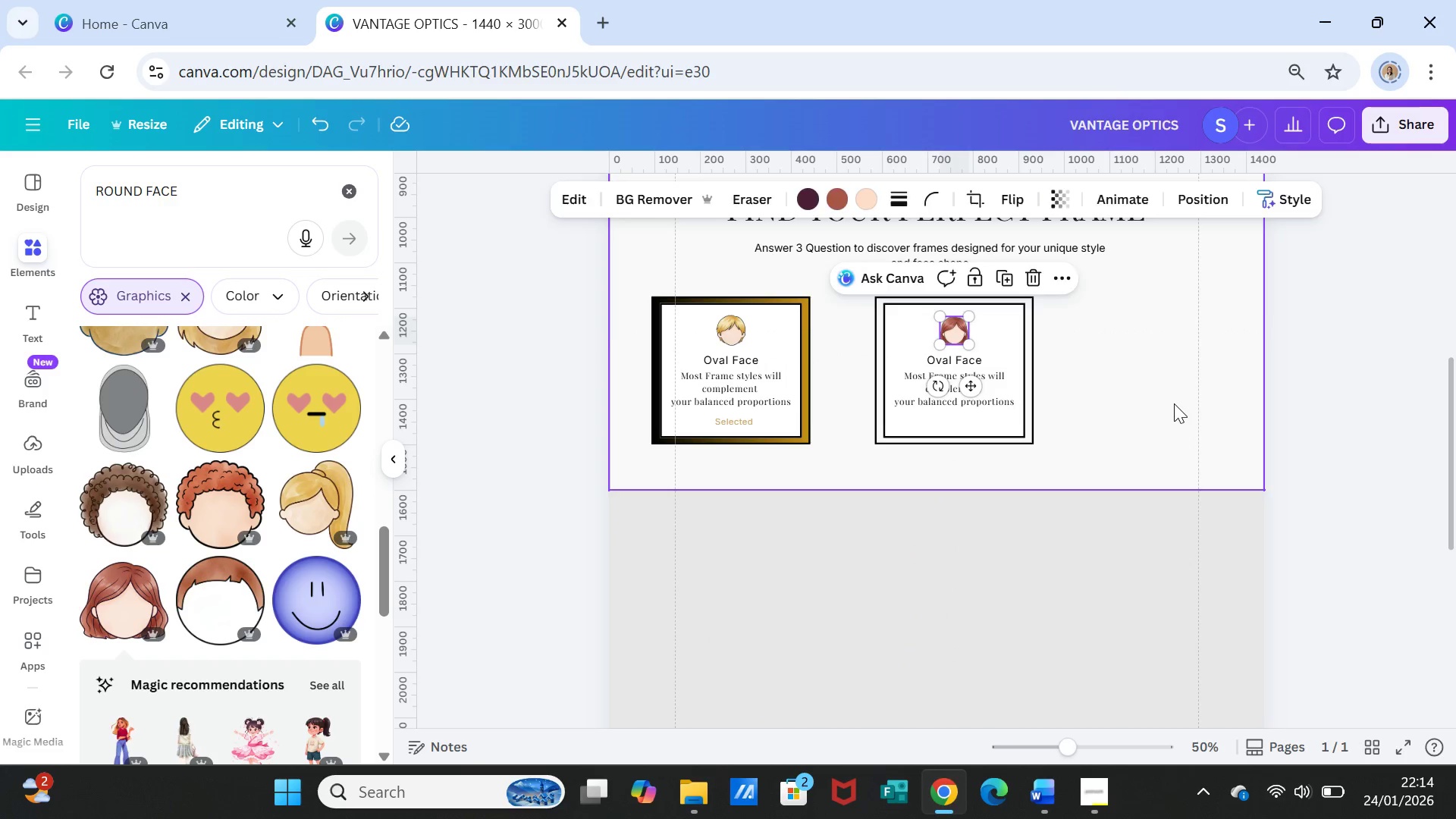 
left_click([1174, 403])
 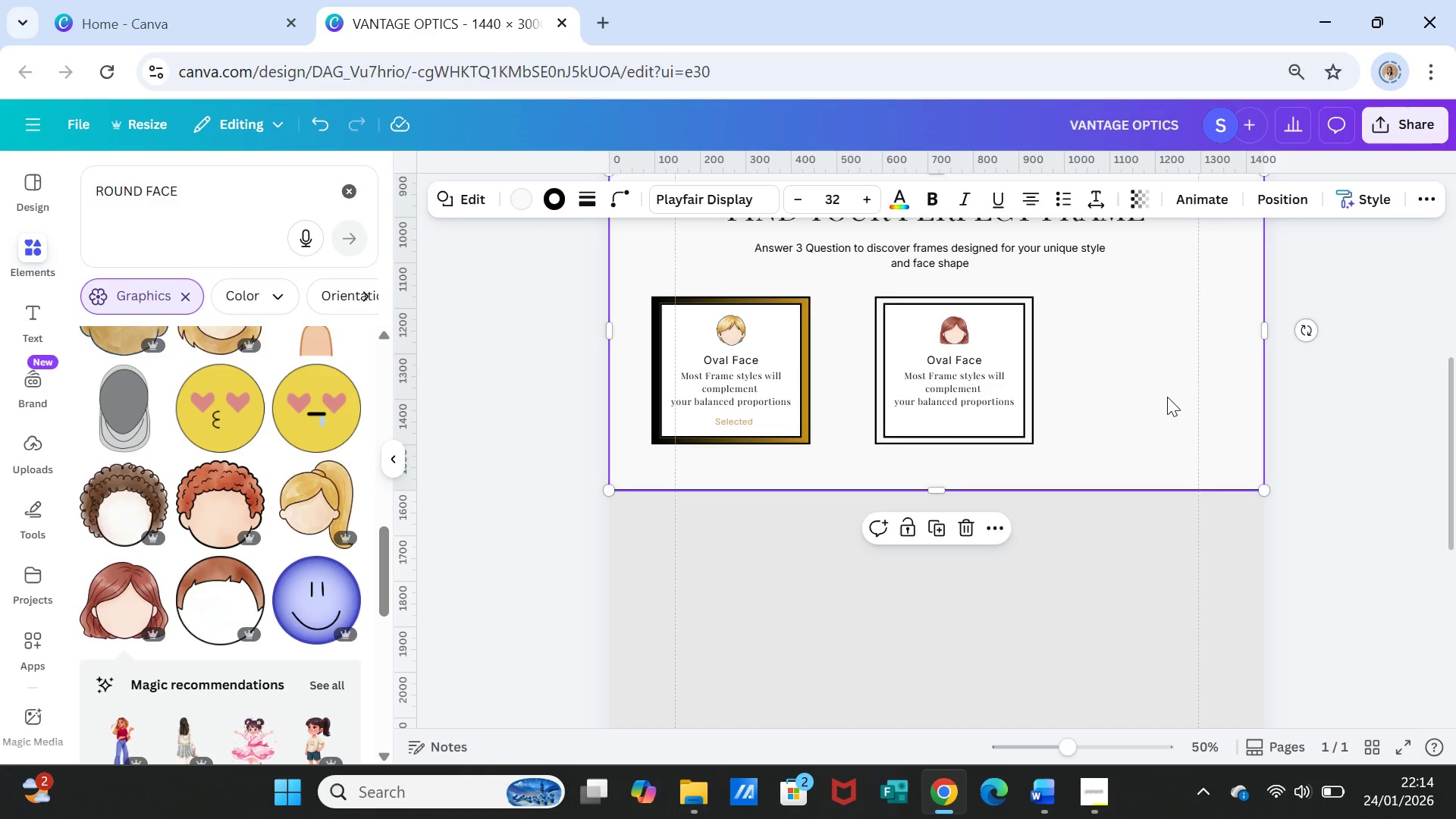 
wait(5.92)
 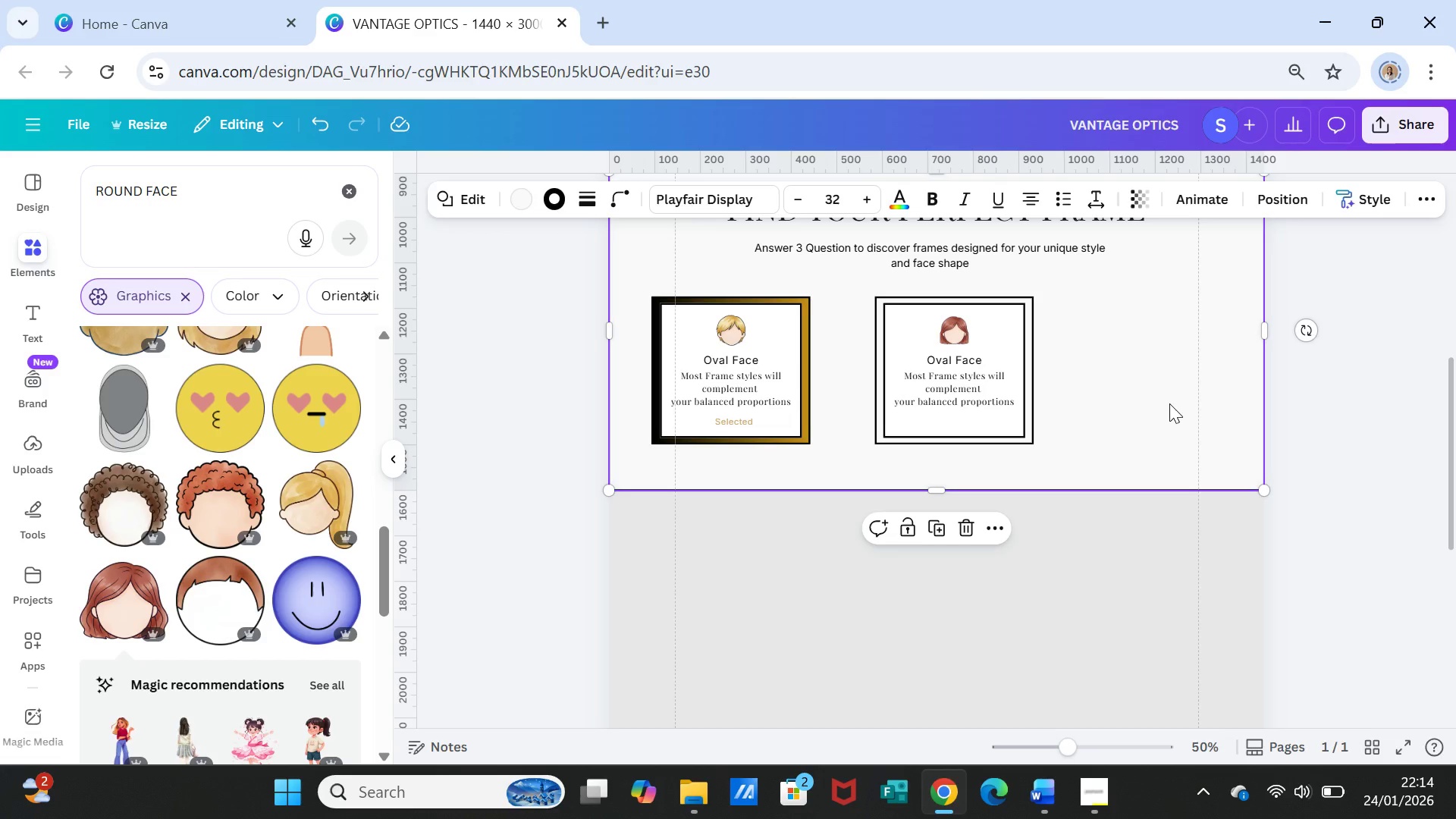 
left_click_drag(start_coordinate=[1057, 746], to_coordinate=[1072, 749])
 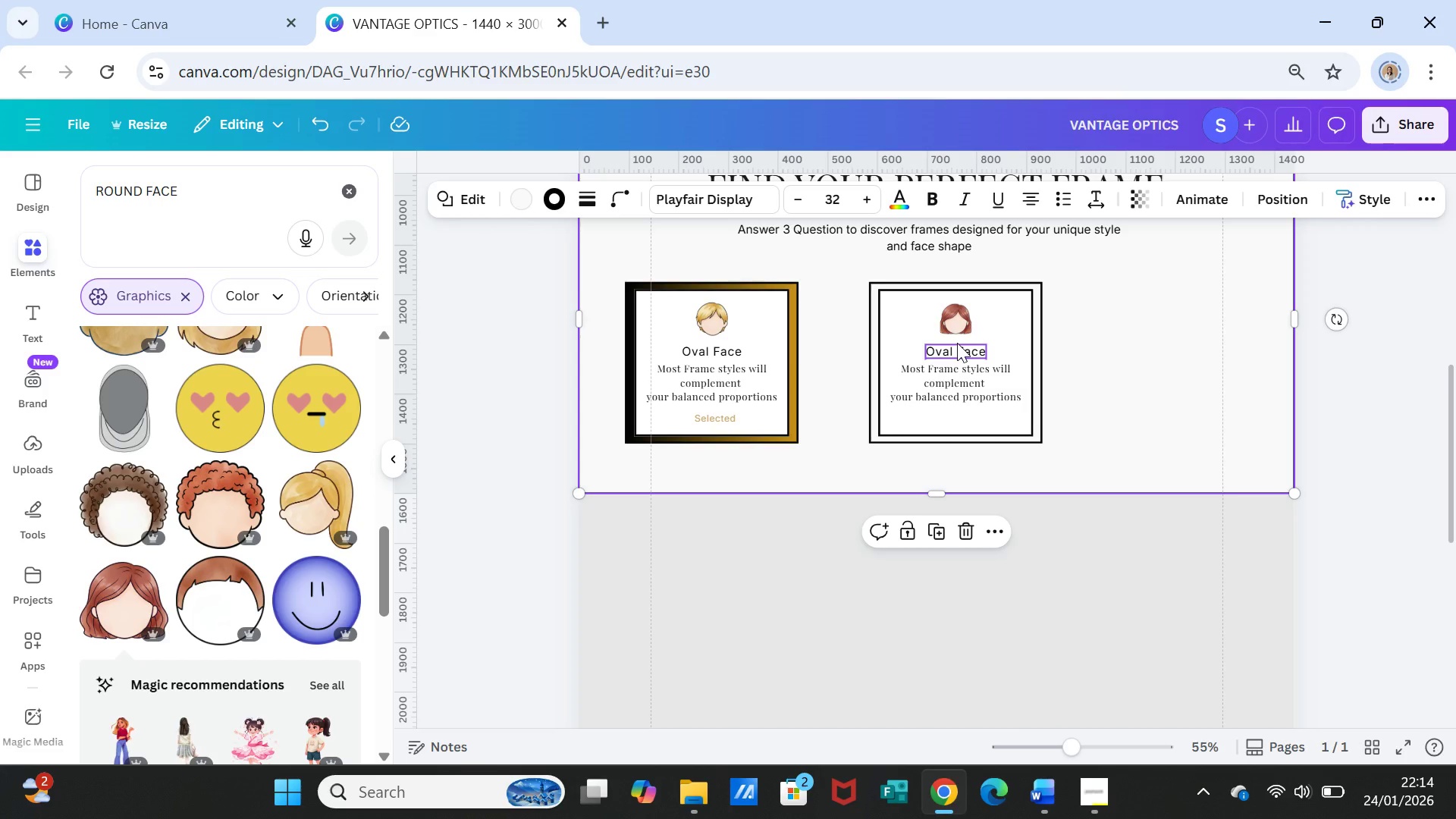 
double_click([957, 343])
 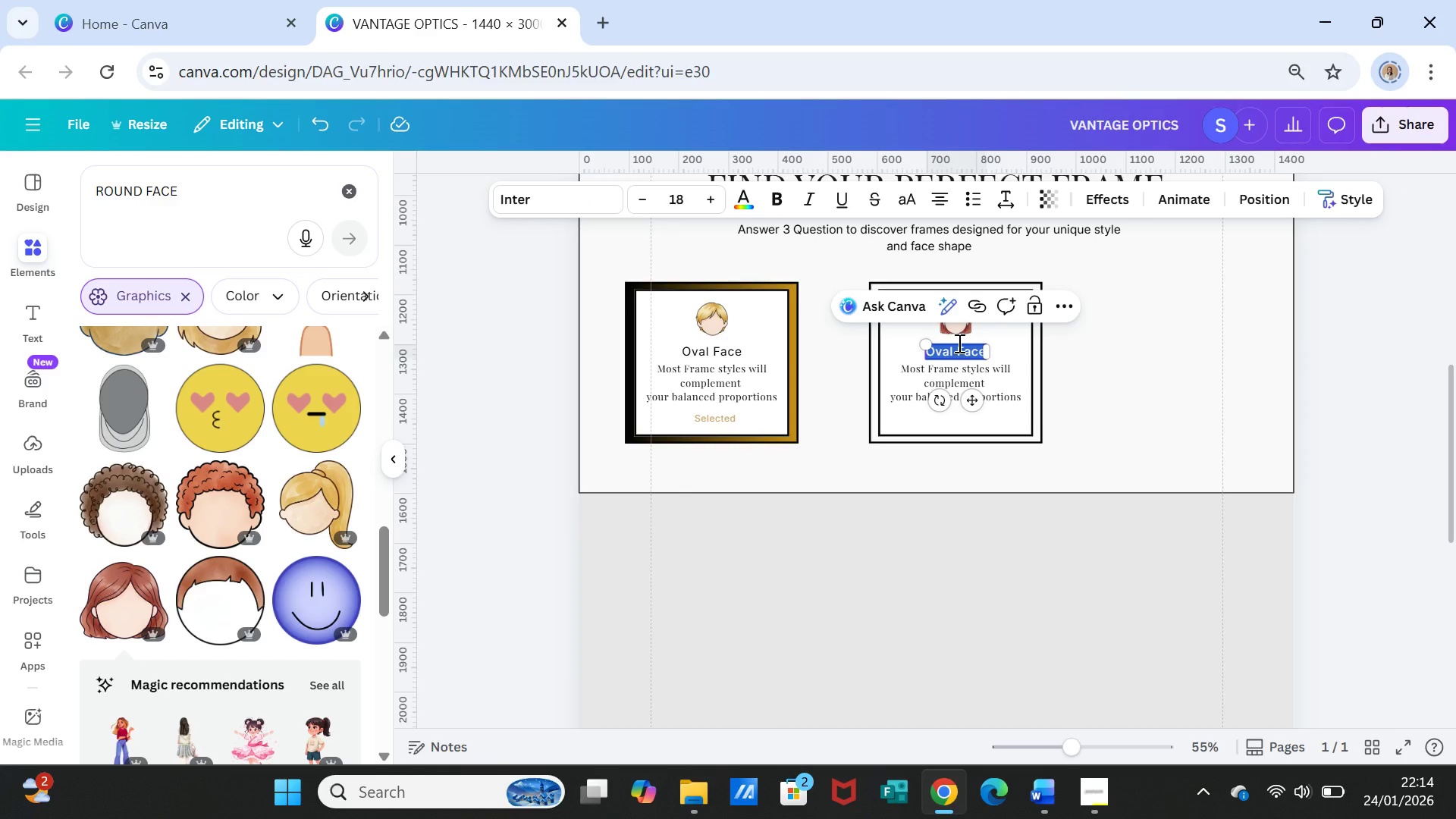 
left_click([958, 343])
 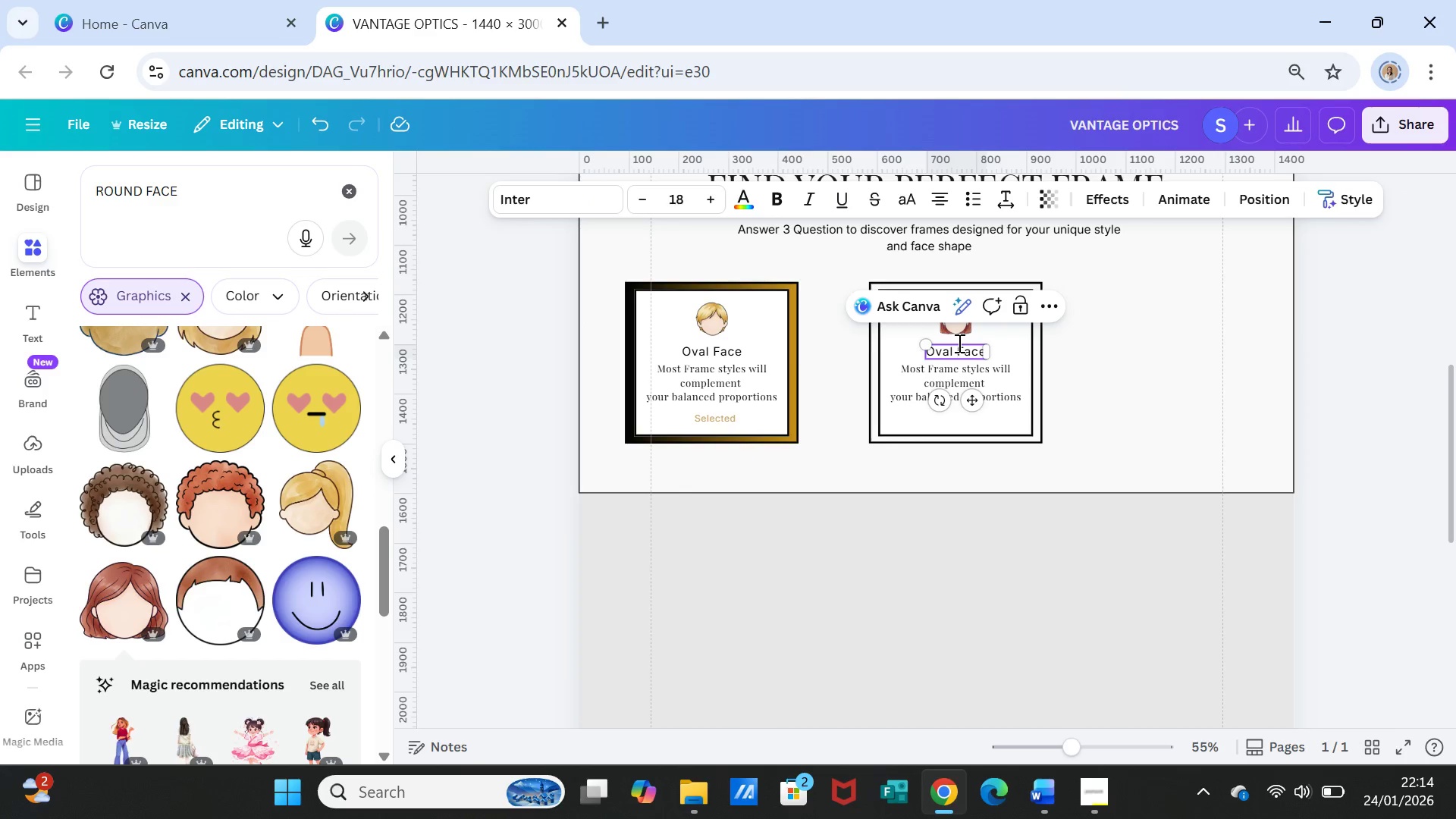 
left_click_drag(start_coordinate=[958, 343], to_coordinate=[921, 346])
 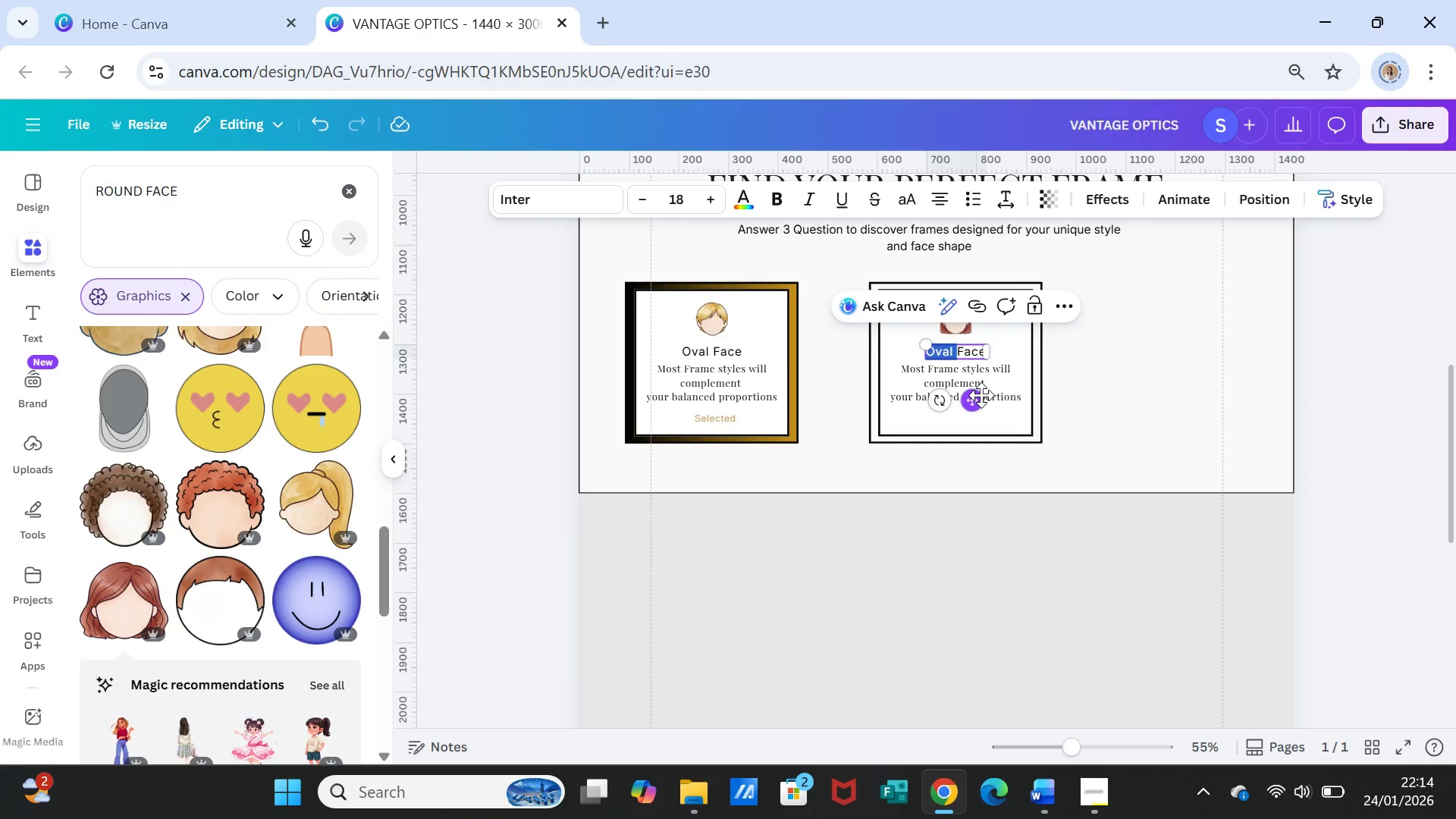 
type(Roun)
 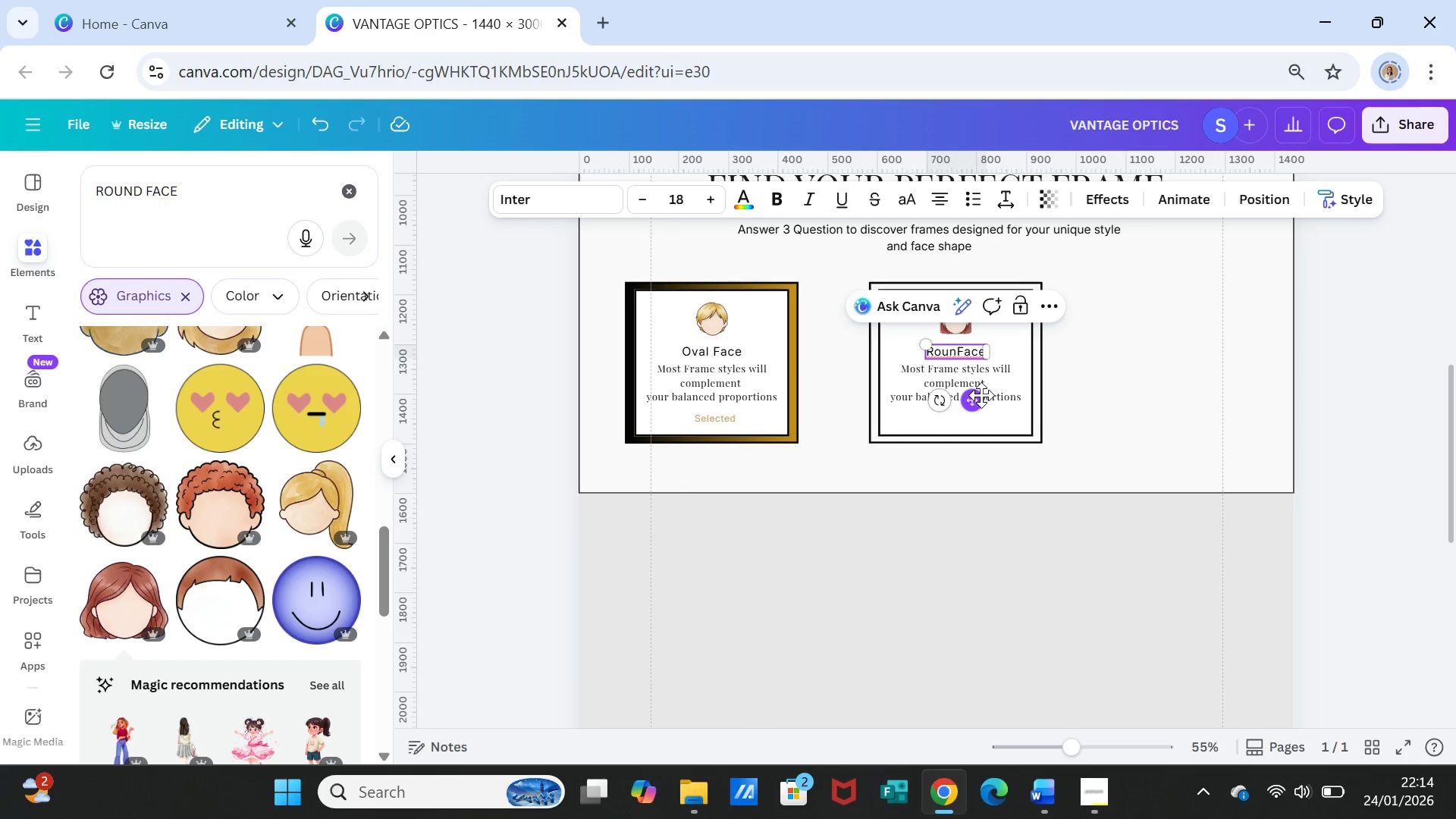 
key(D)
 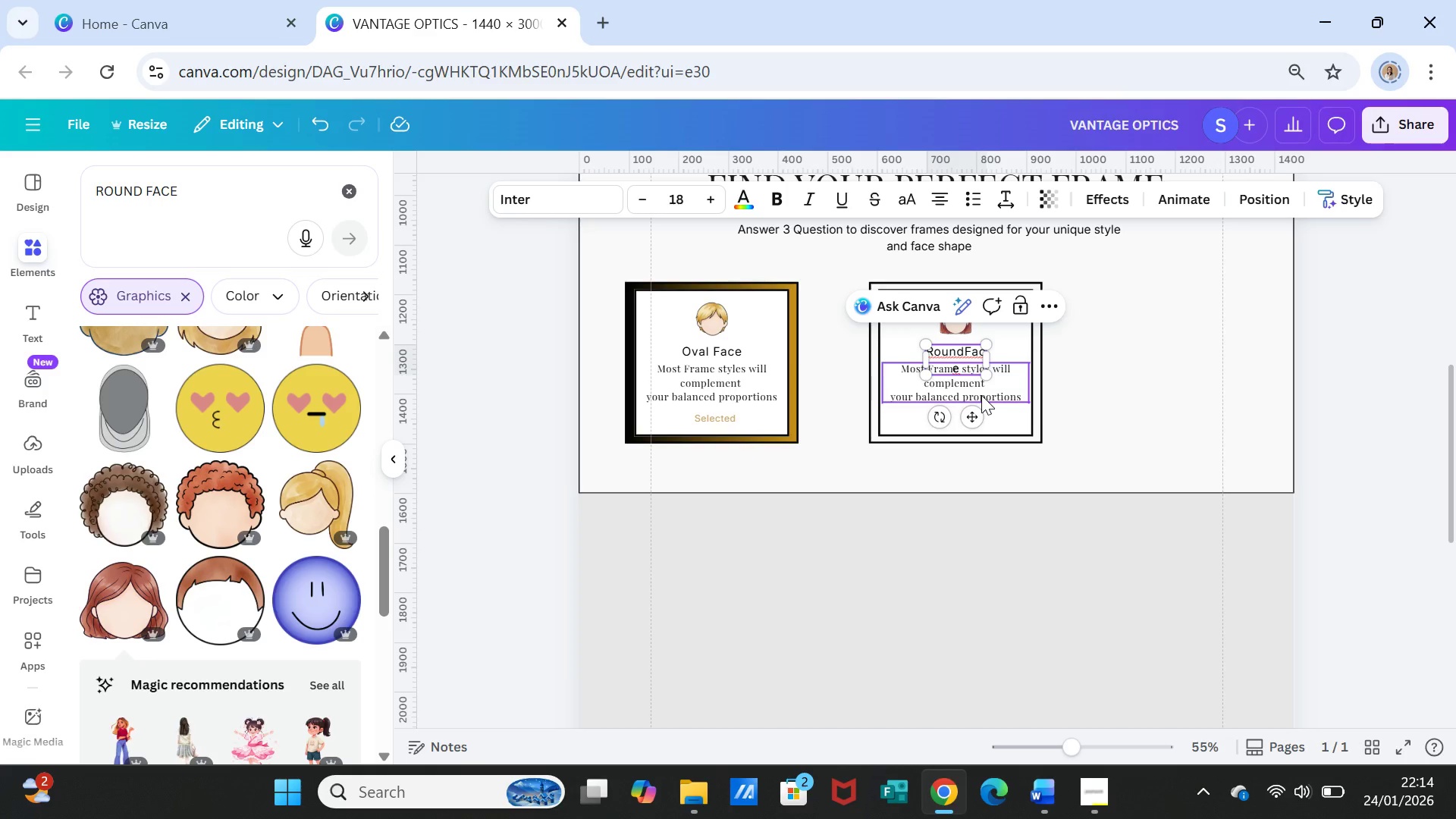 
key(Space)
 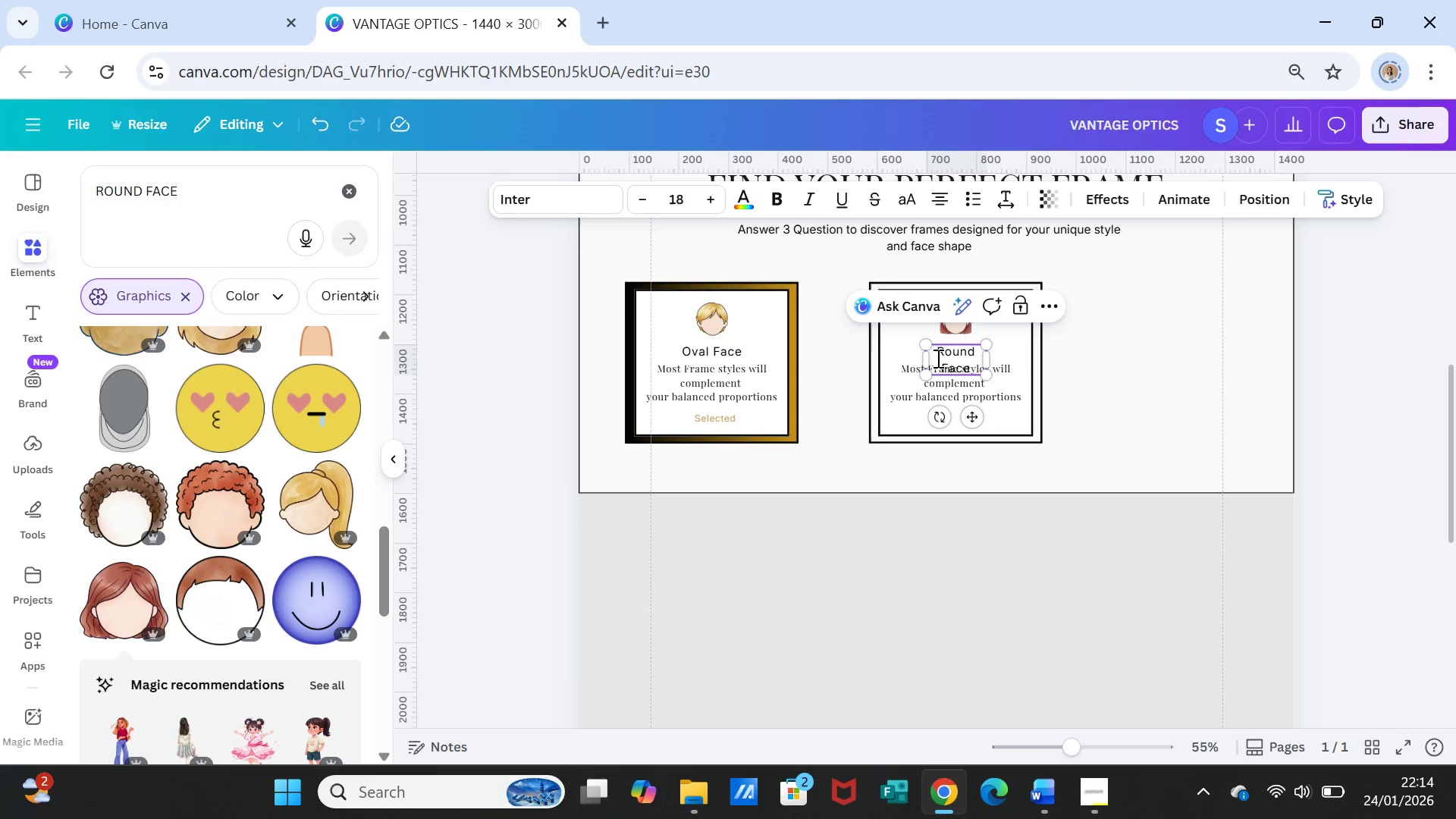 
left_click_drag(start_coordinate=[924, 354], to_coordinate=[908, 344])
 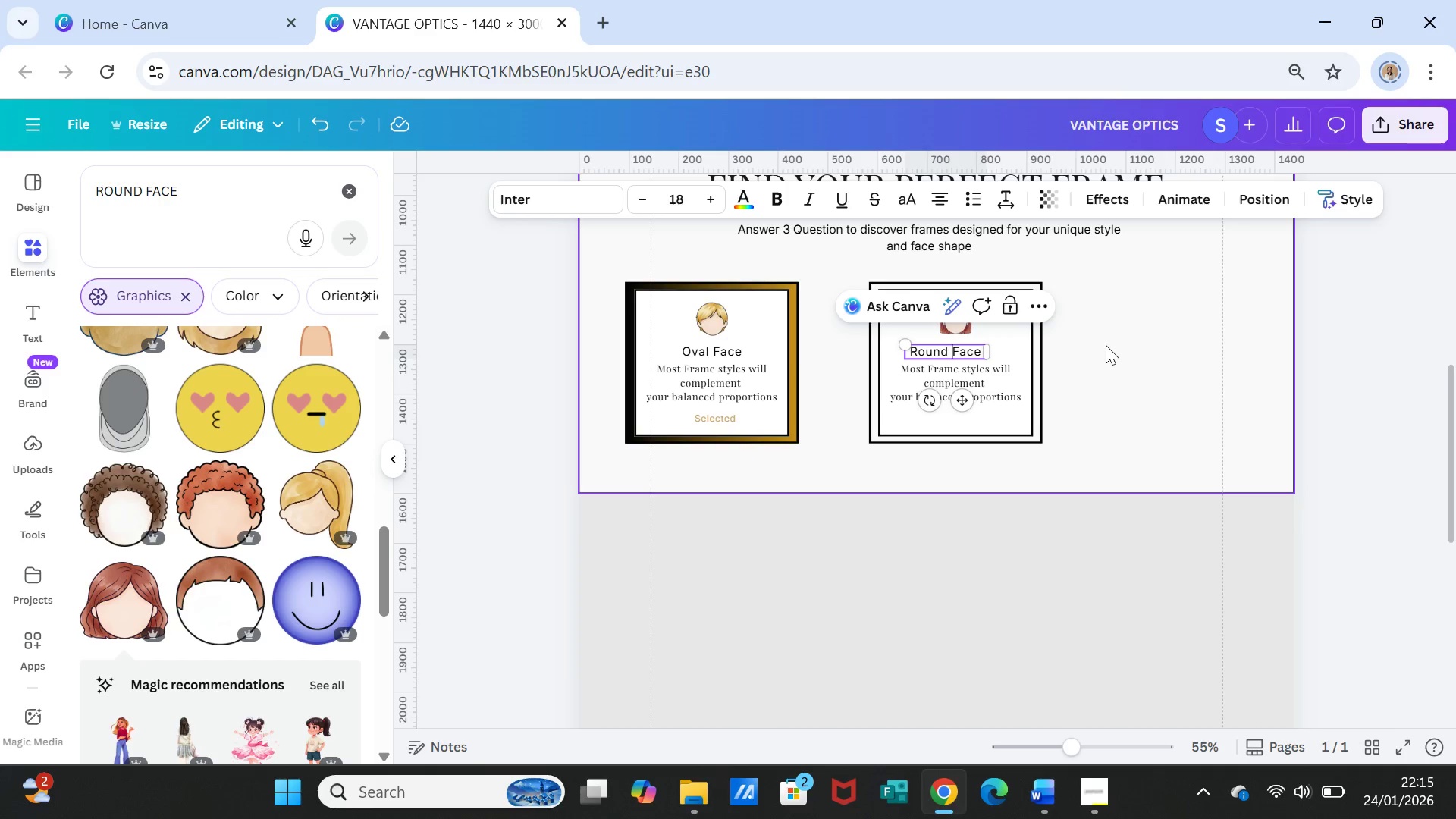 
left_click([1106, 346])
 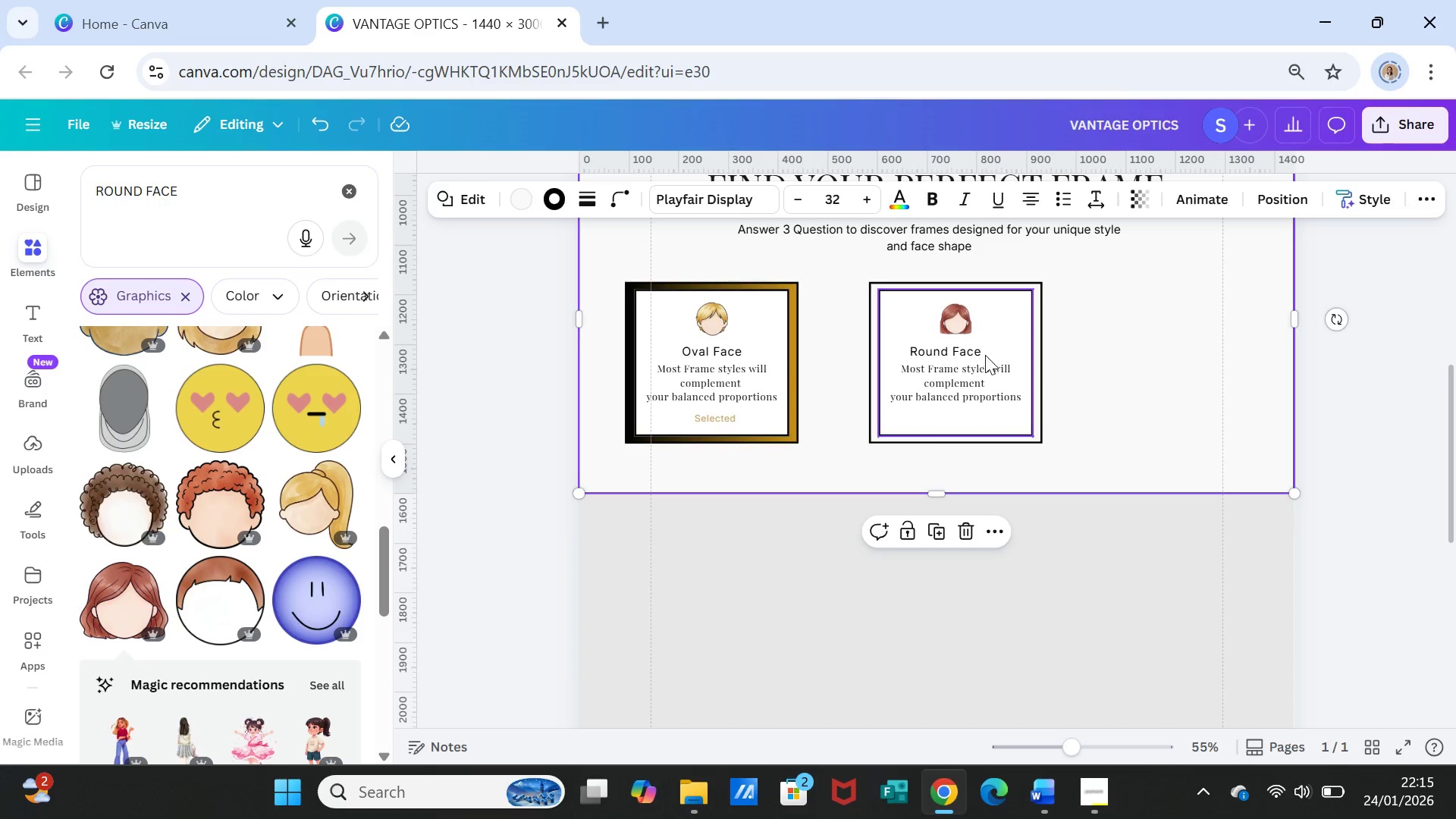 
left_click([983, 353])
 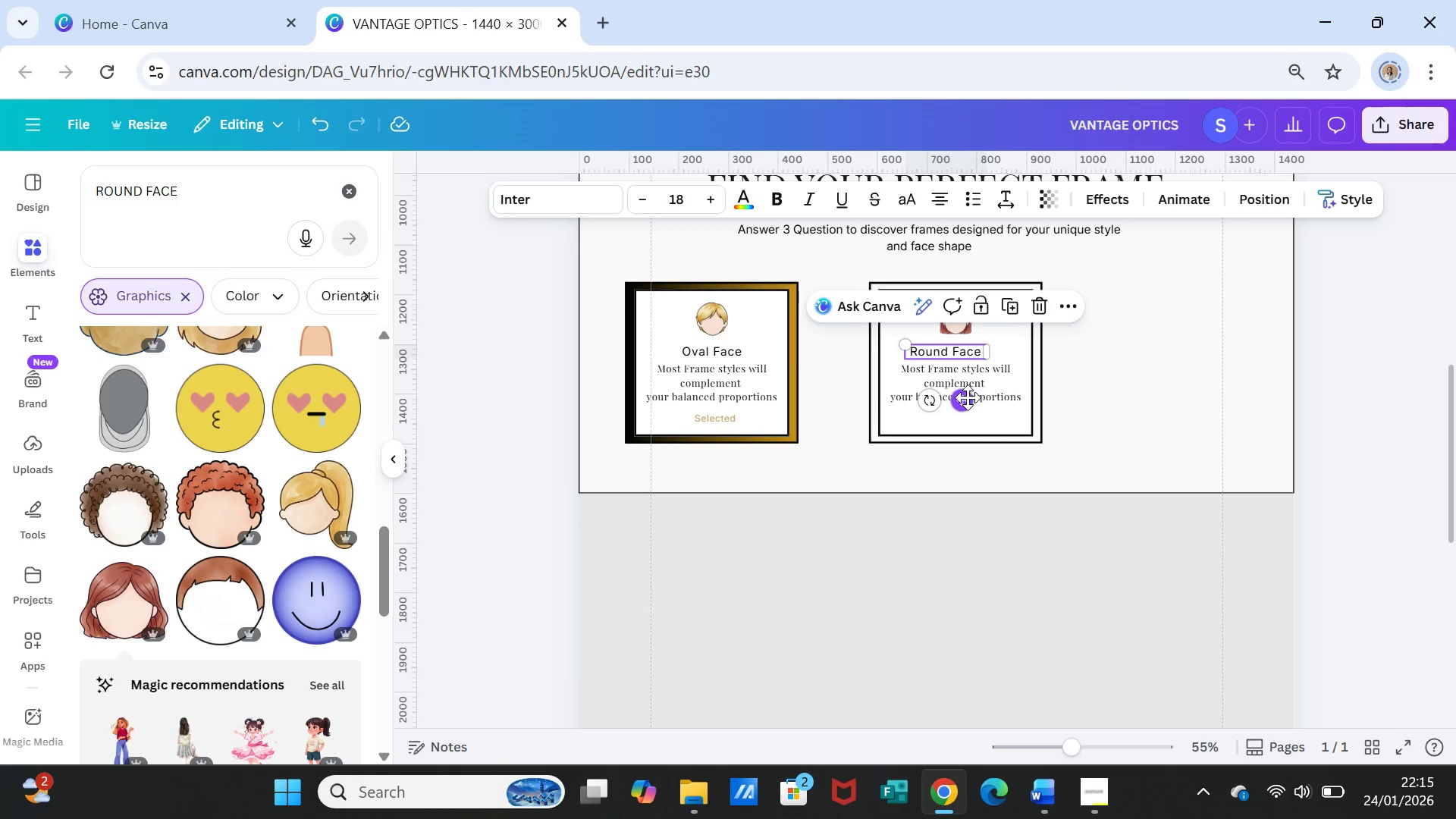 
left_click_drag(start_coordinate=[968, 397], to_coordinate=[982, 397])
 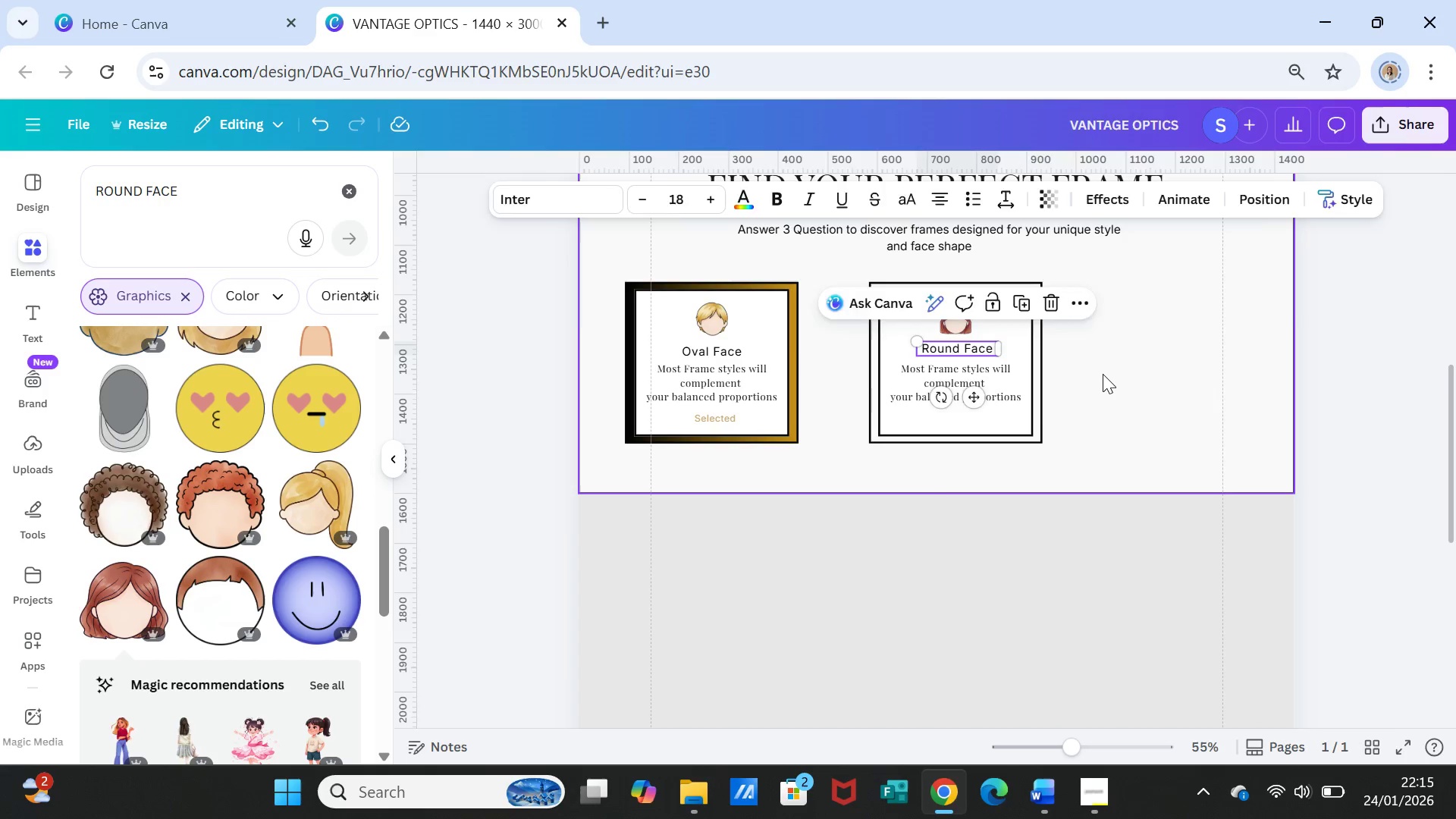 
left_click([1103, 374])
 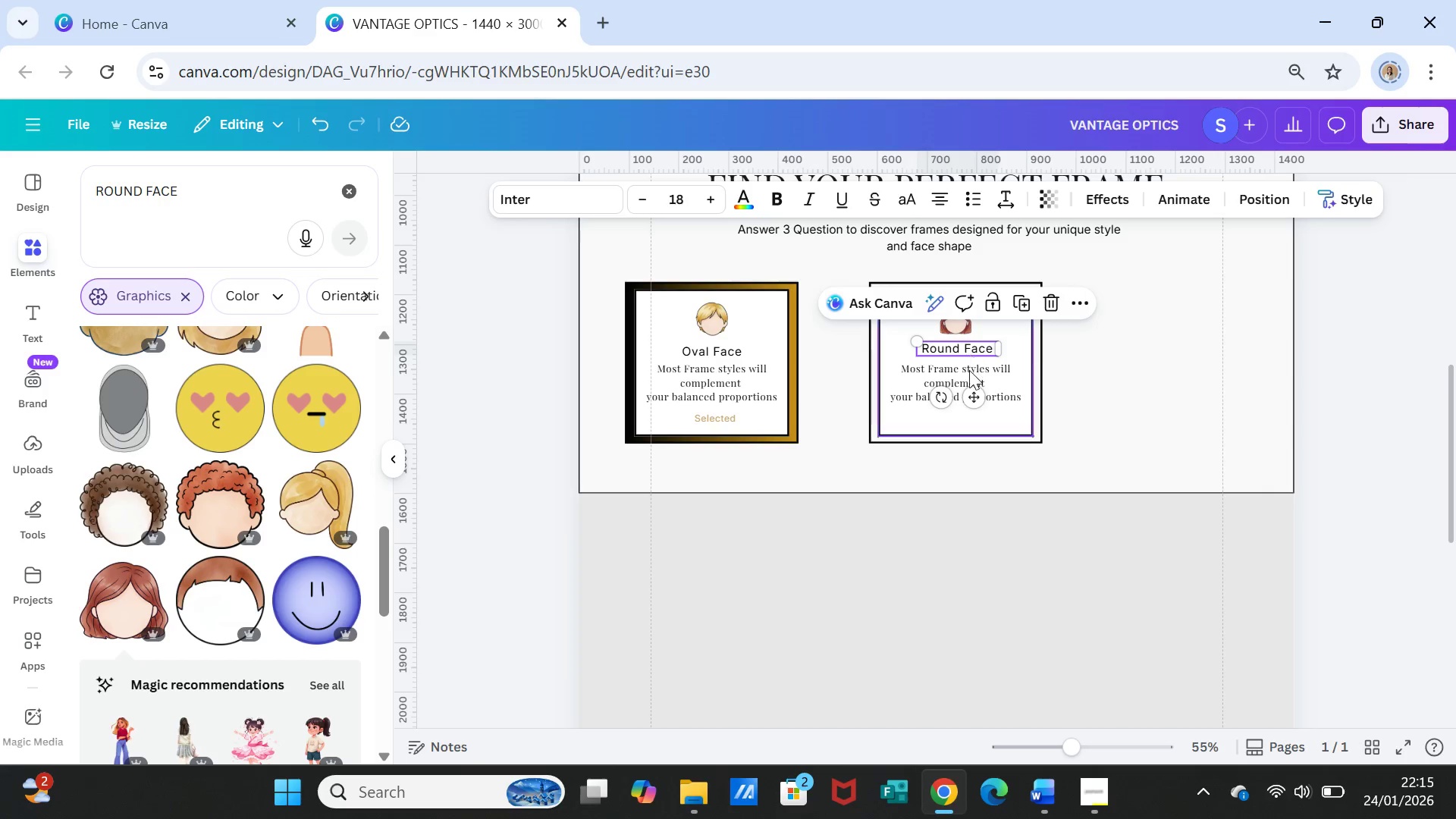 
left_click_drag(start_coordinate=[974, 394], to_coordinate=[973, 401])
 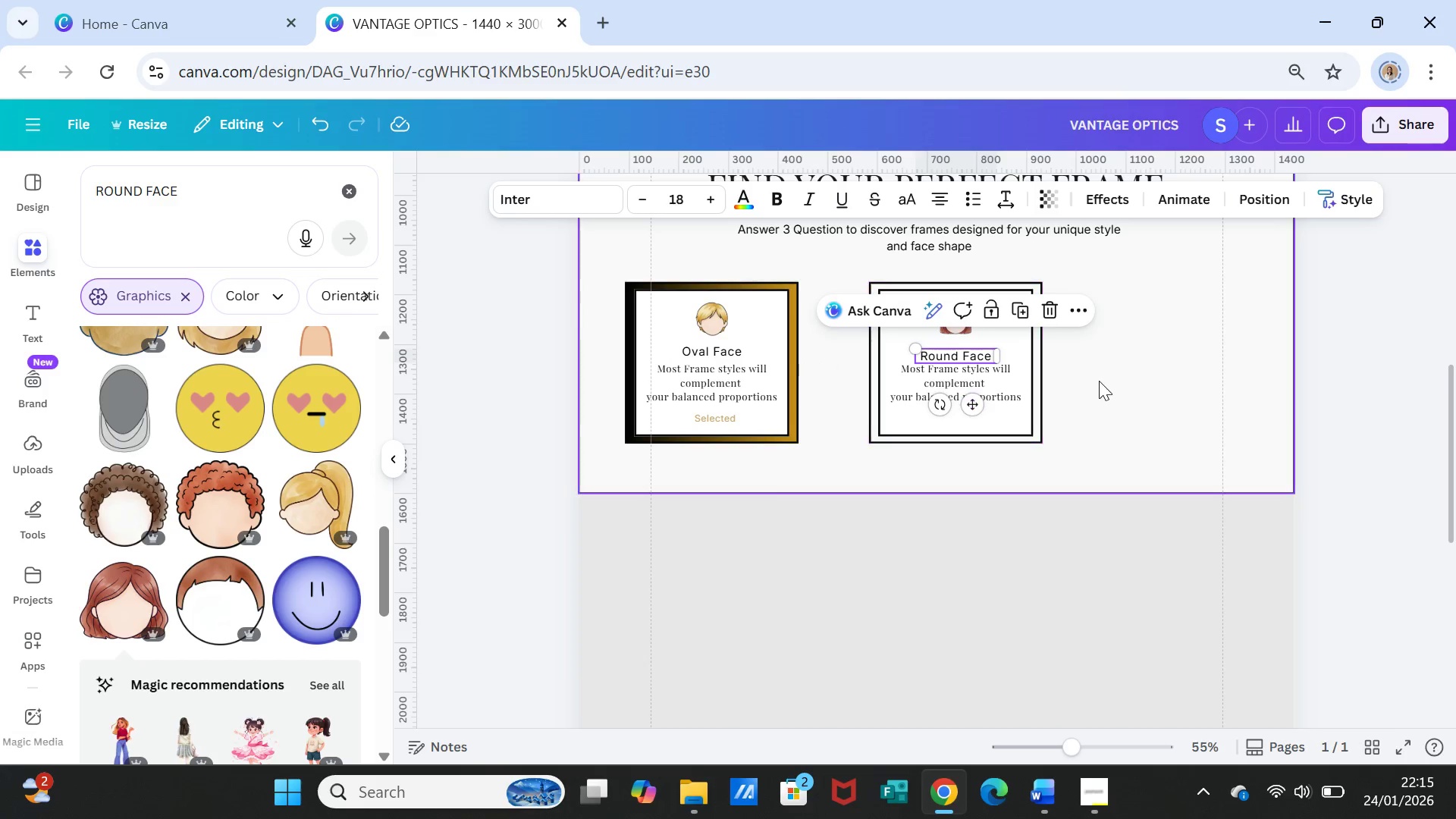 
left_click([1099, 381])
 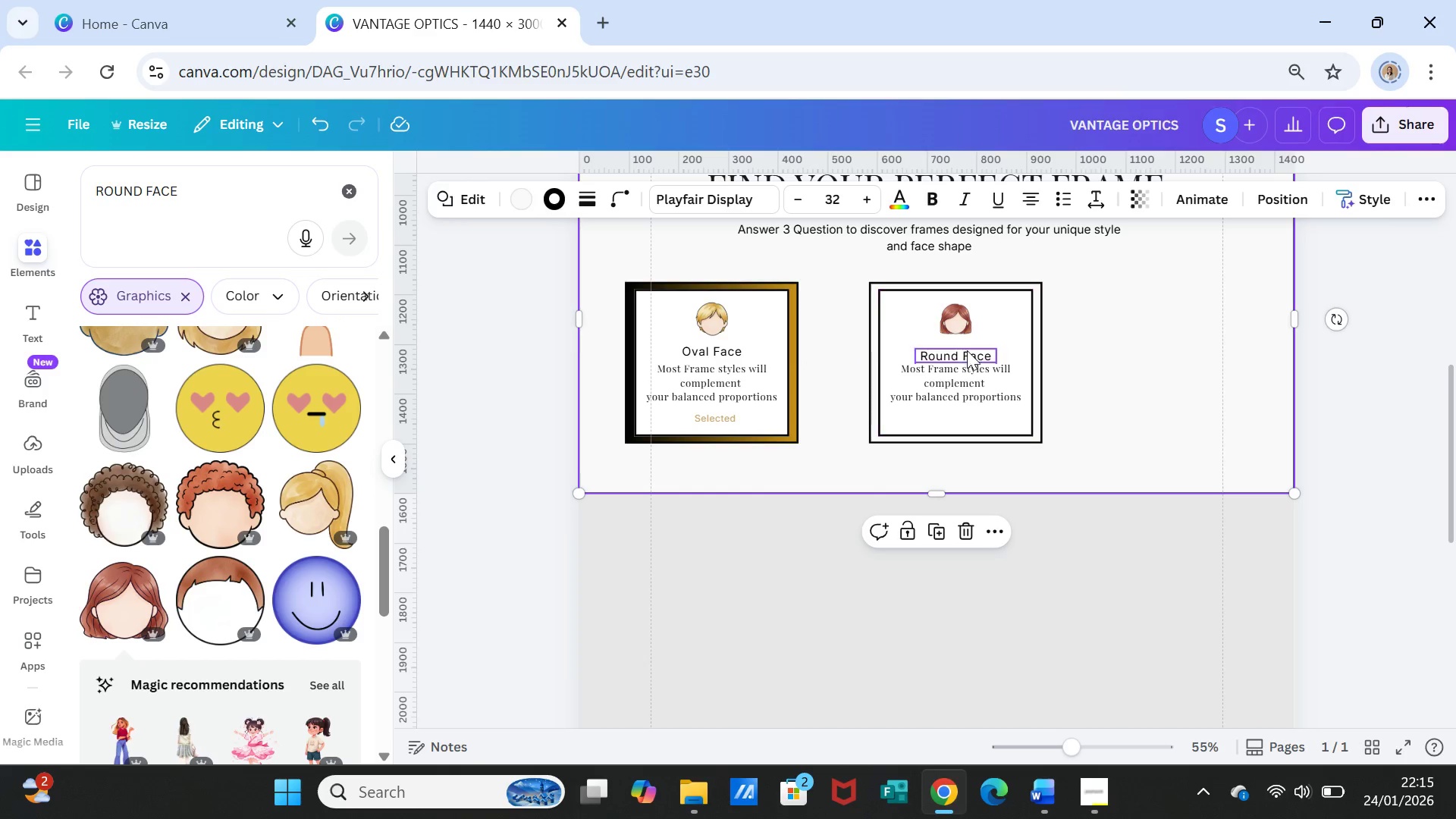 
wait(6.02)
 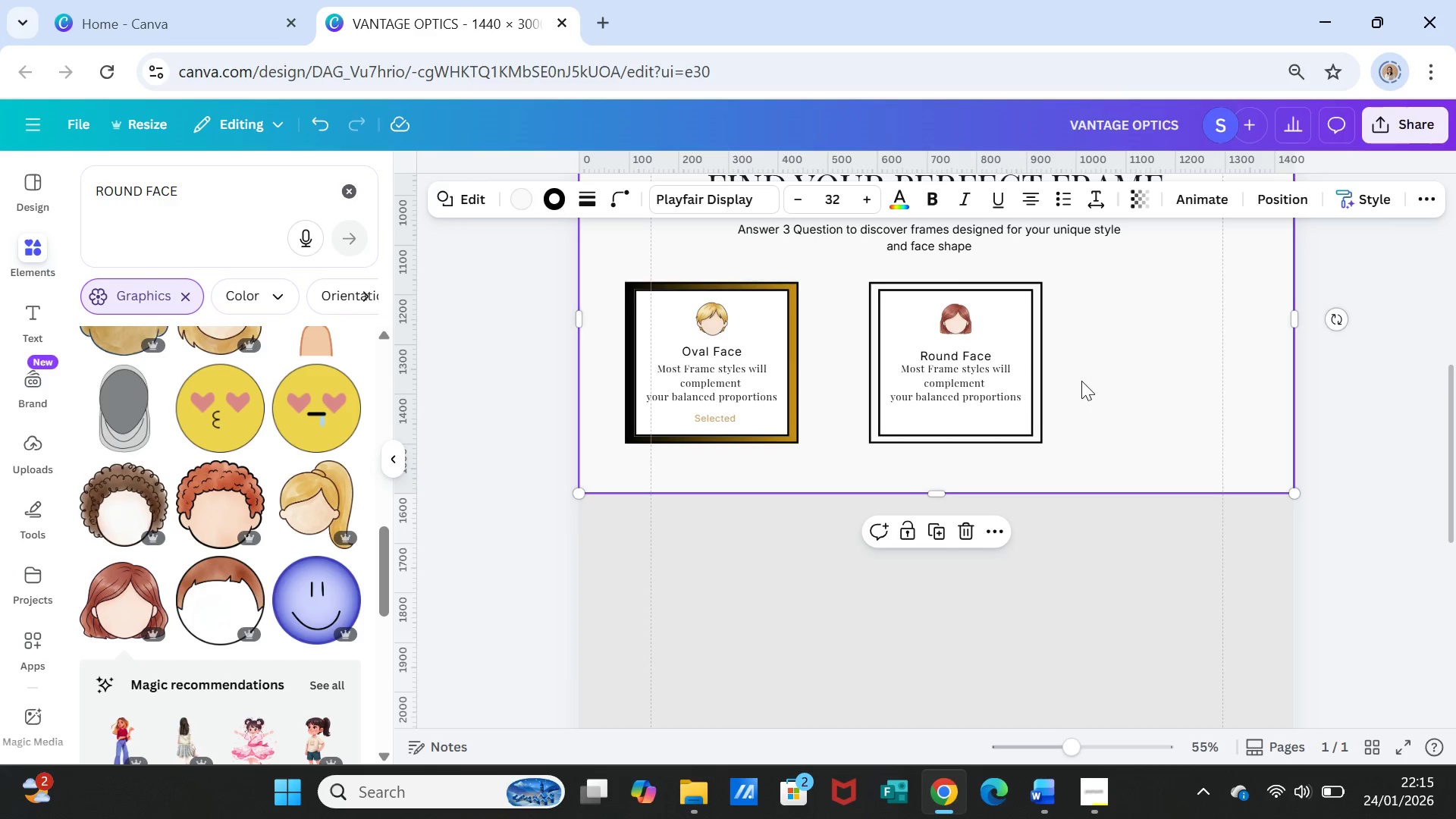 
left_click([971, 354])
 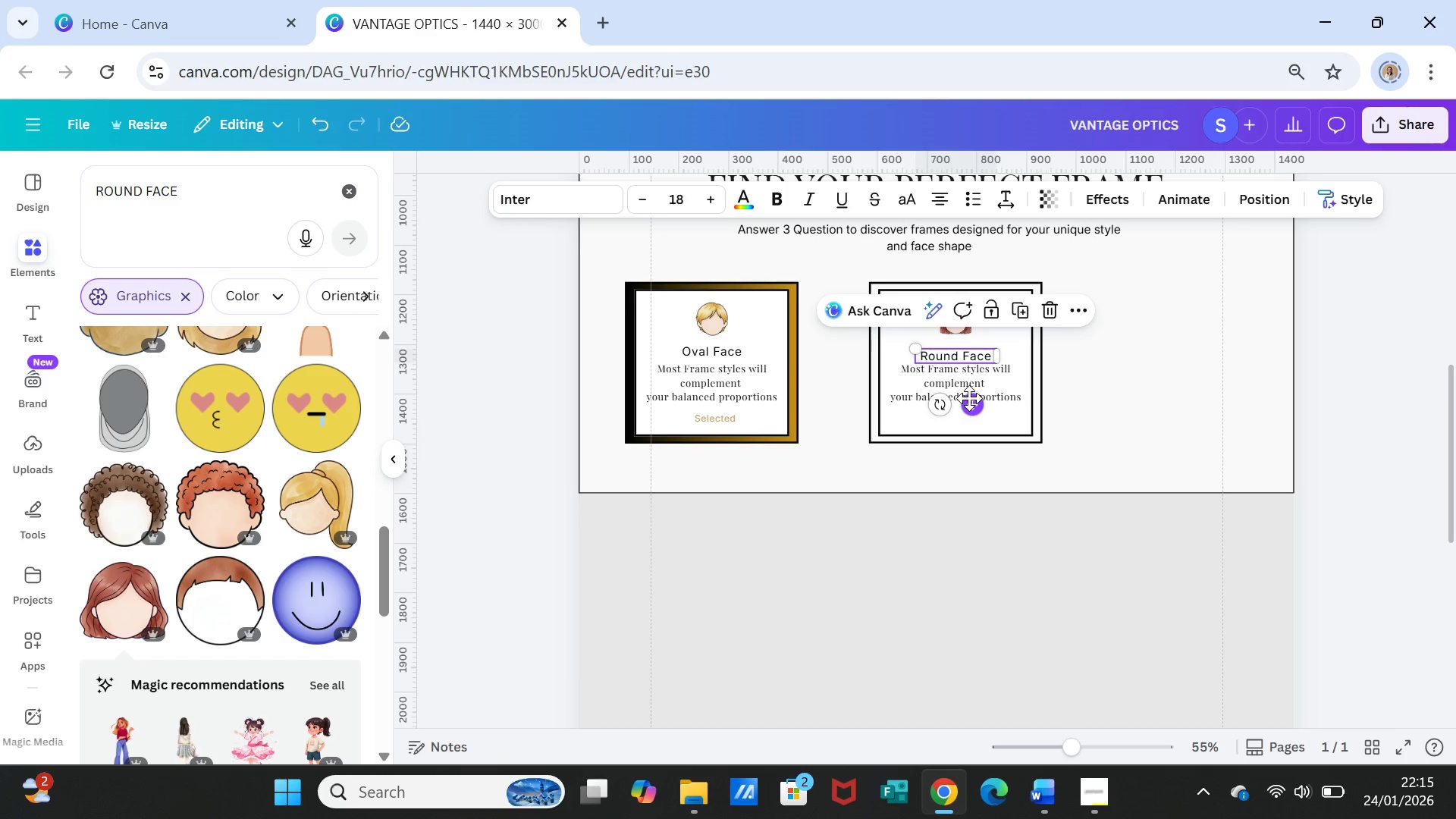 
left_click_drag(start_coordinate=[969, 399], to_coordinate=[976, 394])
 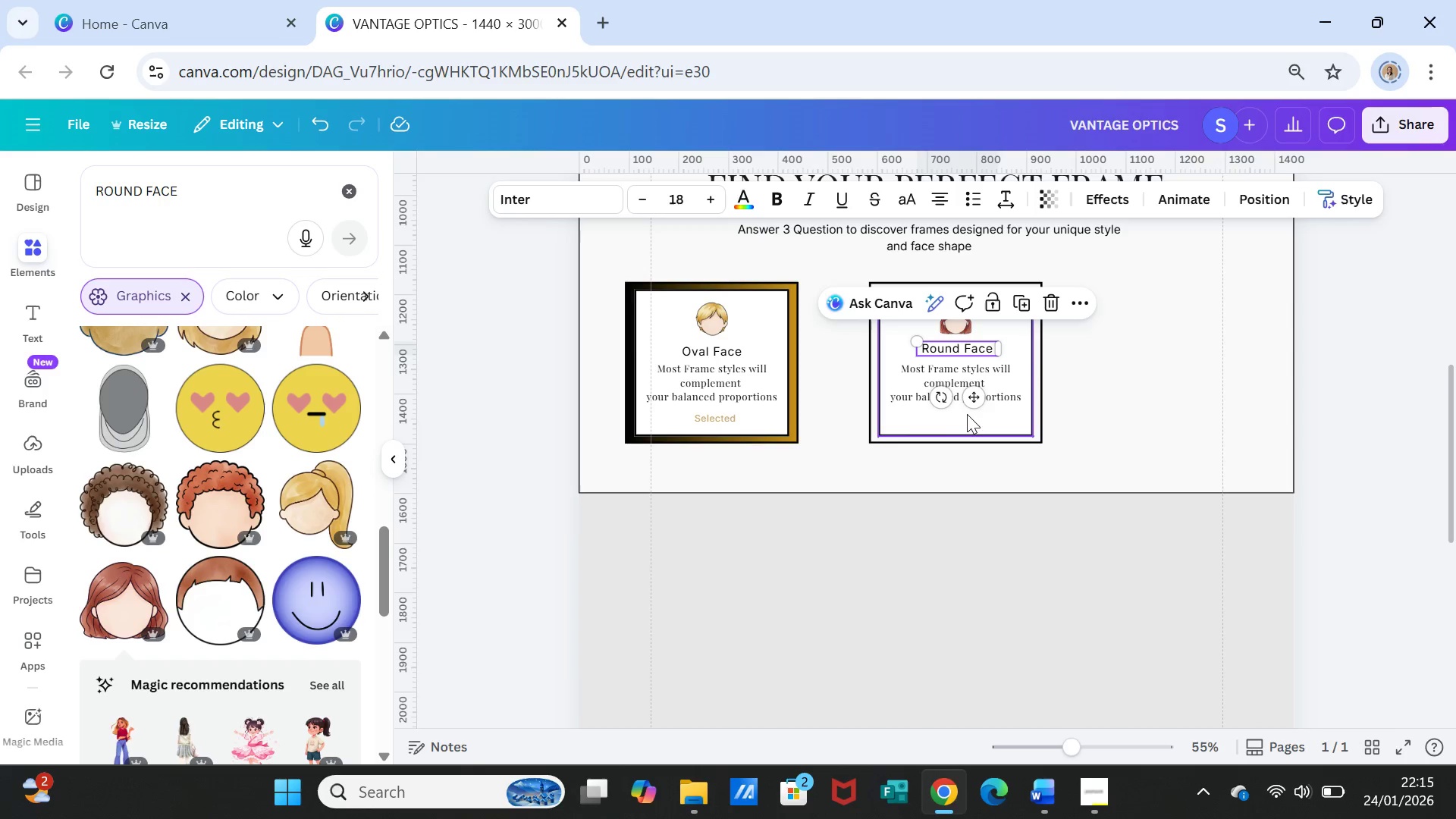 
left_click([1072, 394])
 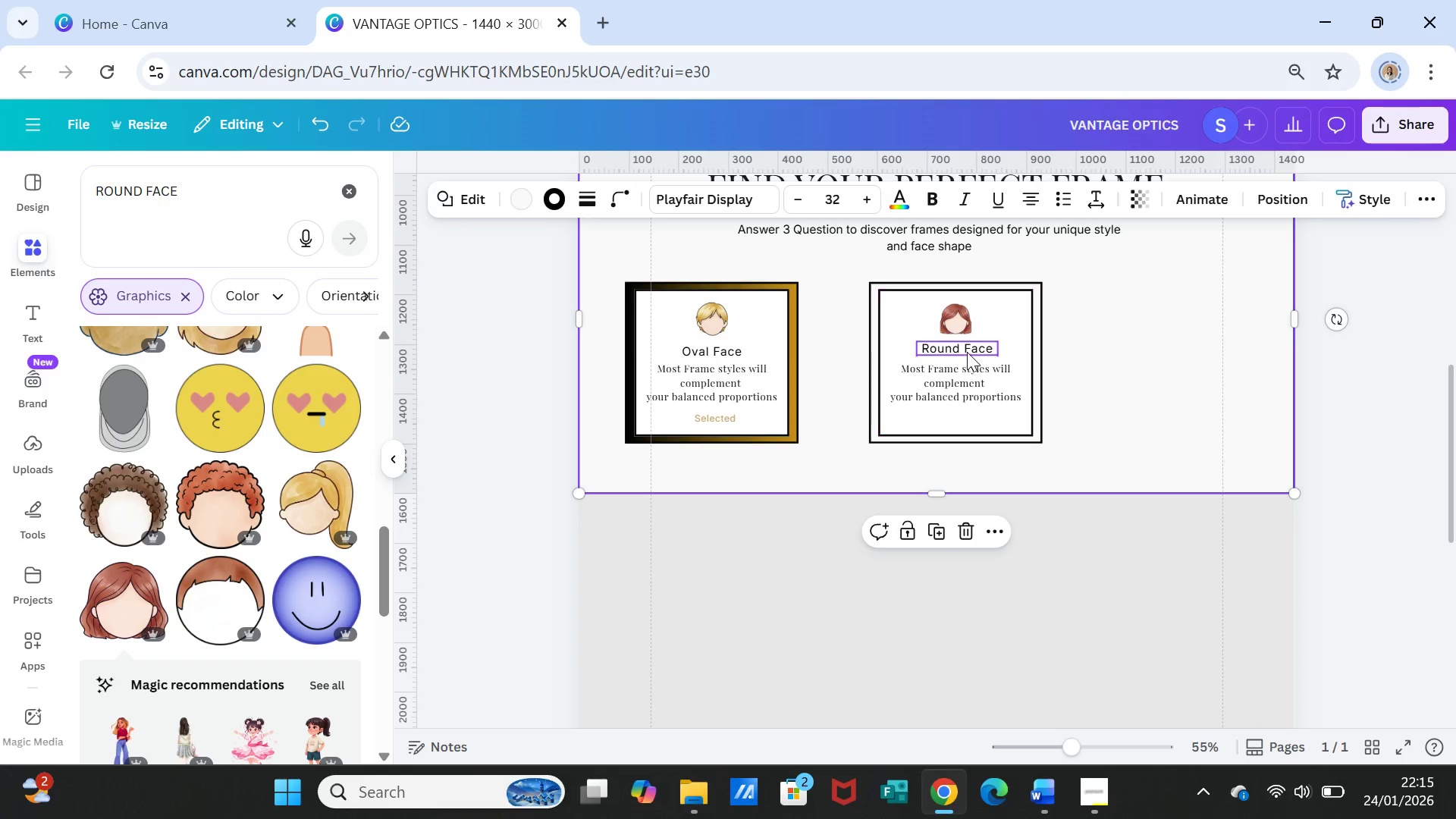 
left_click([965, 350])
 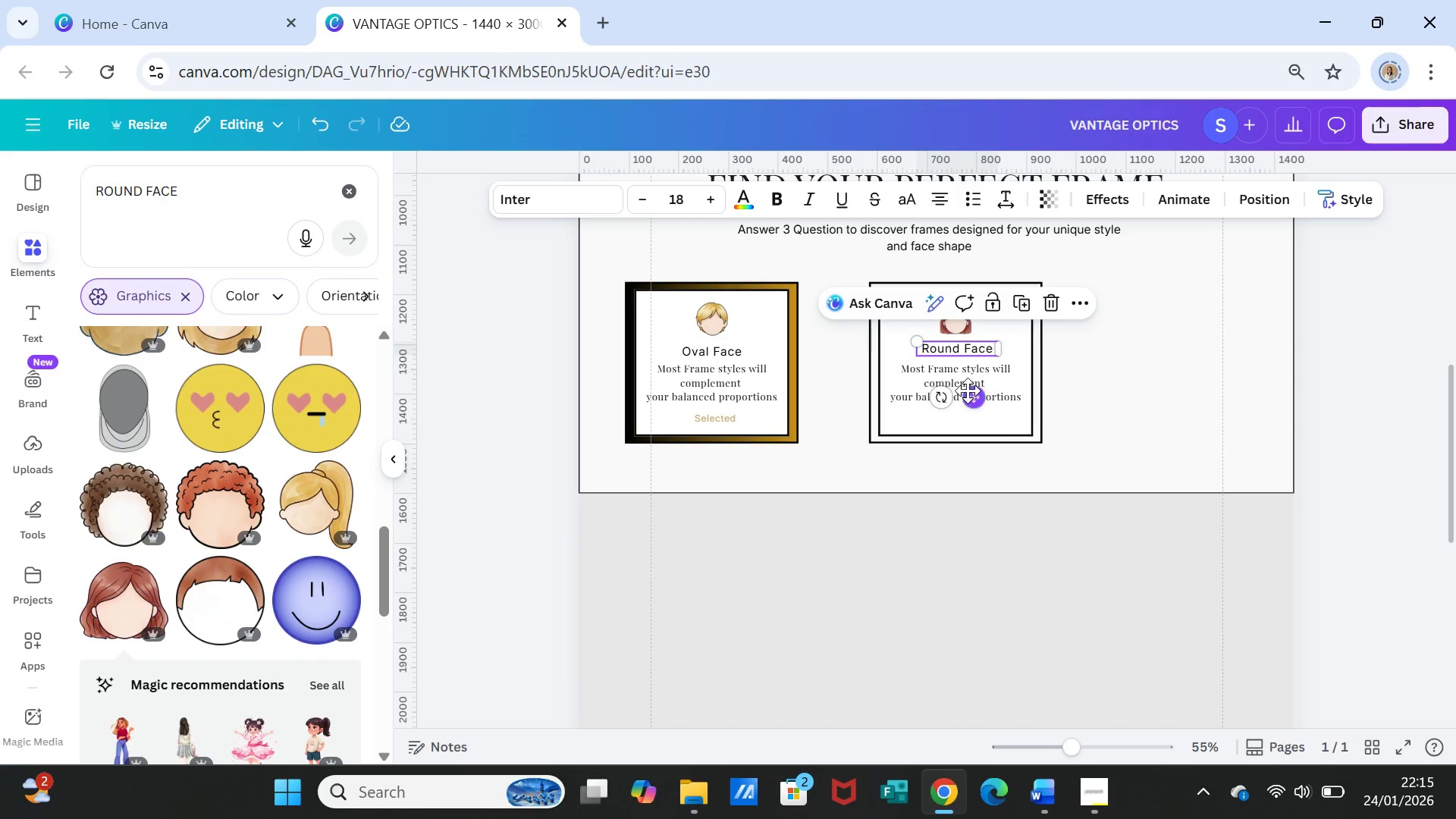 
left_click_drag(start_coordinate=[968, 391], to_coordinate=[972, 394])
 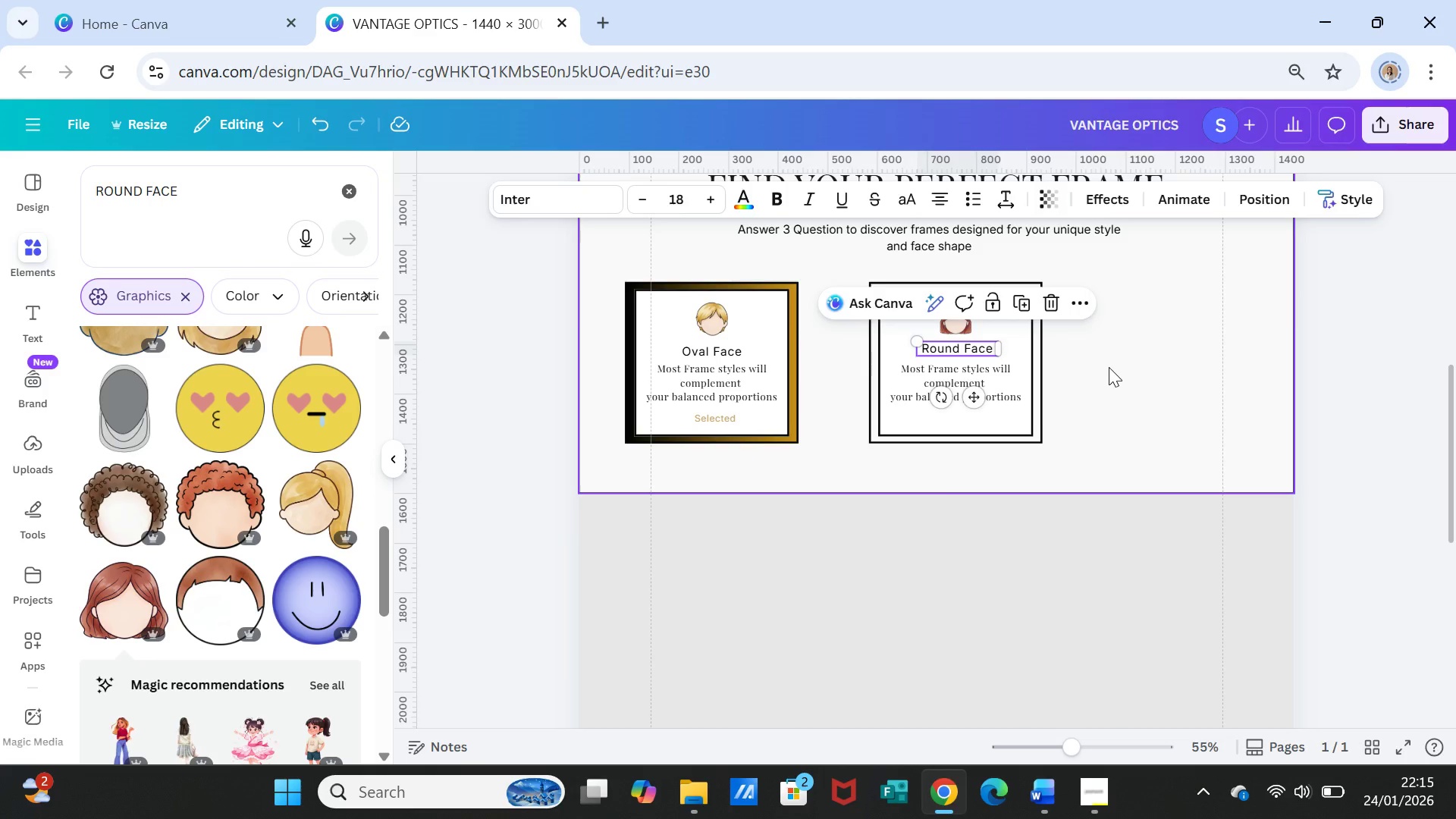 
left_click([1109, 367])
 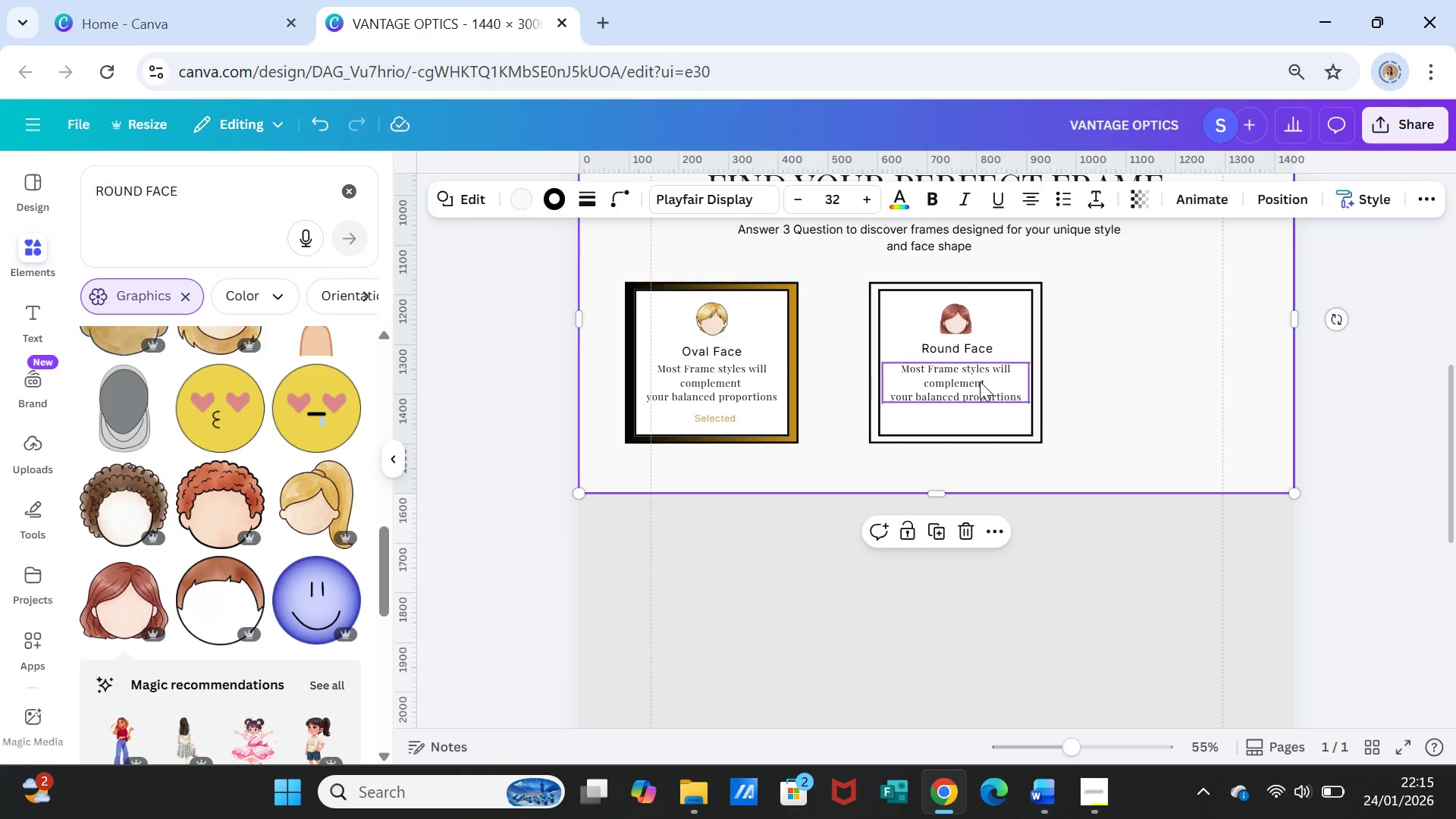 
left_click_drag(start_coordinate=[980, 381], to_coordinate=[979, 386])
 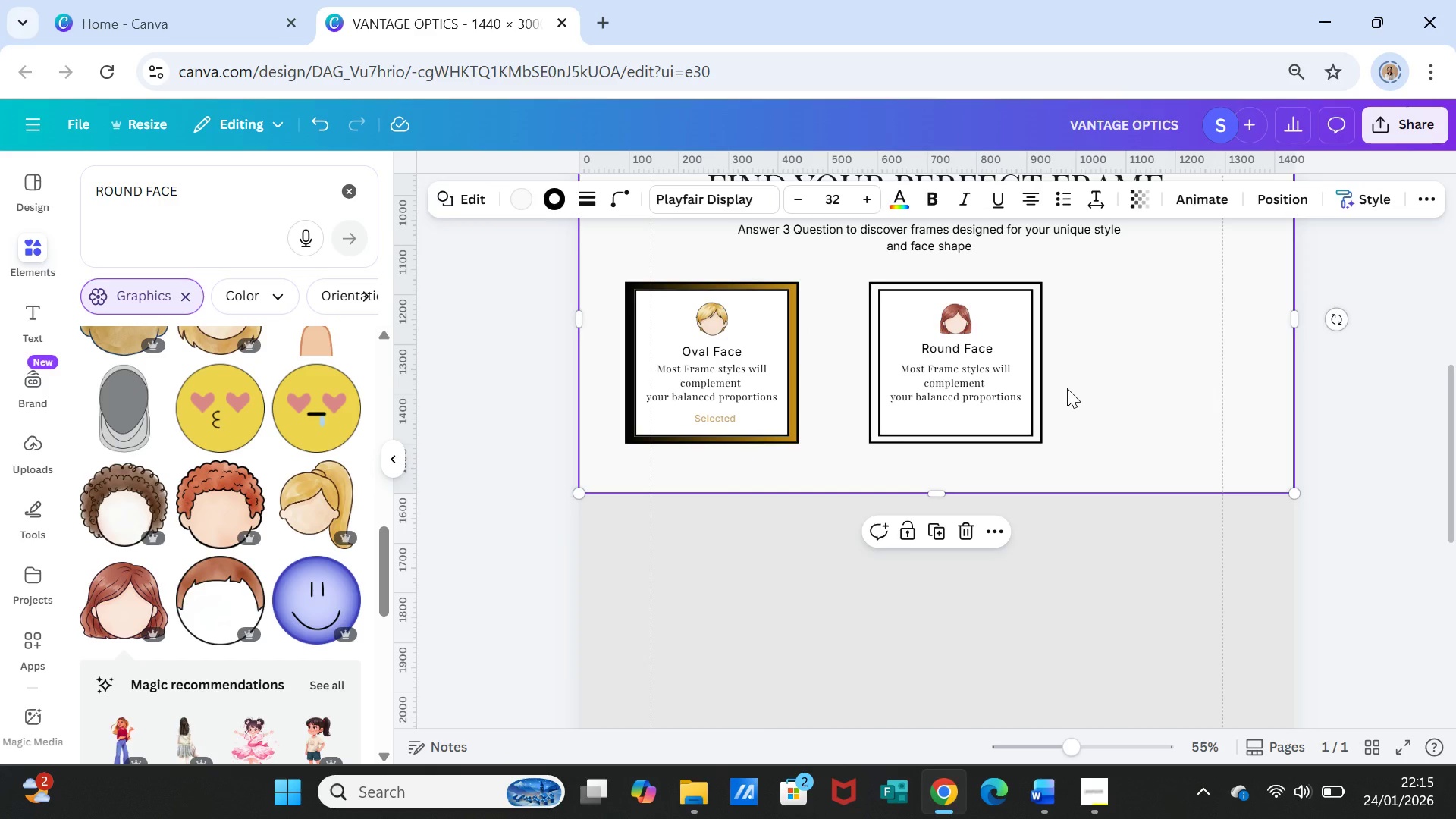 
wait(5.03)
 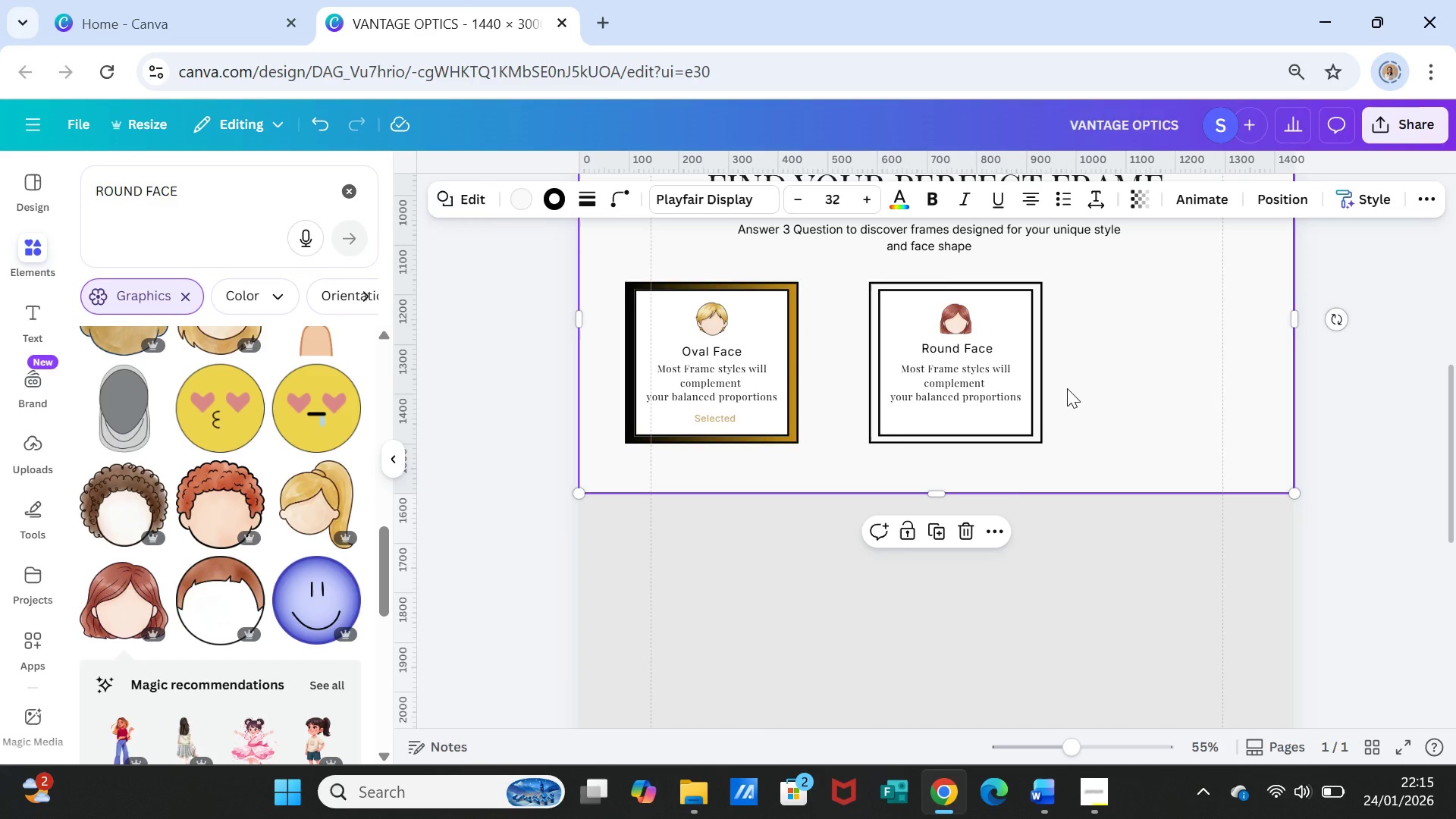 
double_click([939, 376])
 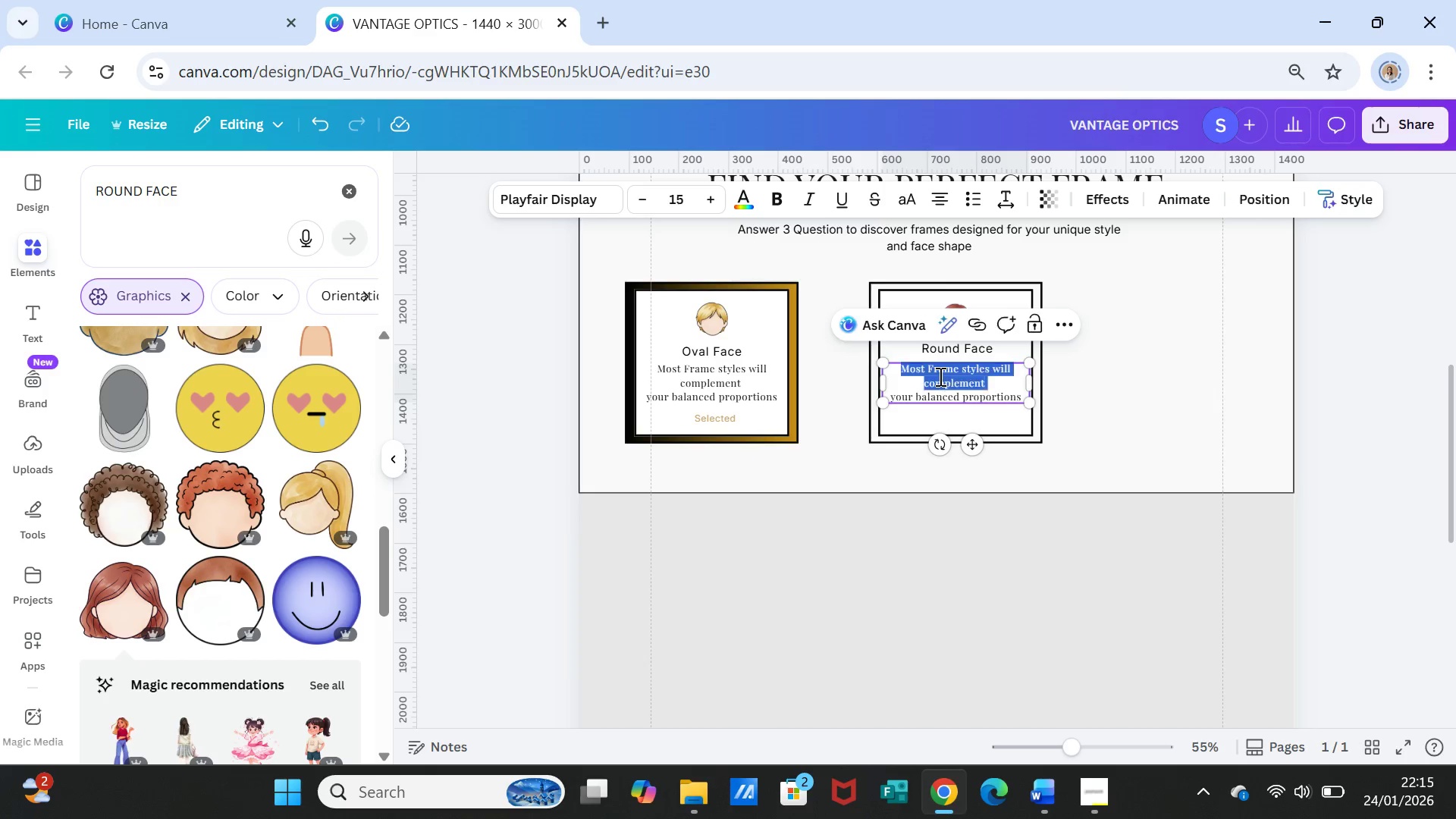 
triple_click([939, 376])
 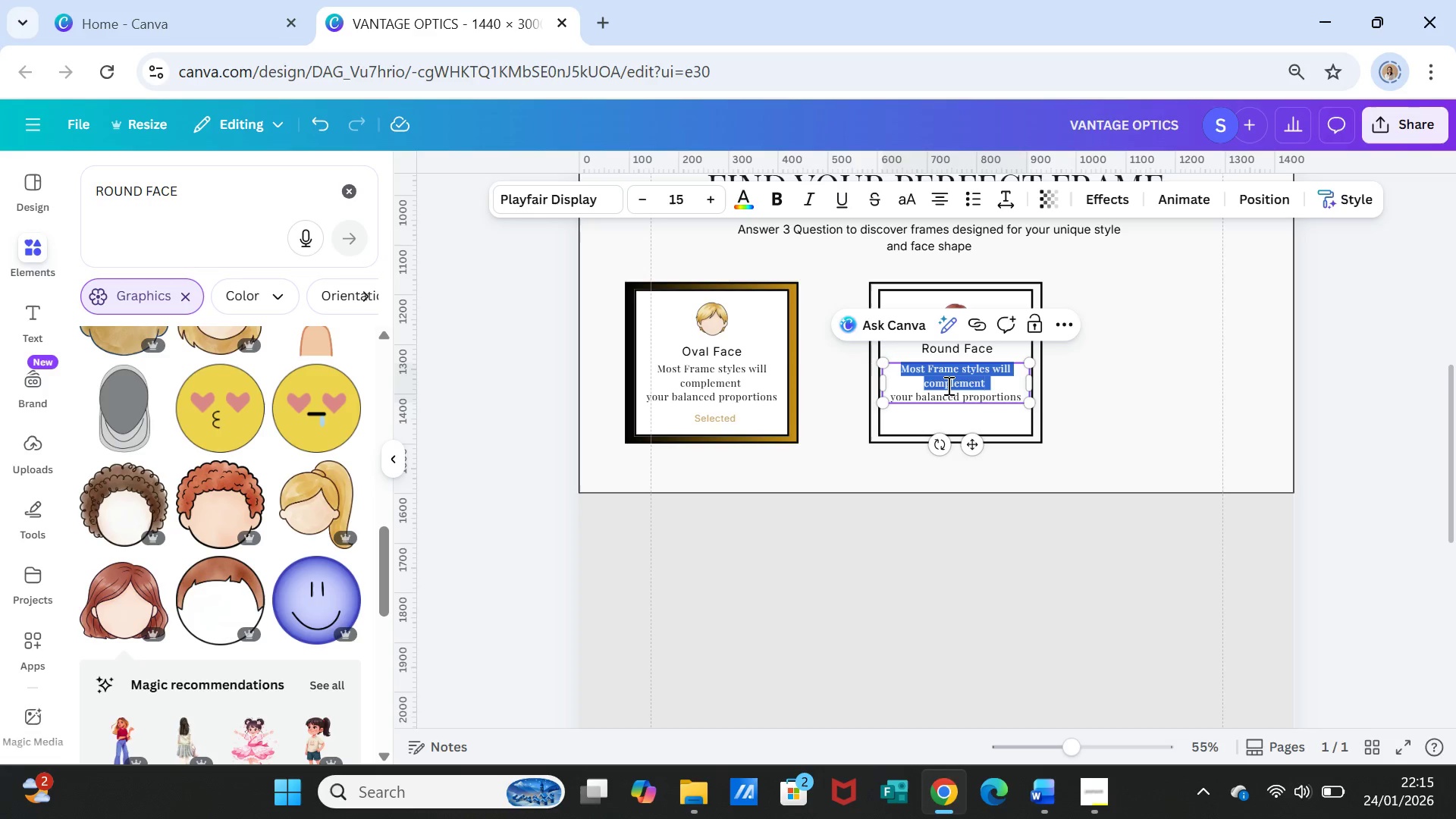 
key(Shift+ArrowDown)
 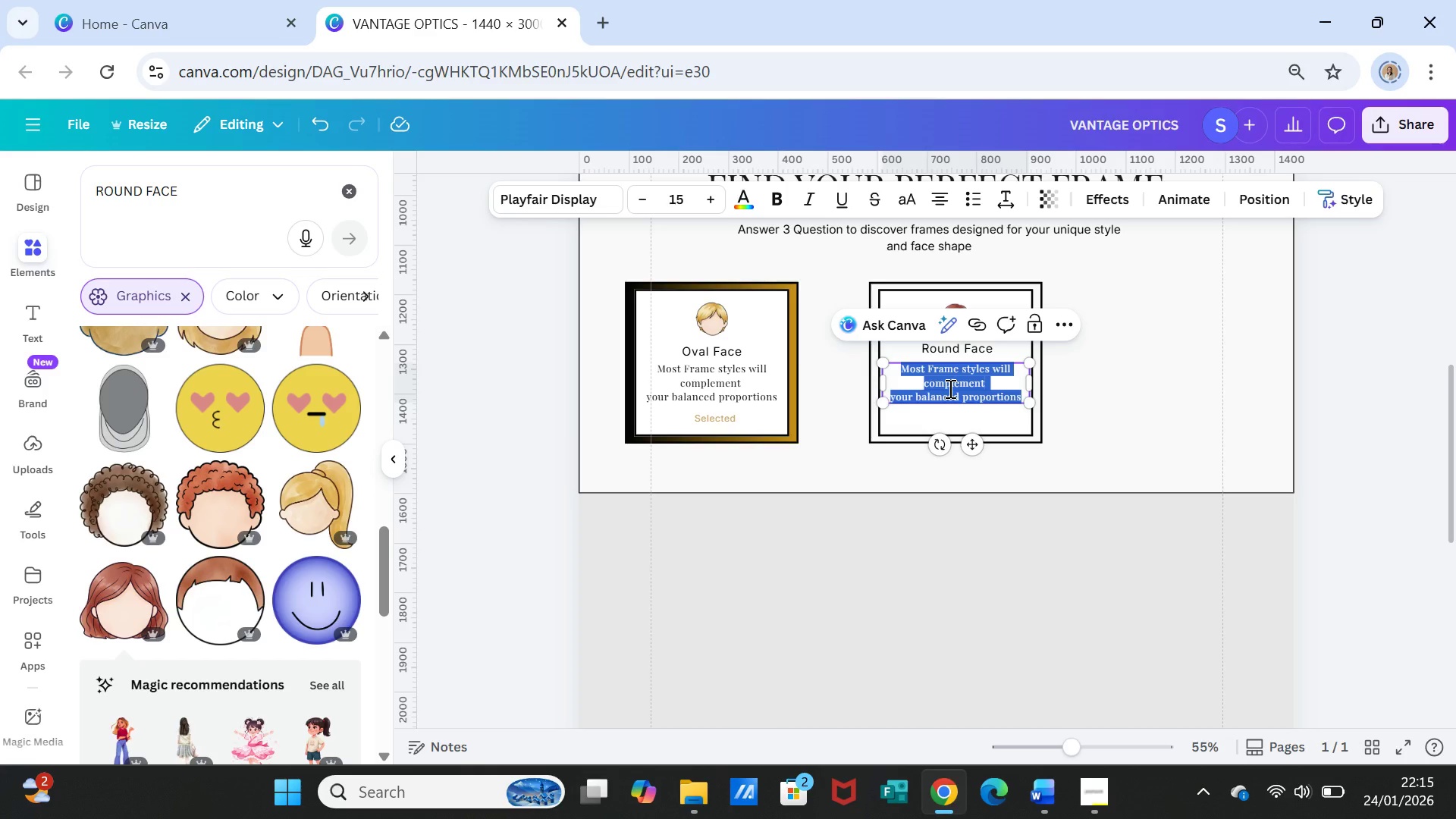 
wait(6.0)
 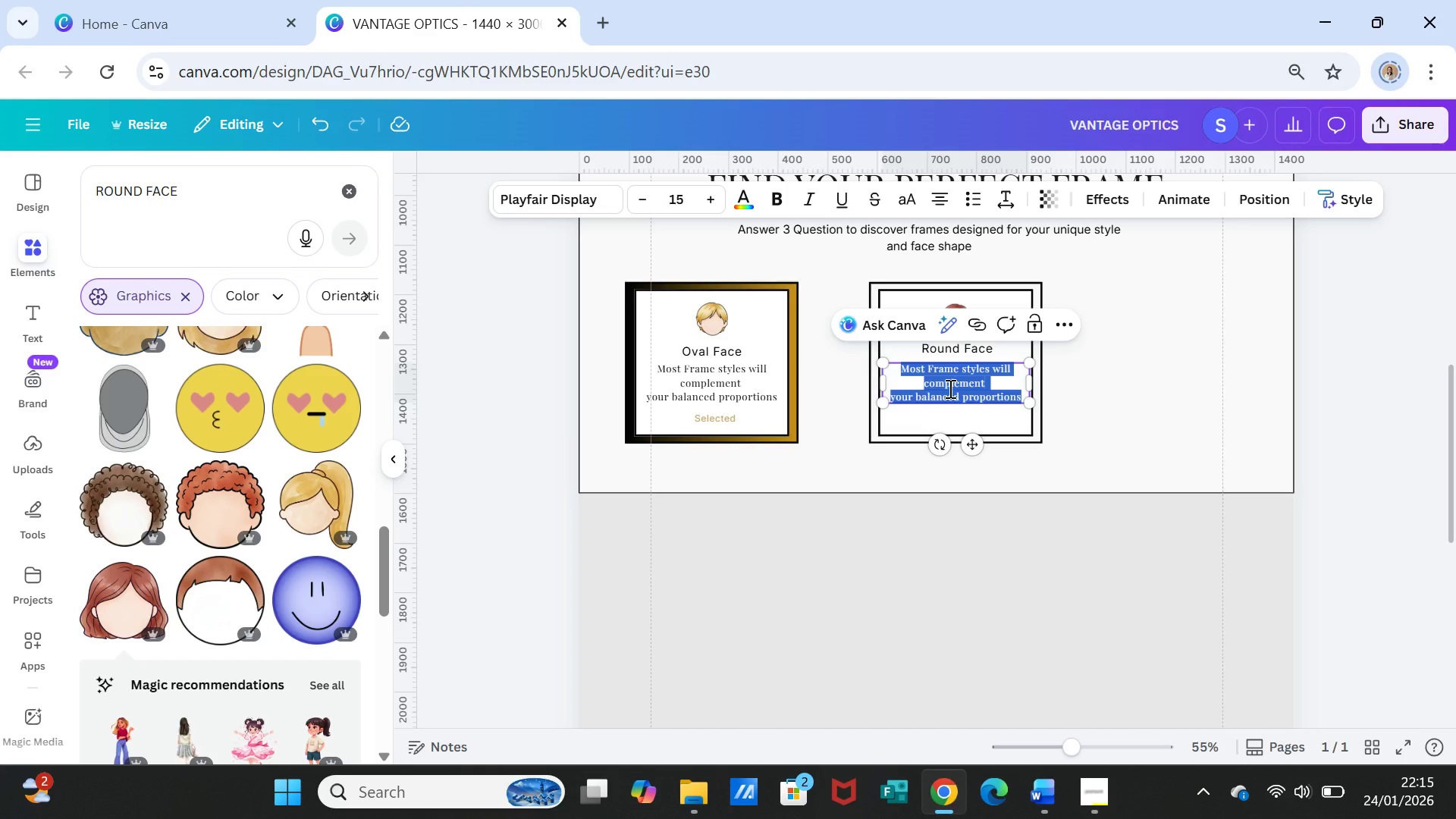 
type(Angular Frames add definition to soft curves)
 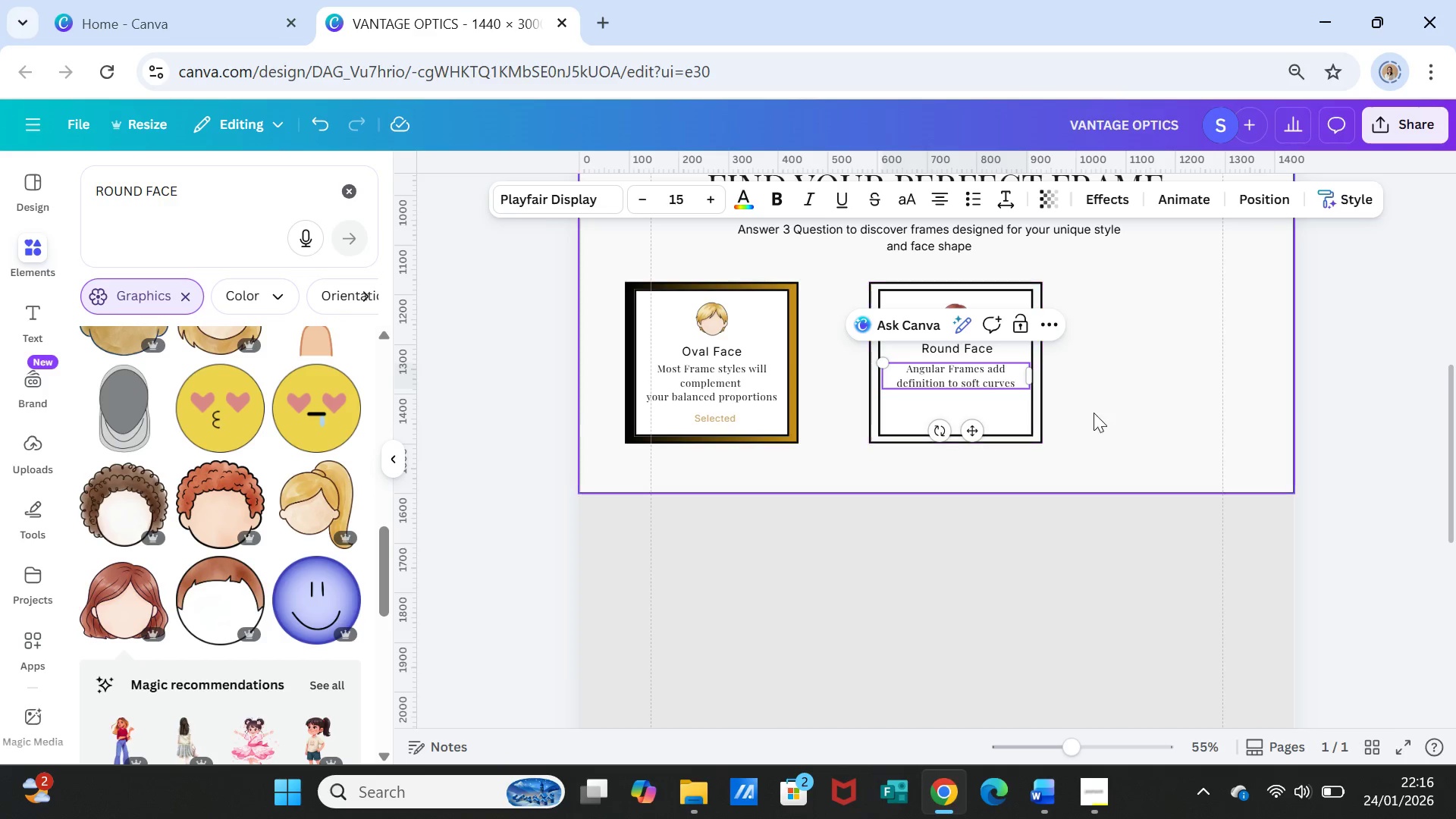 
left_click([1105, 416])
 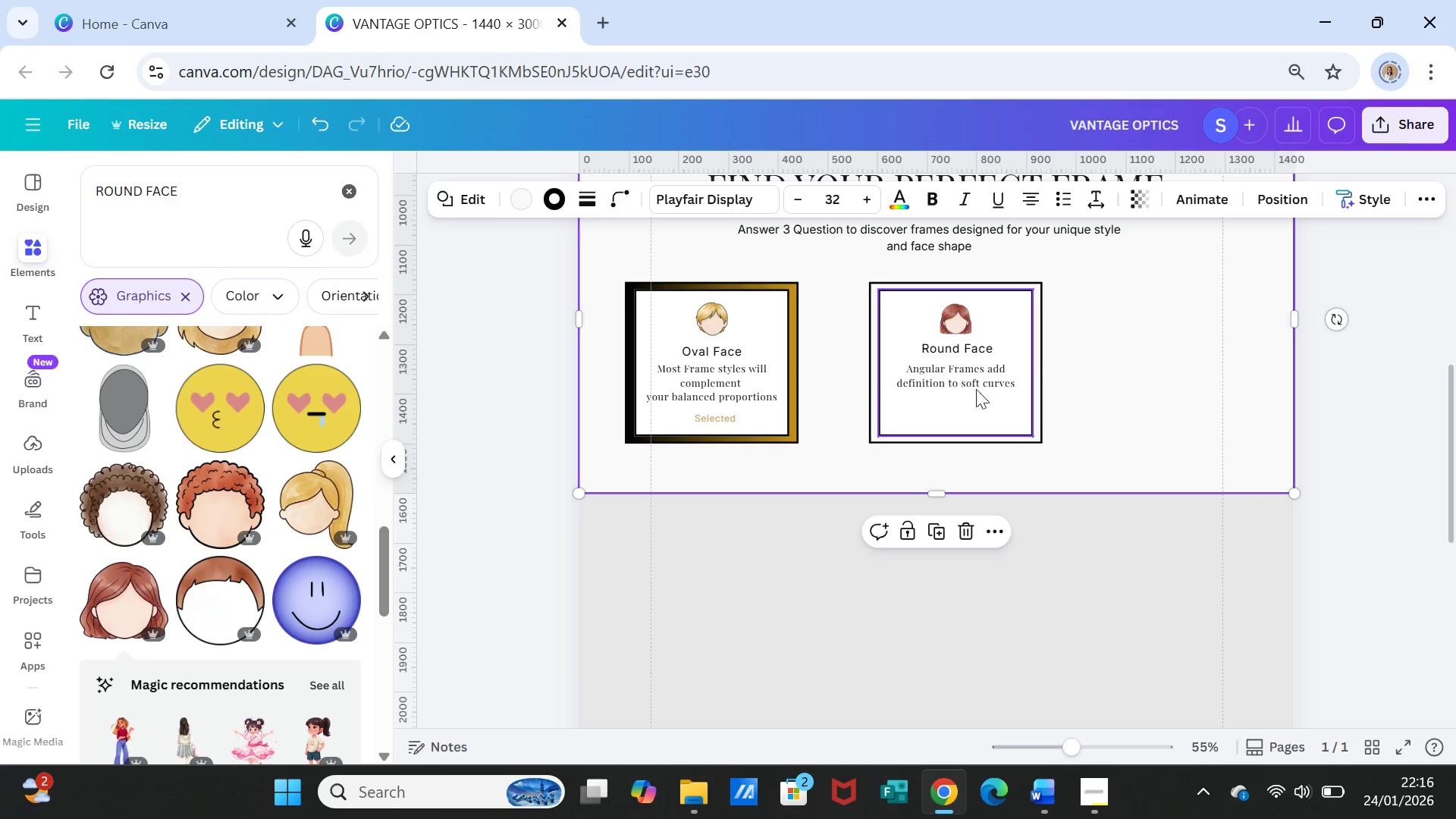 
left_click_drag(start_coordinate=[965, 380], to_coordinate=[965, 391])
 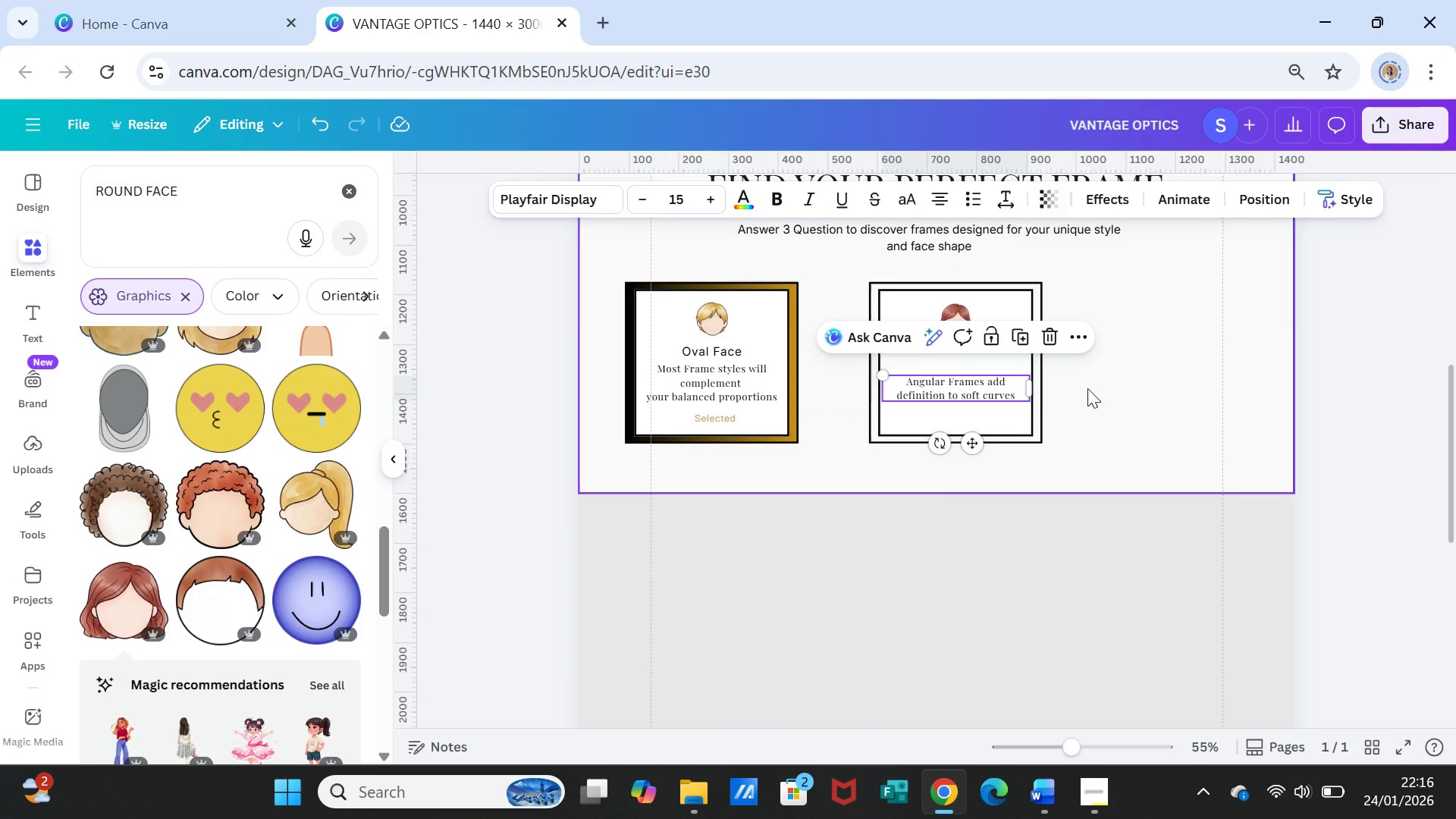 
left_click([1087, 388])
 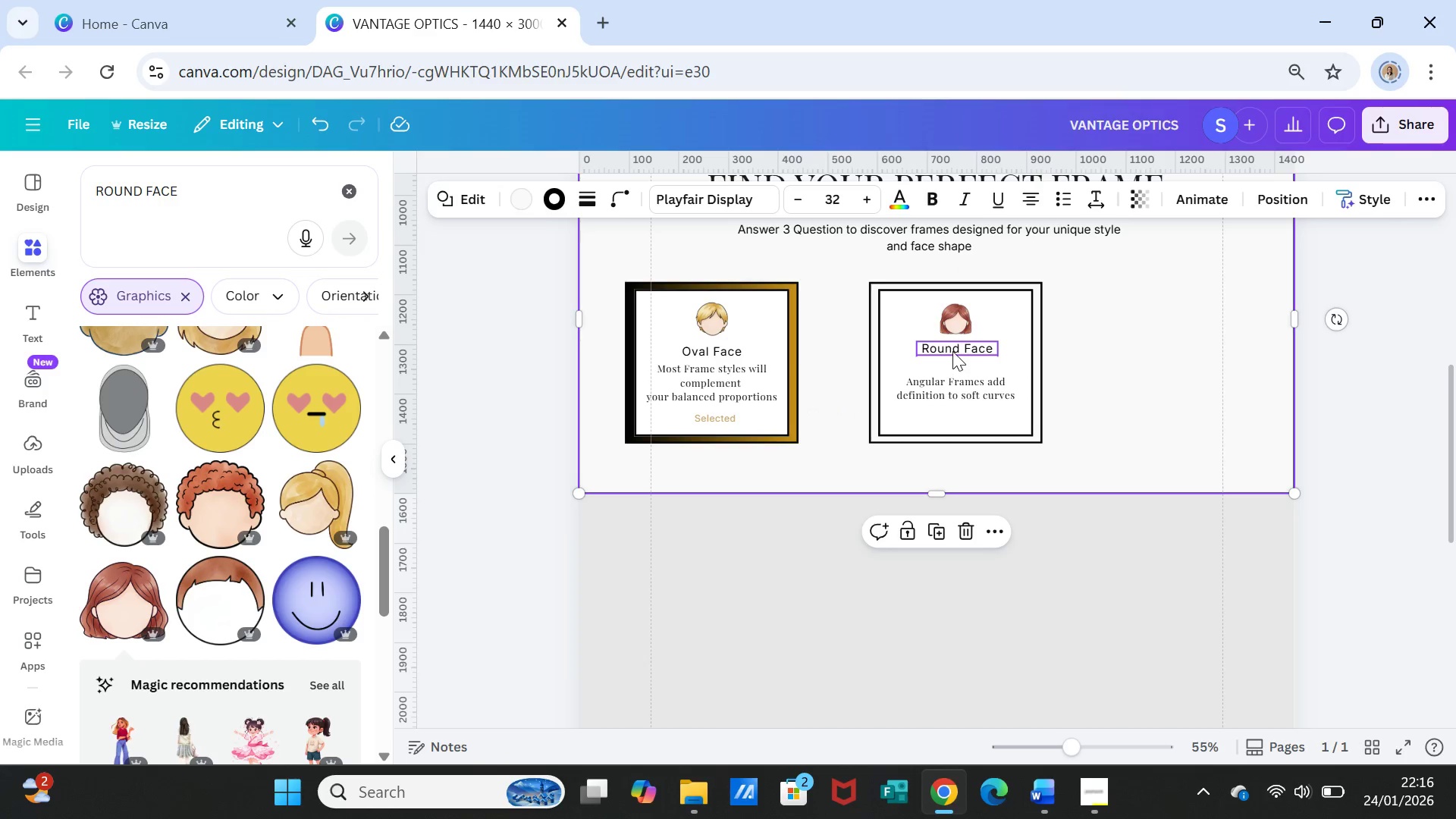 
left_click_drag(start_coordinate=[952, 351], to_coordinate=[953, 357])
 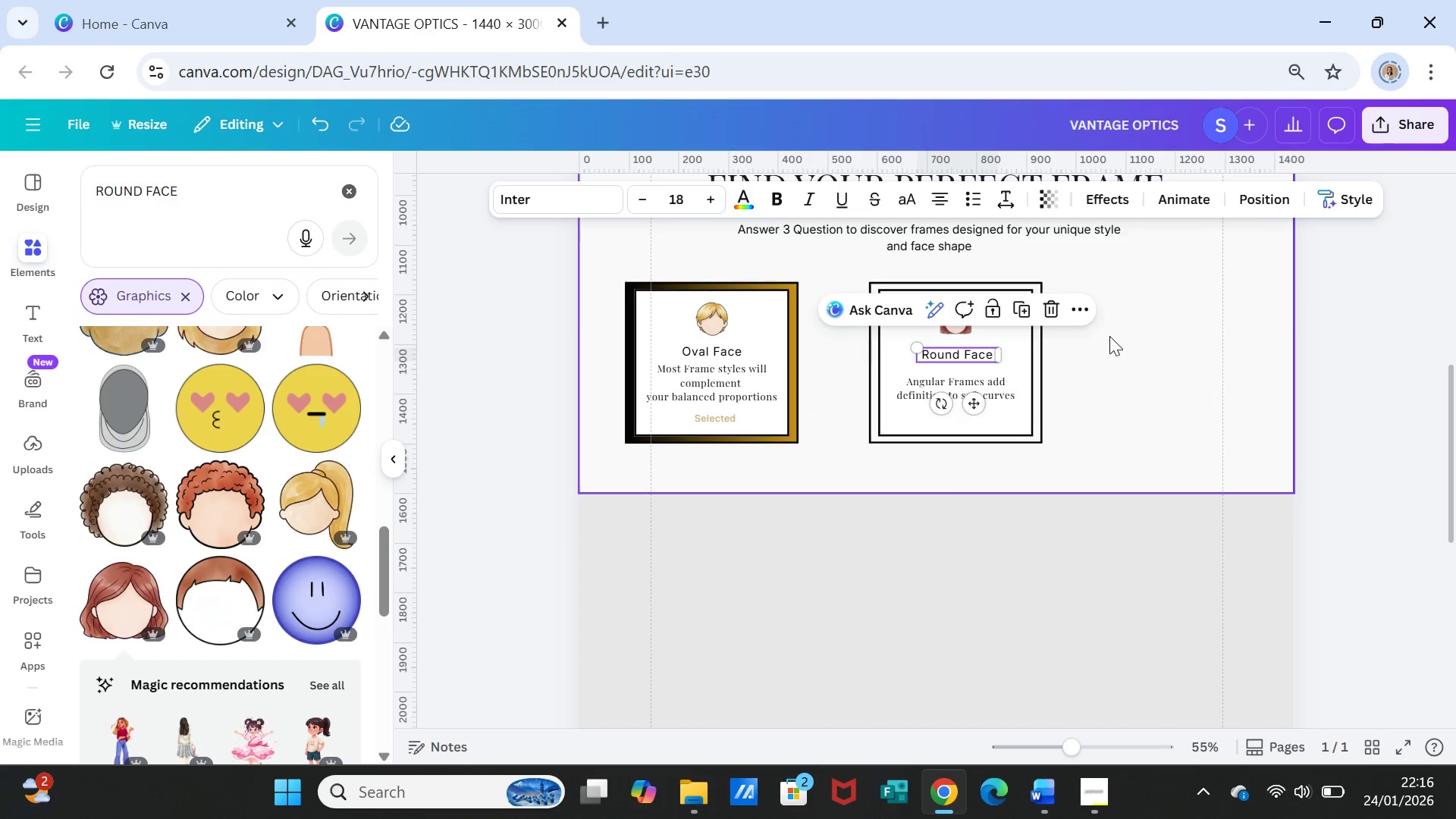 
left_click([1109, 336])
 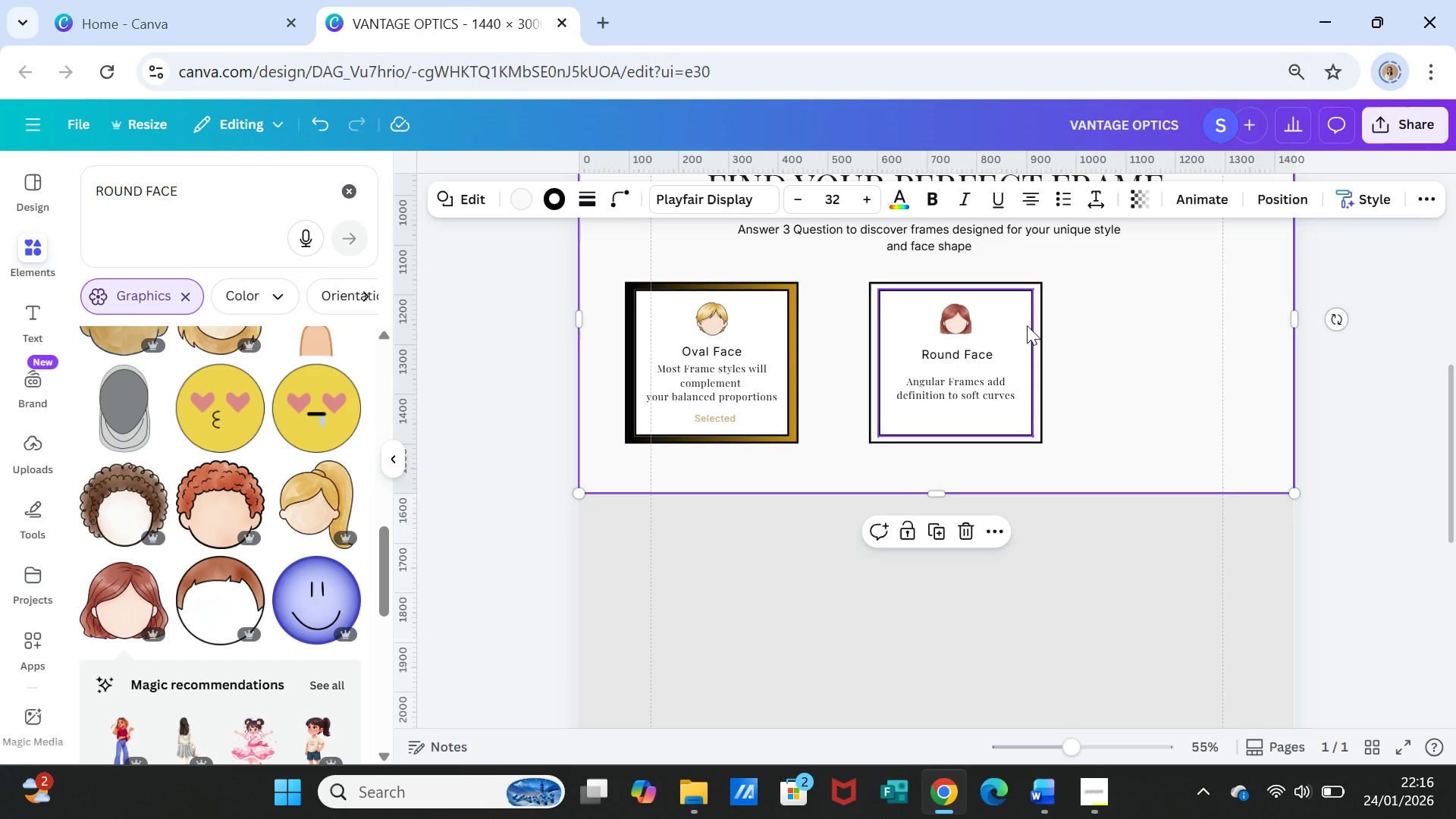 
wait(6.75)
 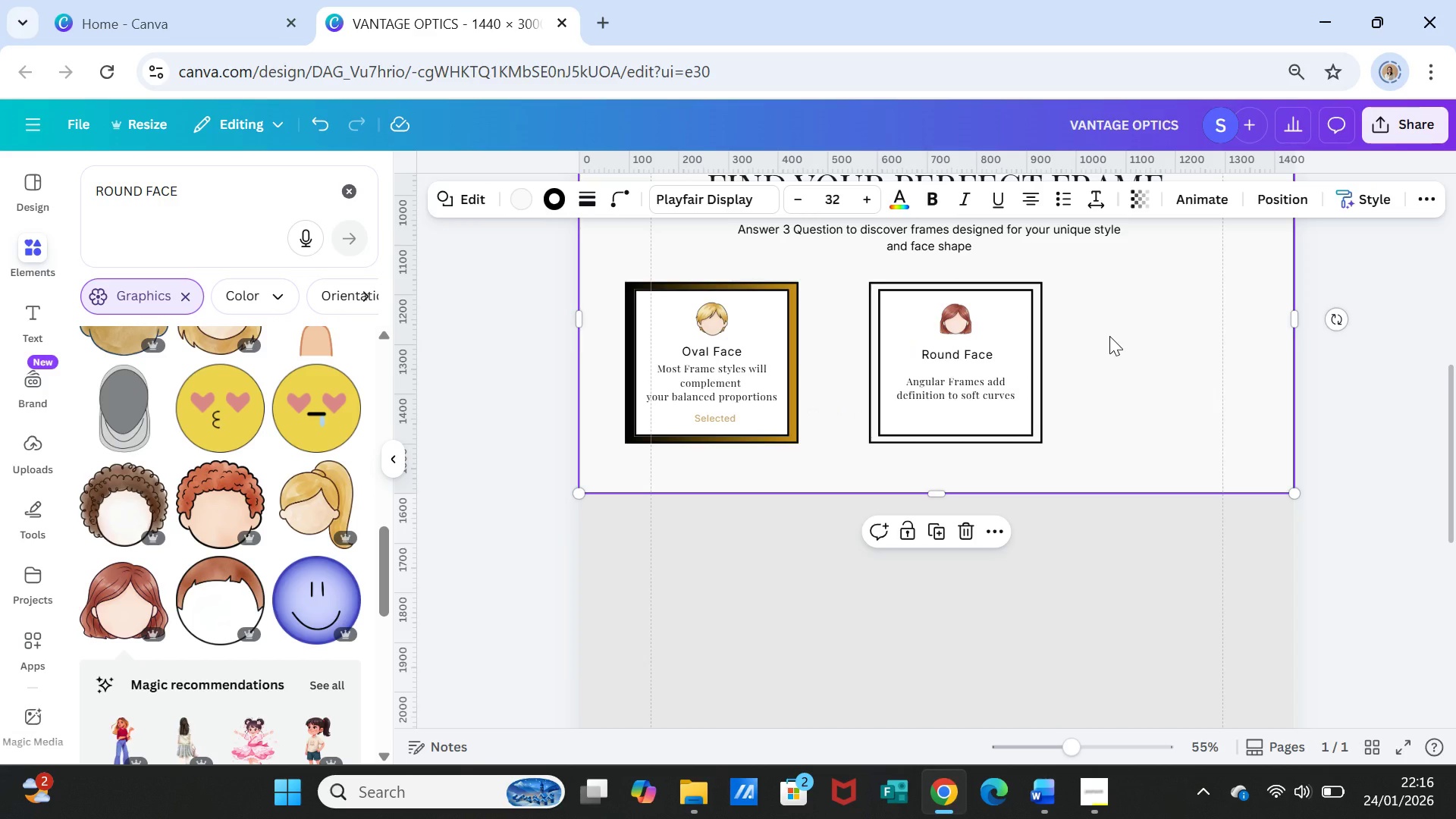 
left_click([1027, 325])
 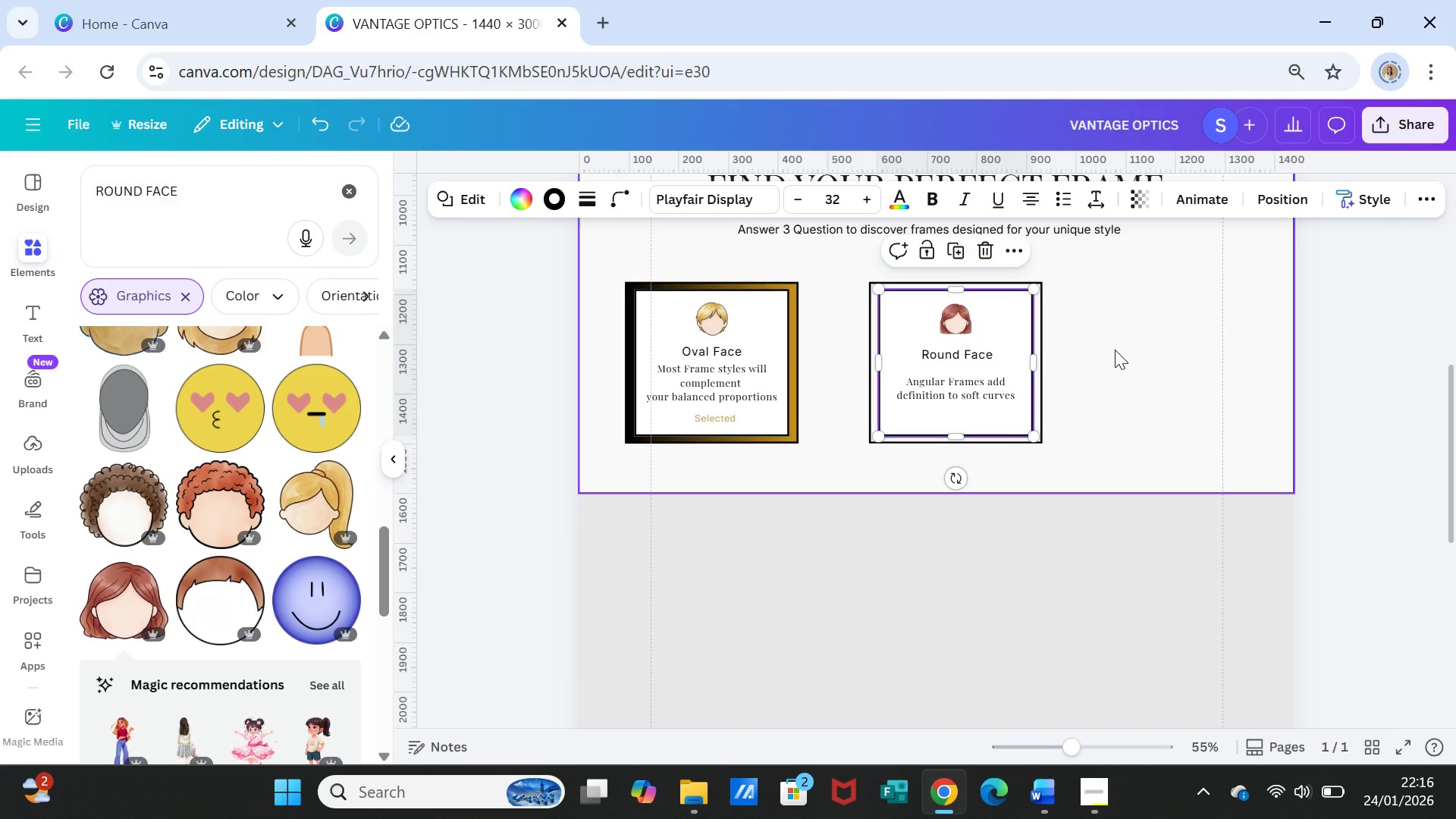 
hold_key(key=ShiftLeft, duration=0.98)
 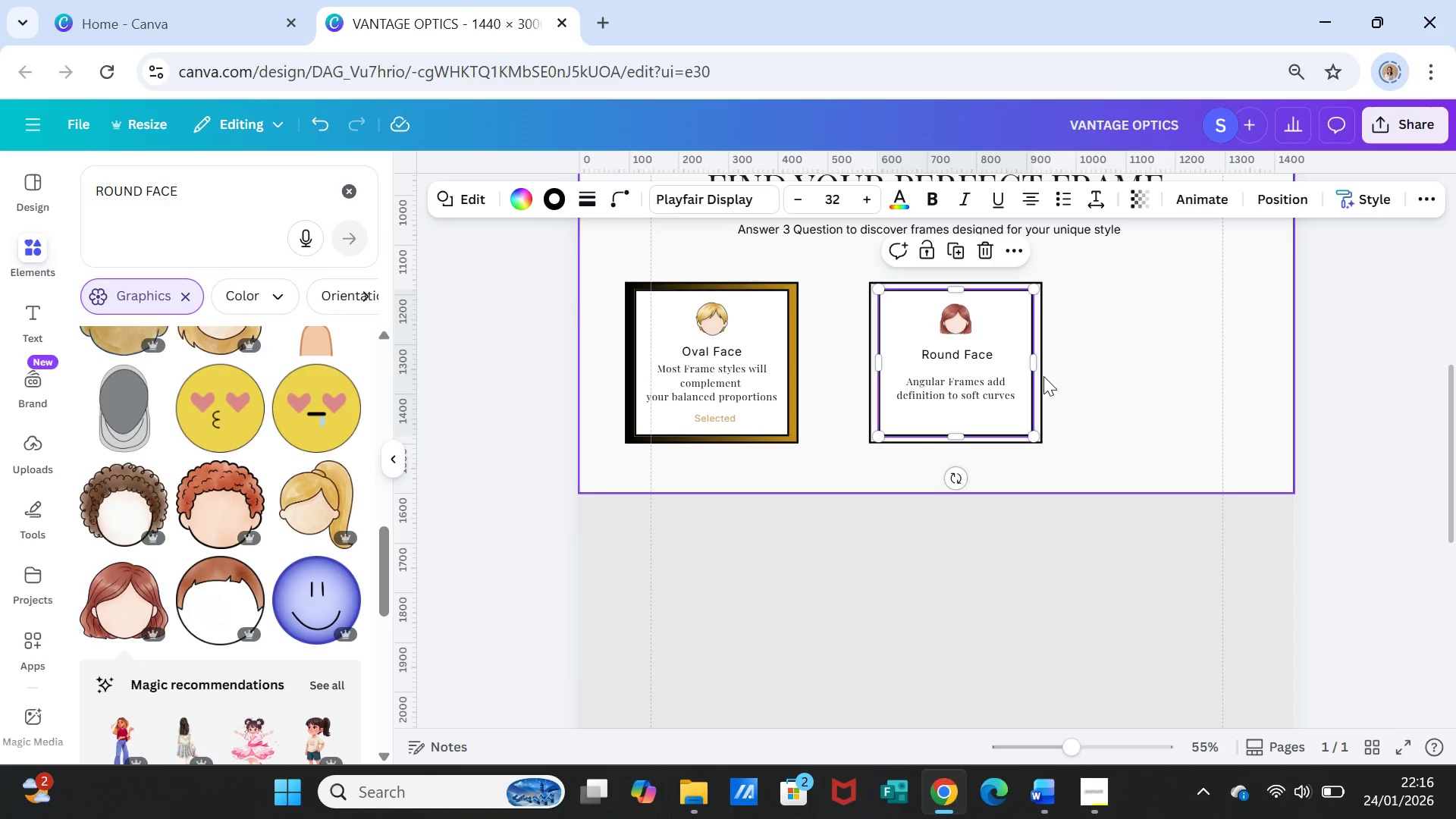 
left_click([1043, 378])
 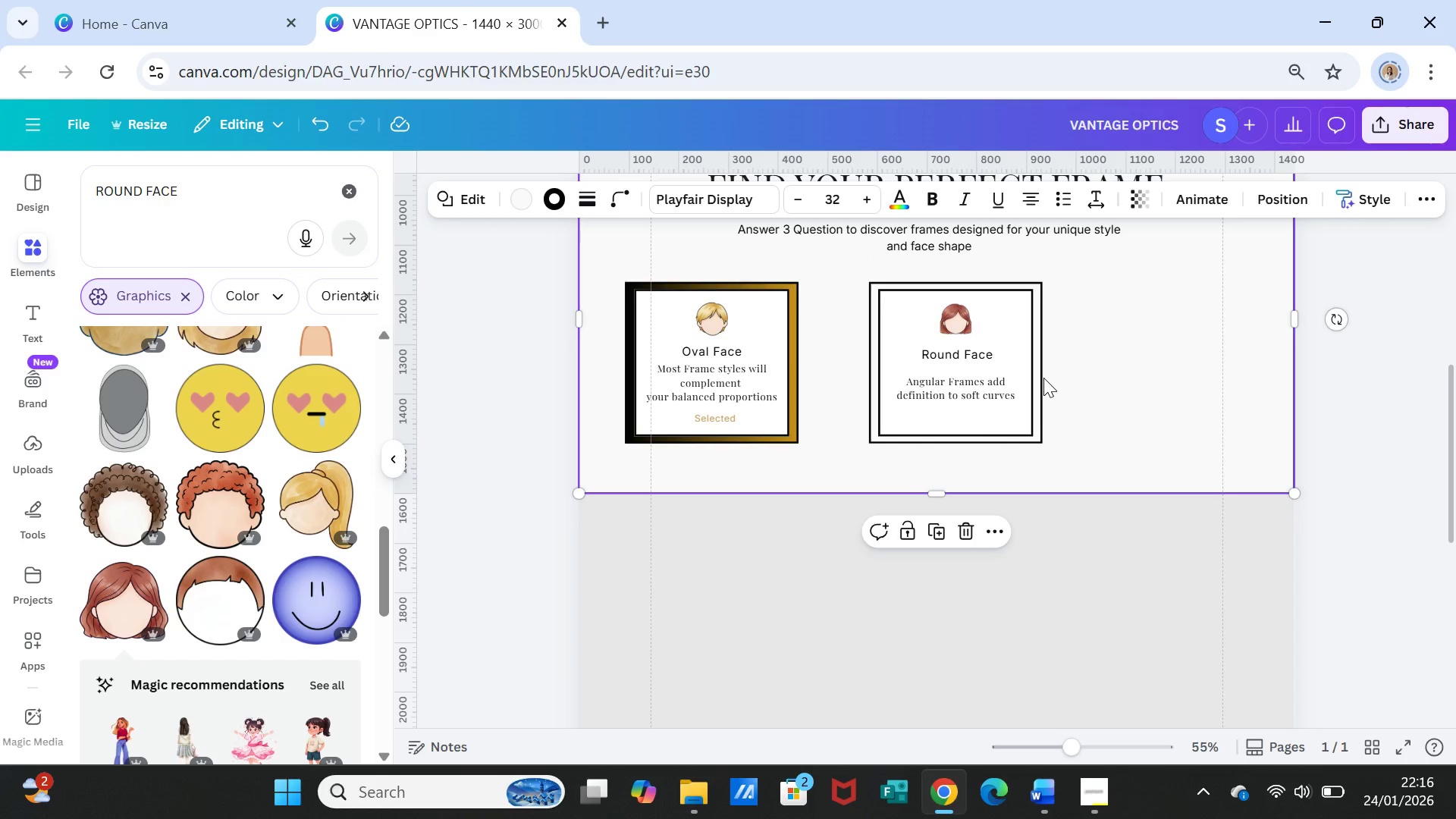 
left_click([1043, 378])
 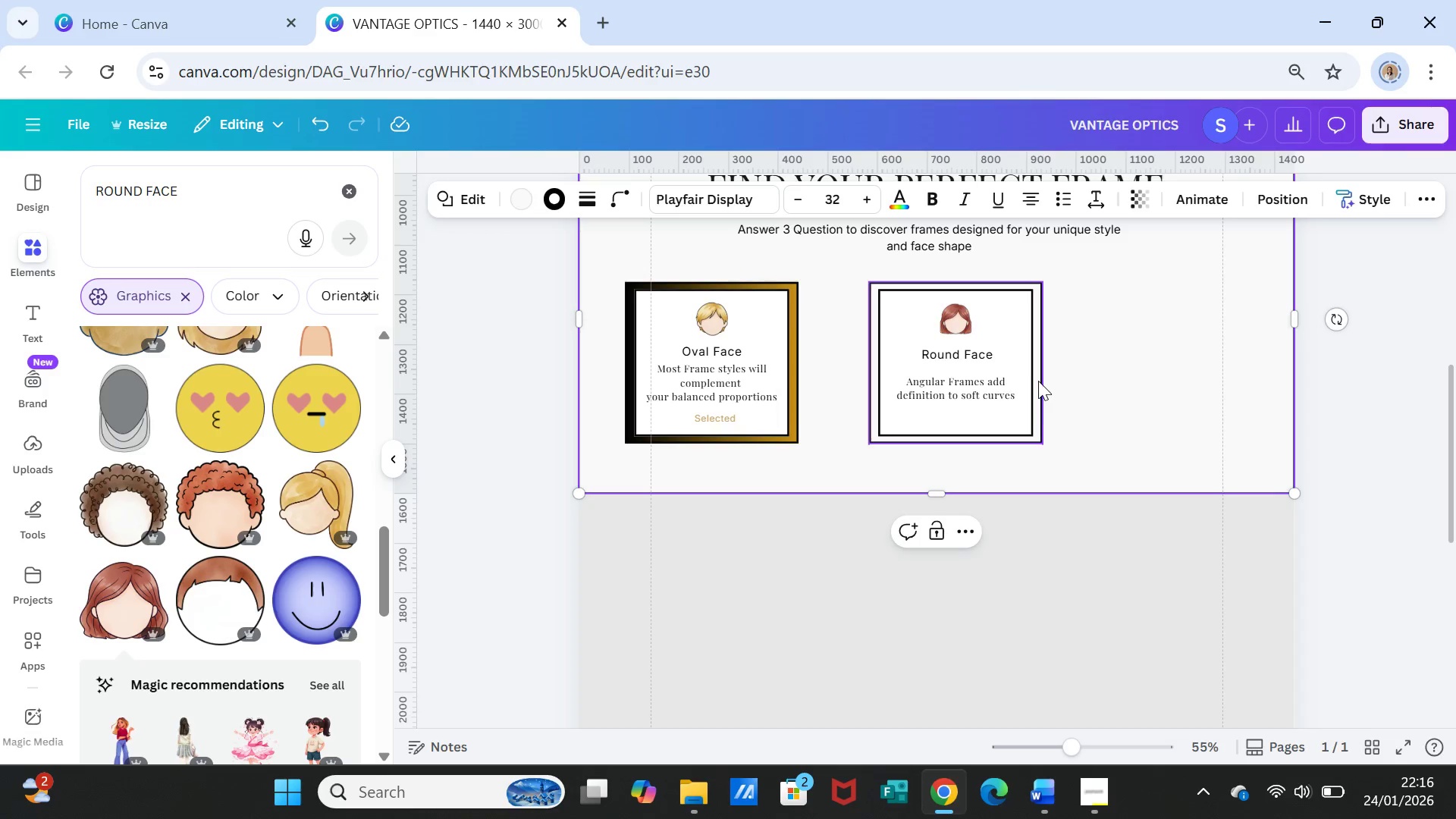 
left_click([1038, 381])
 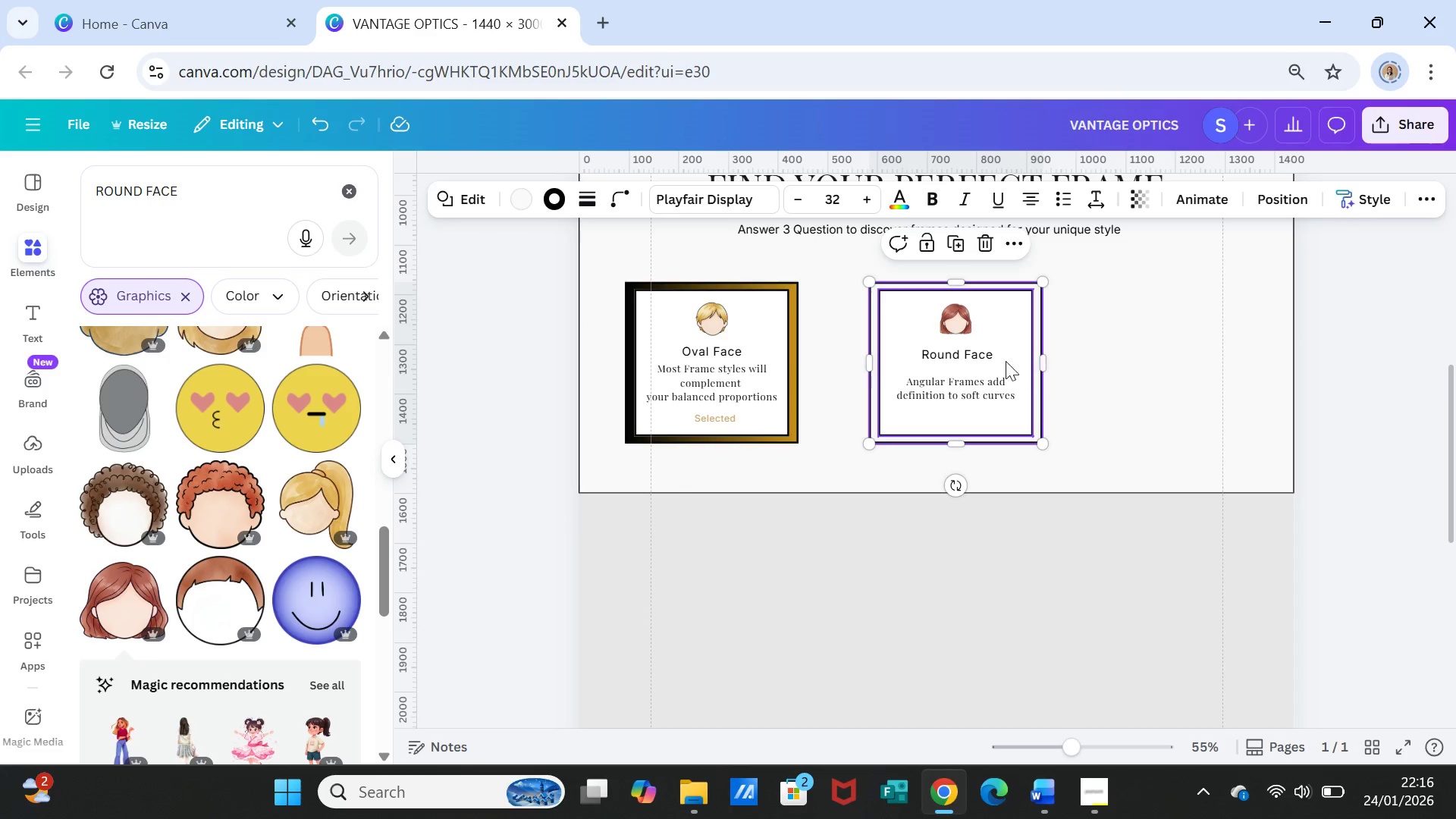 
hold_key(key=ShiftLeft, duration=3.78)
left_click([921, 312])
 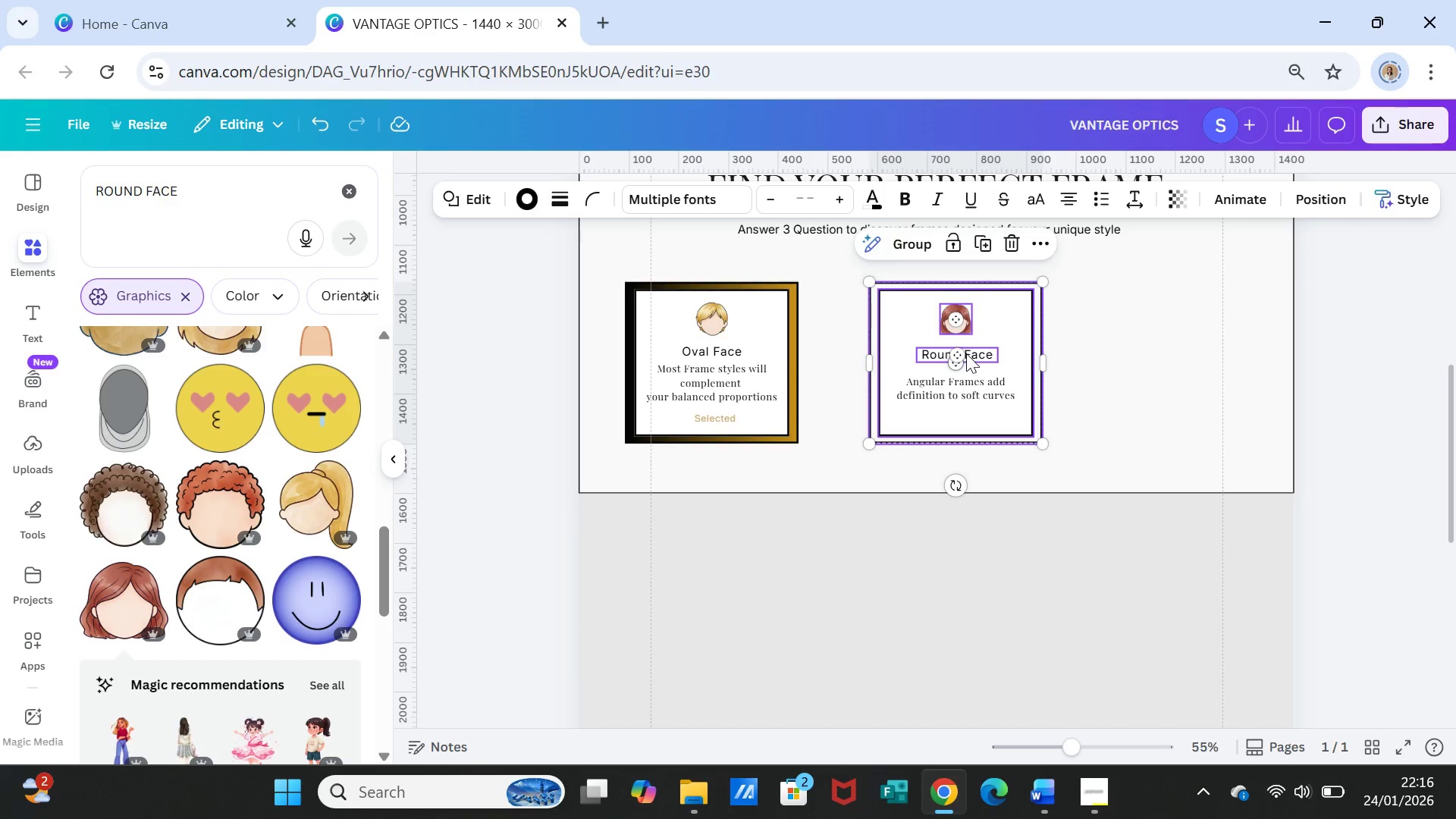 
left_click([977, 381])
 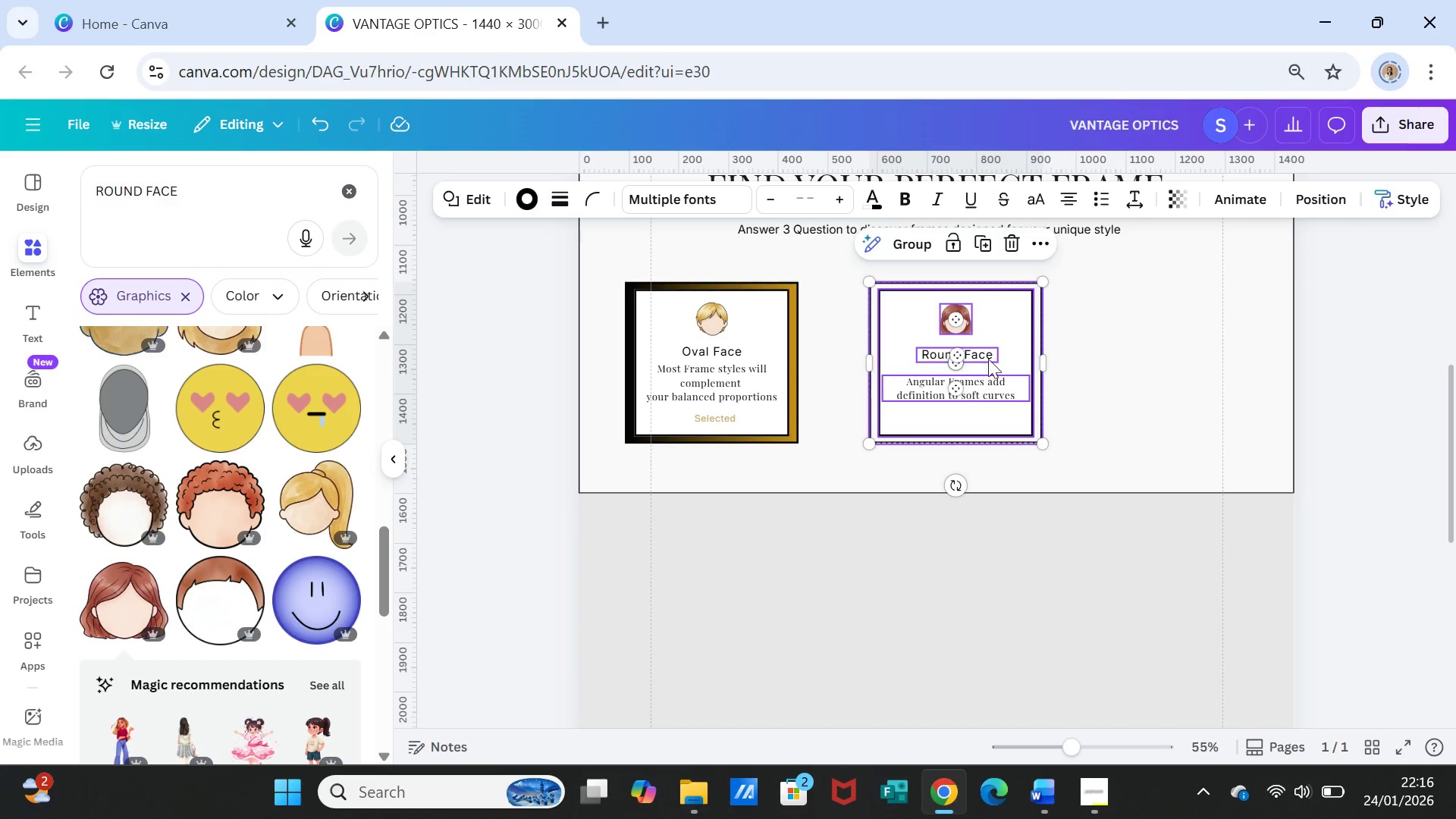 
right_click([1012, 306])
 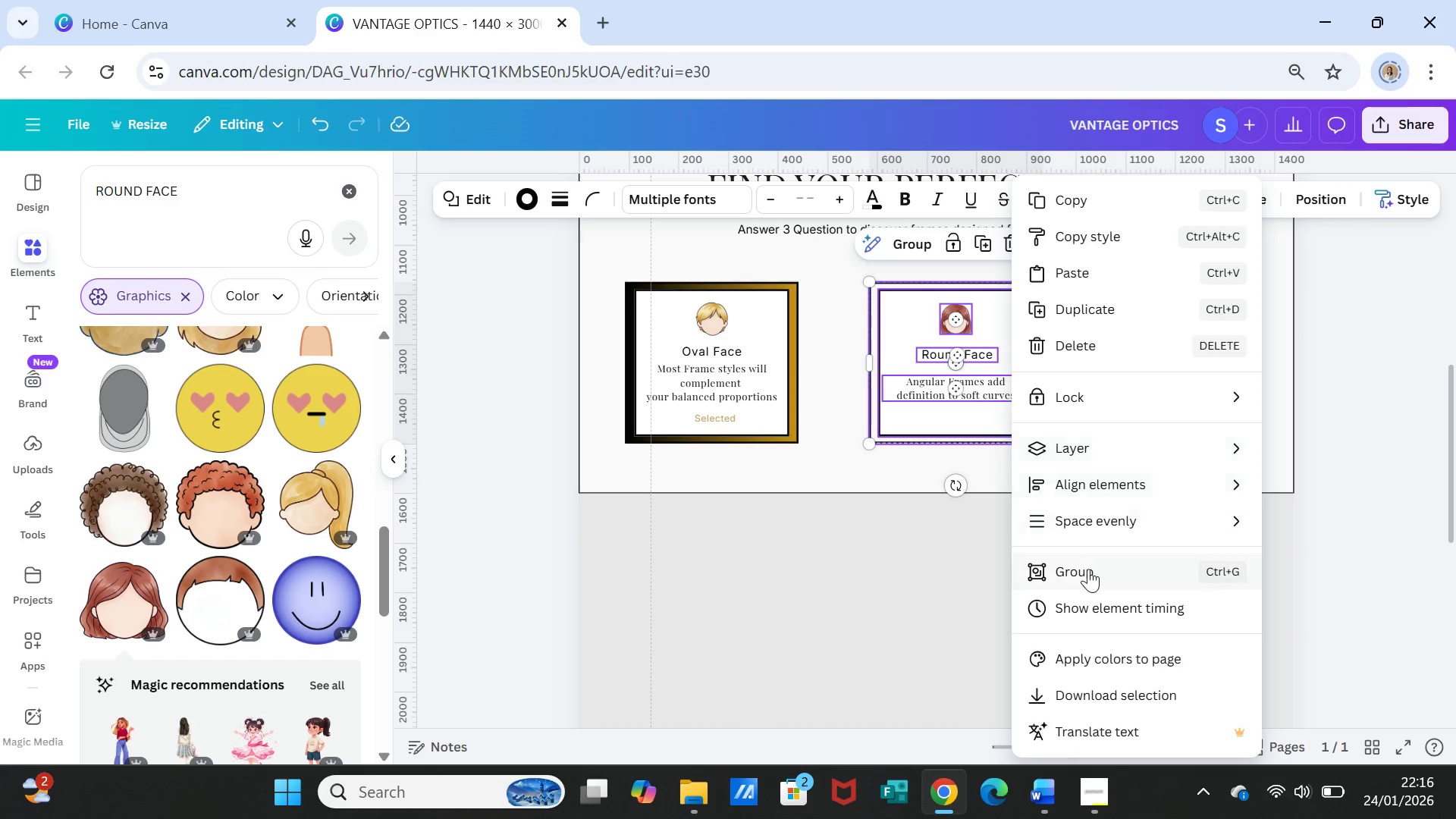 
left_click([1088, 569])
 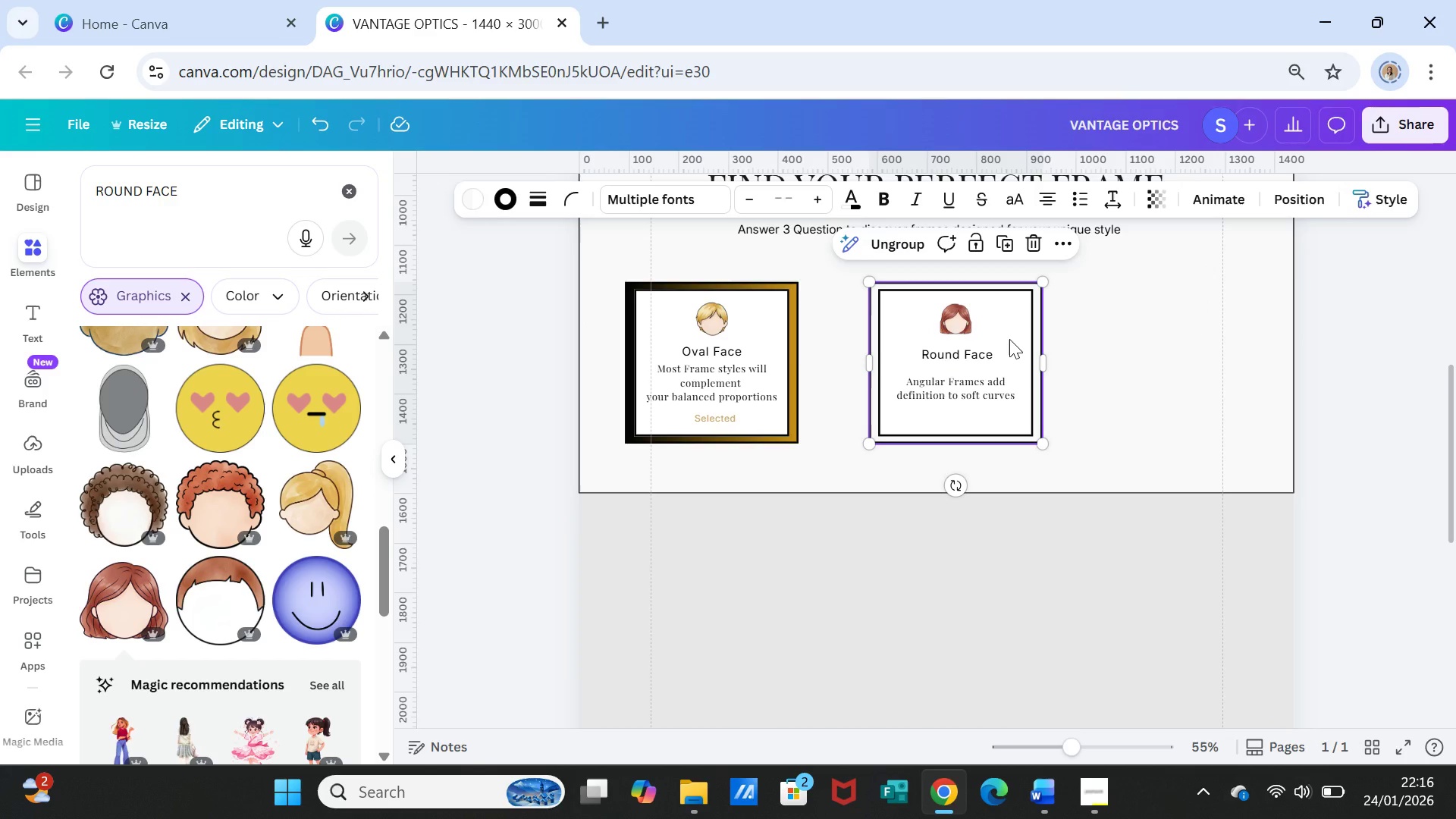 
key(Control+Shift+D)
 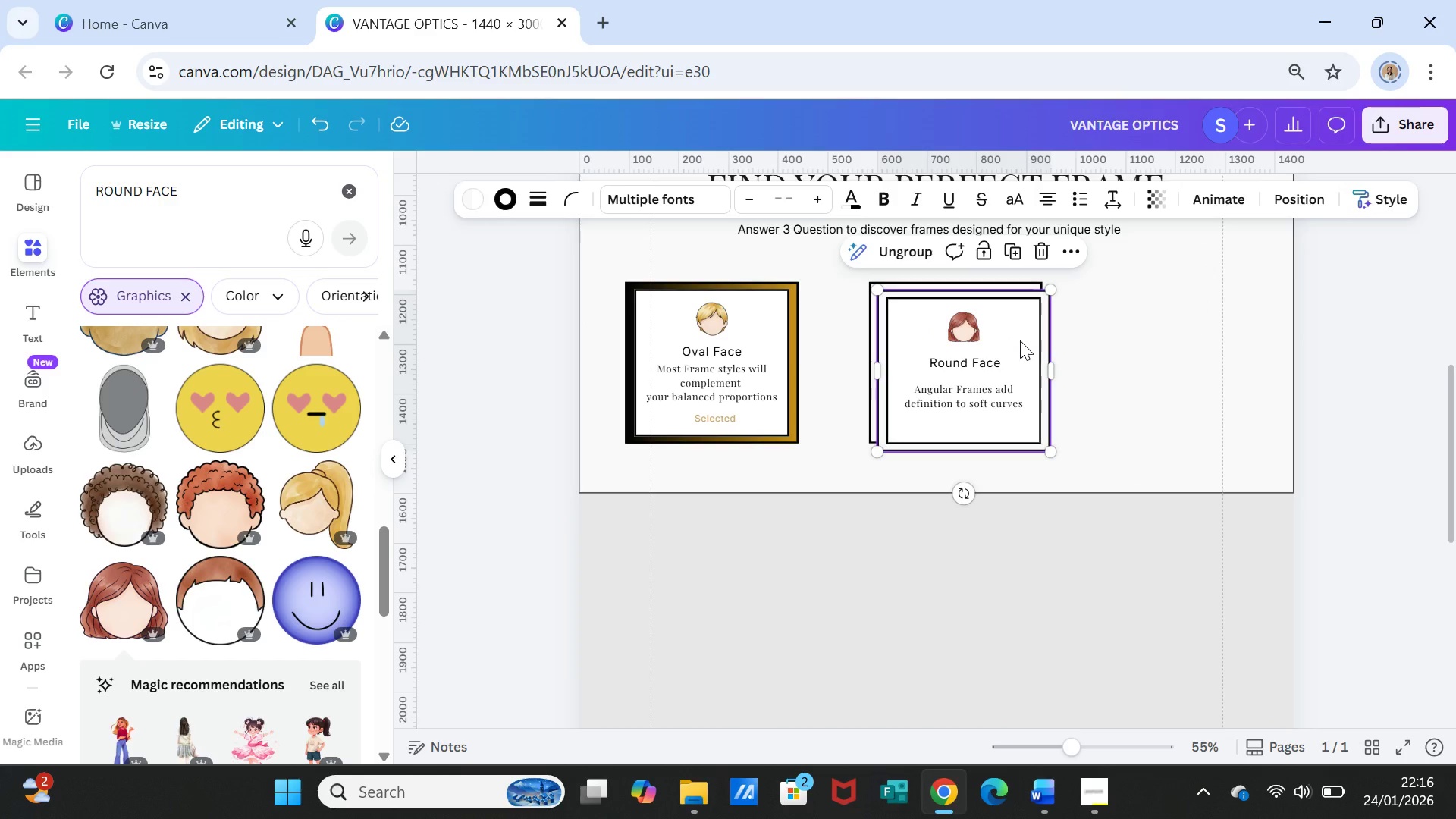 
left_click_drag(start_coordinate=[1020, 340], to_coordinate=[1230, 329])
 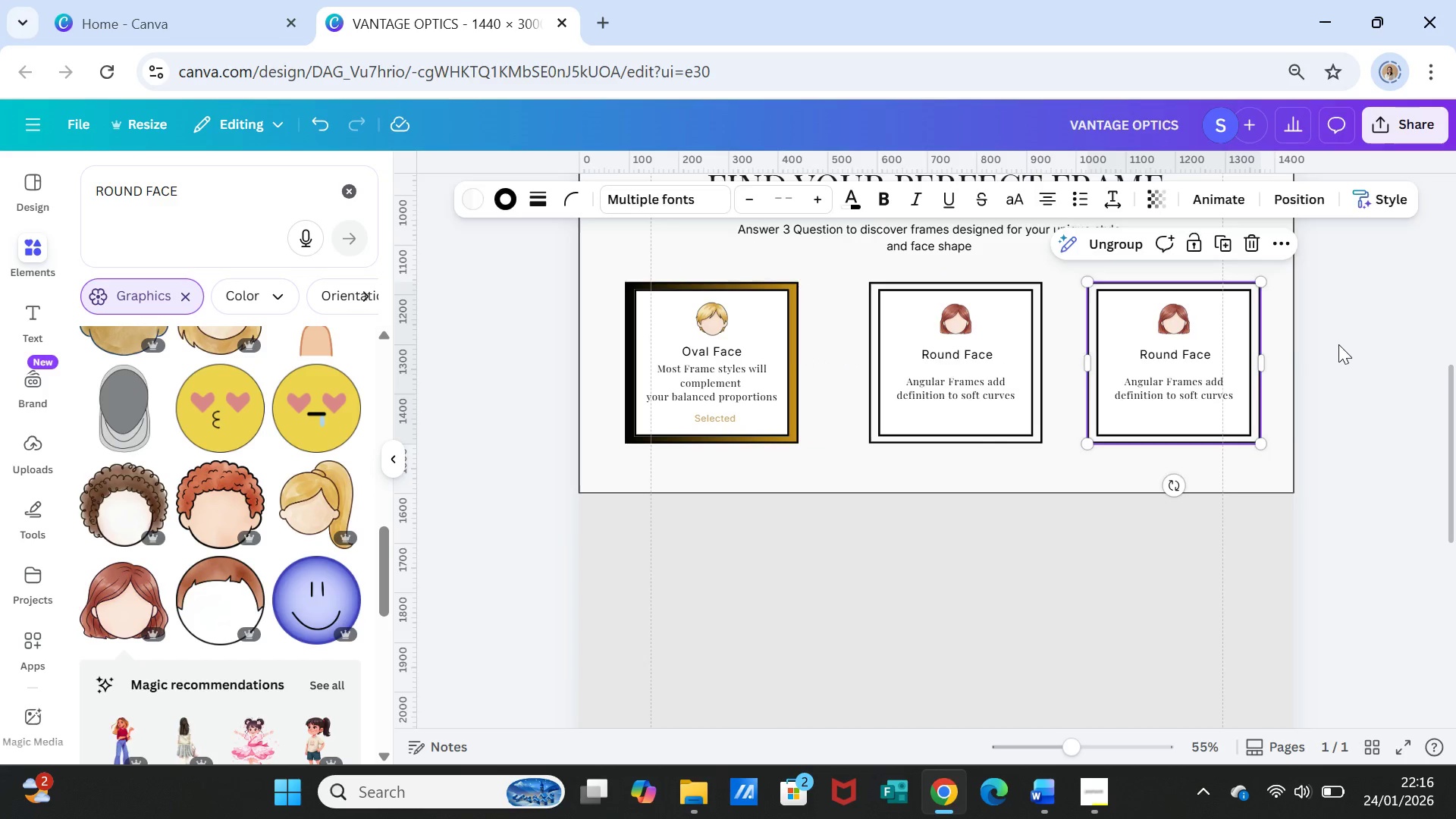 
left_click([1338, 344])
 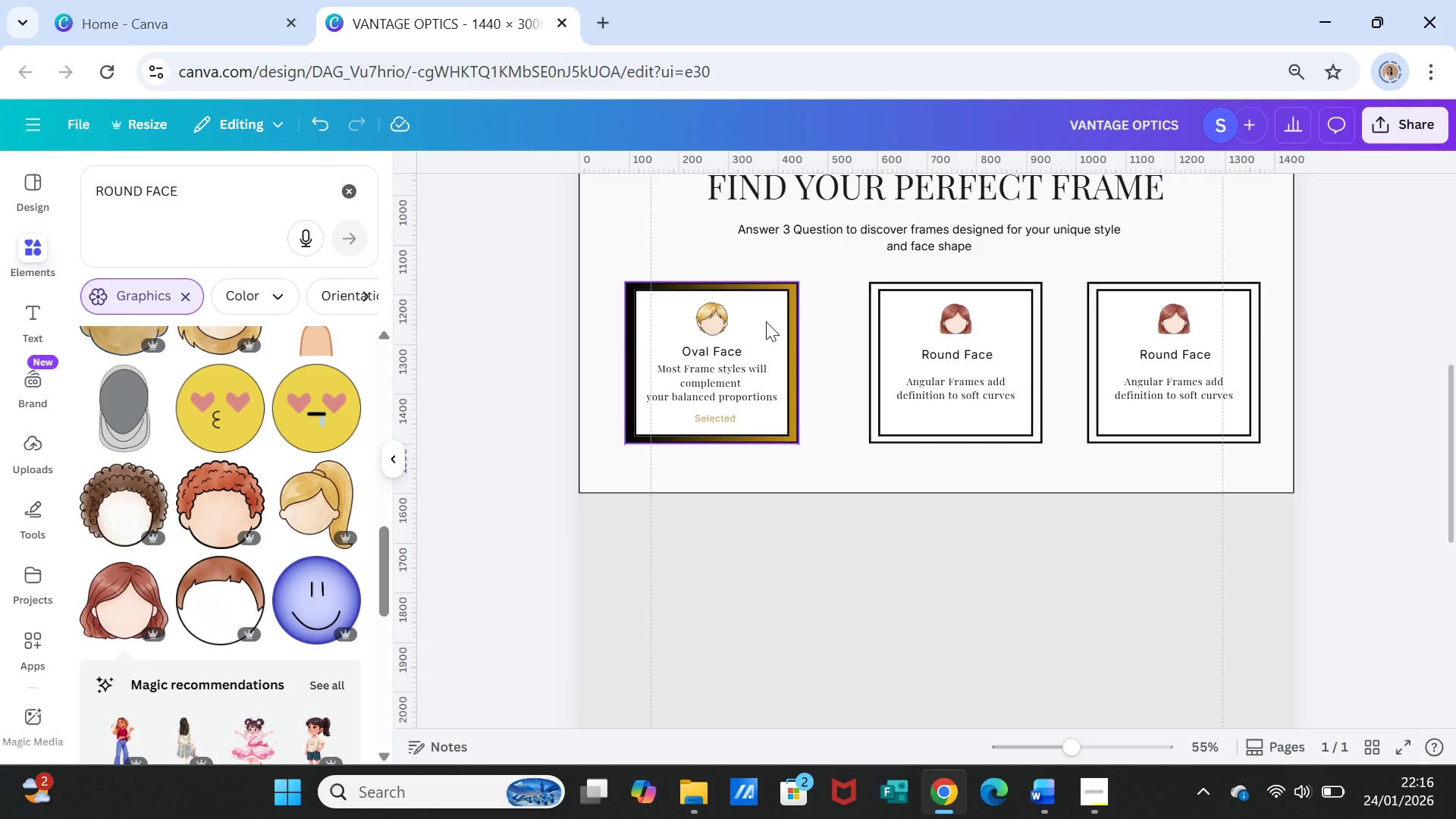 
left_click_drag(start_coordinate=[766, 322], to_coordinate=[757, 322])
 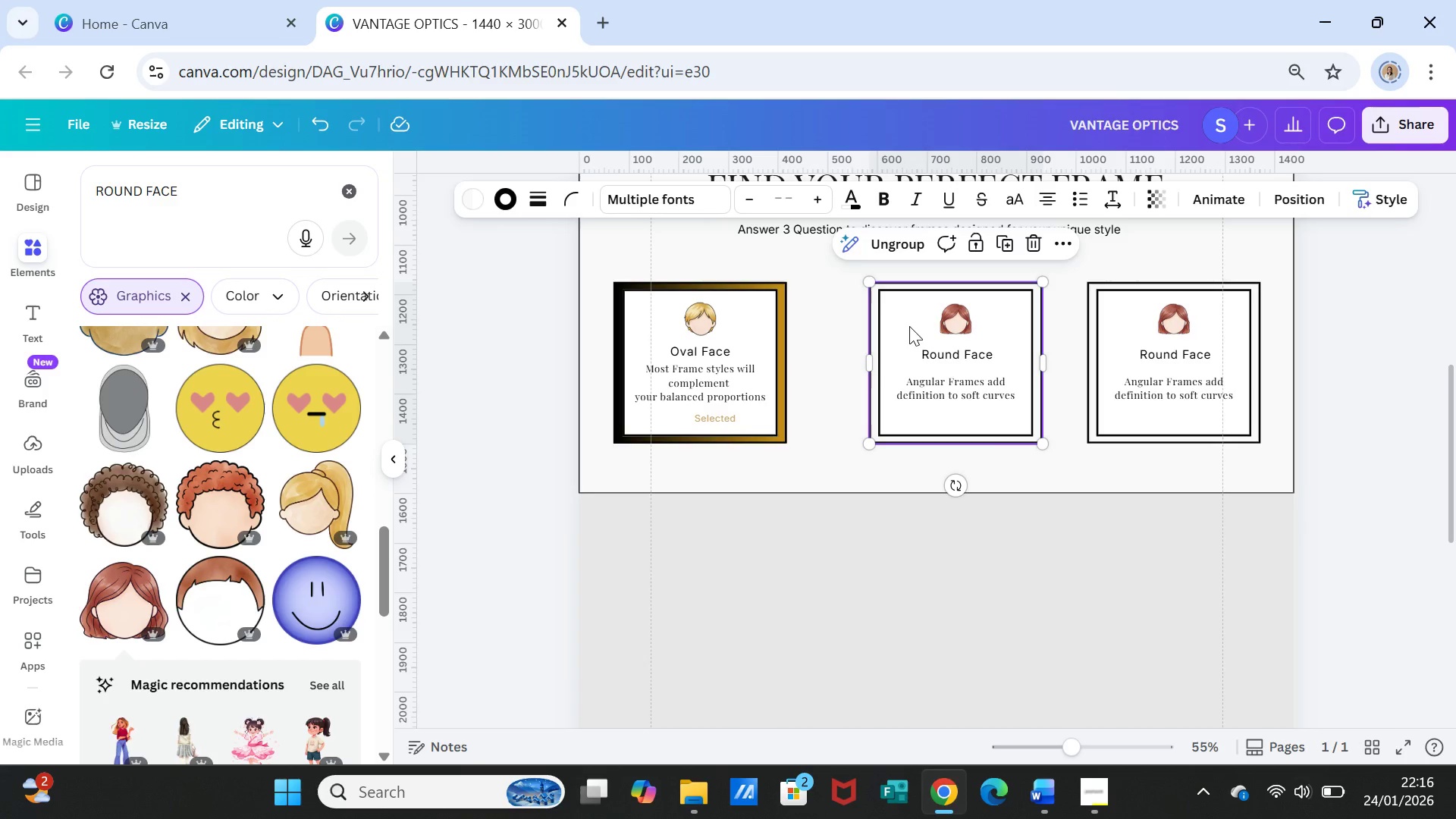 
left_click_drag(start_coordinate=[909, 326], to_coordinate=[892, 326])
 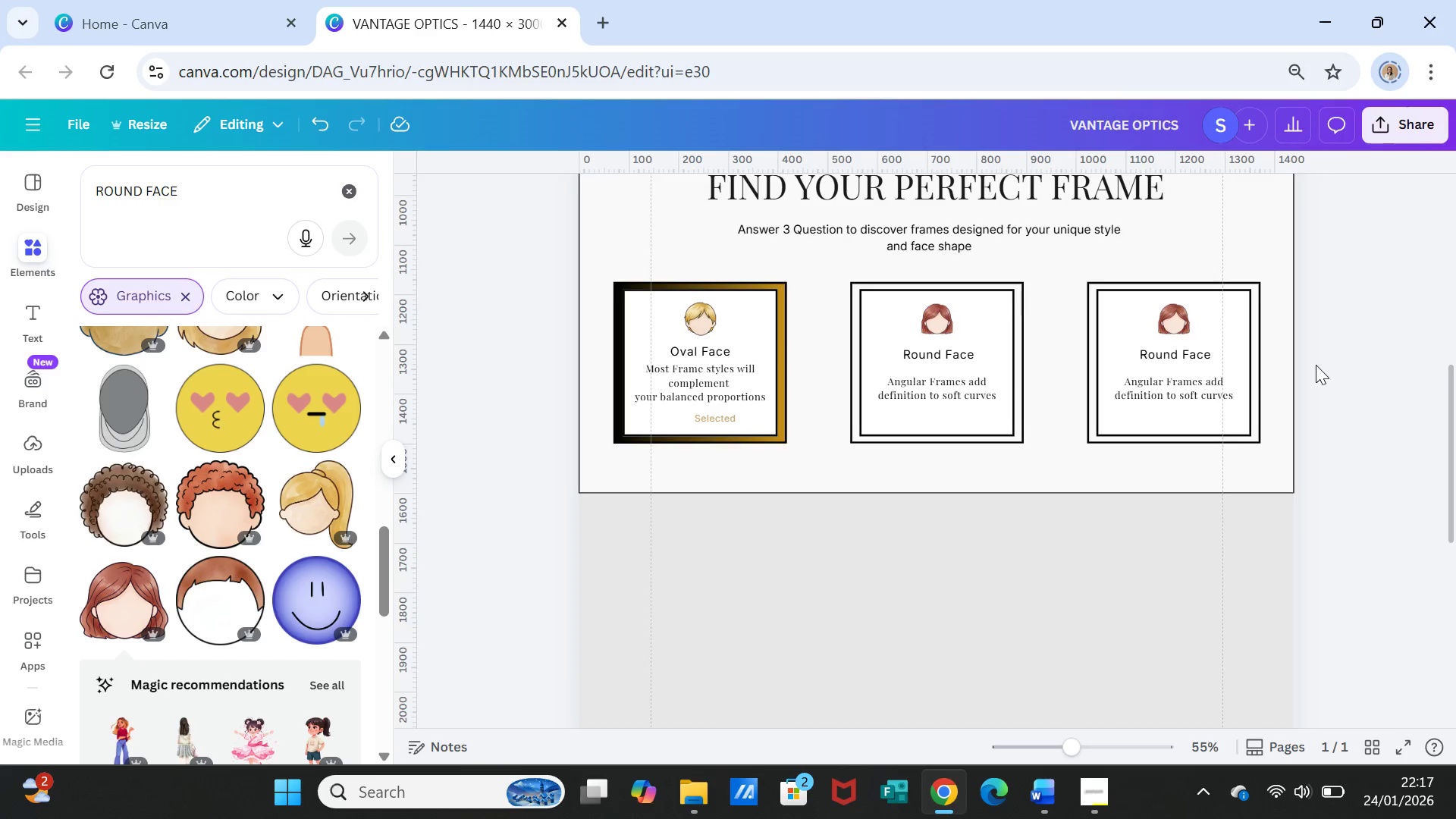 
left_click([1316, 372])
 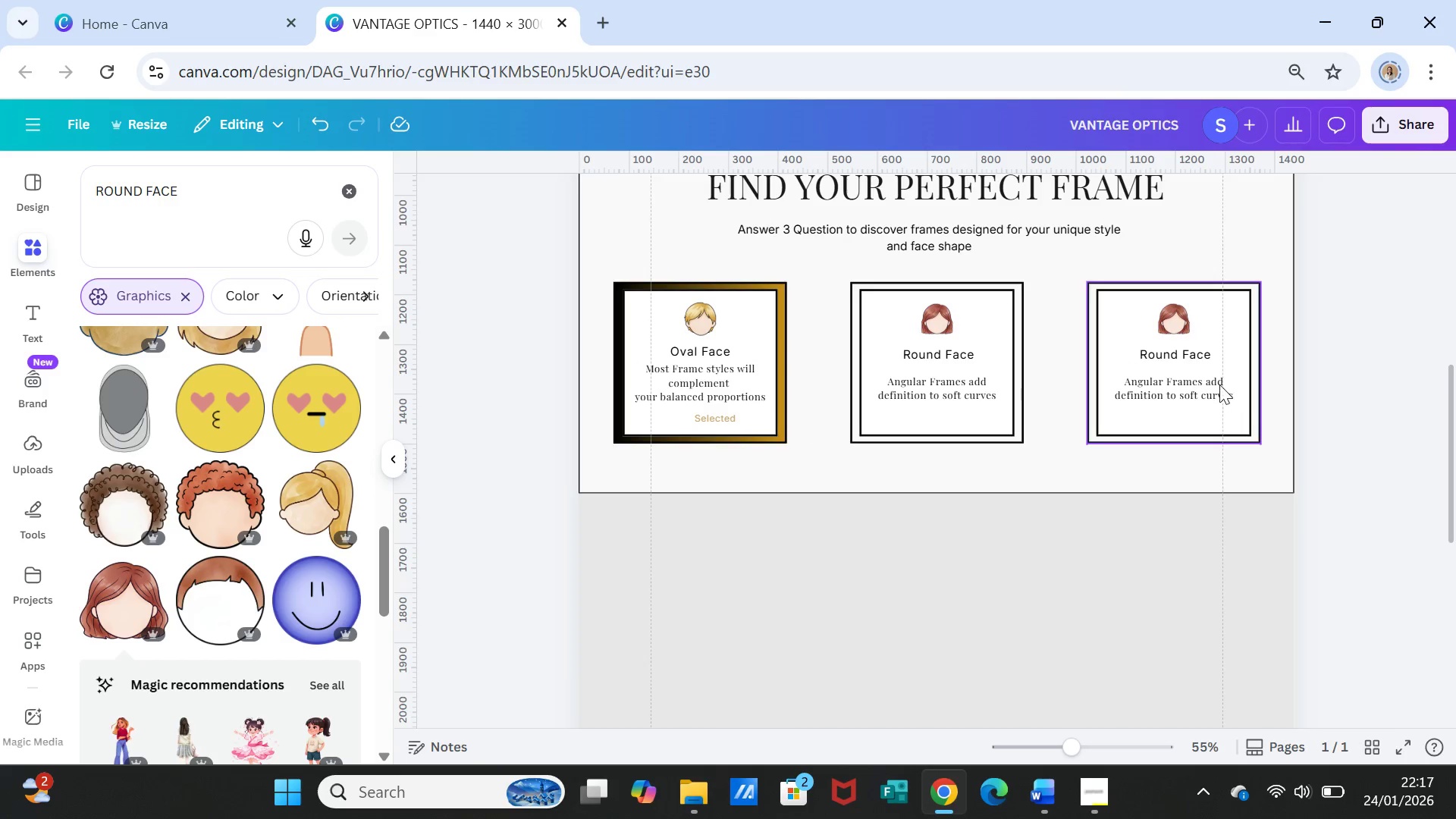 
left_click([1199, 363])
 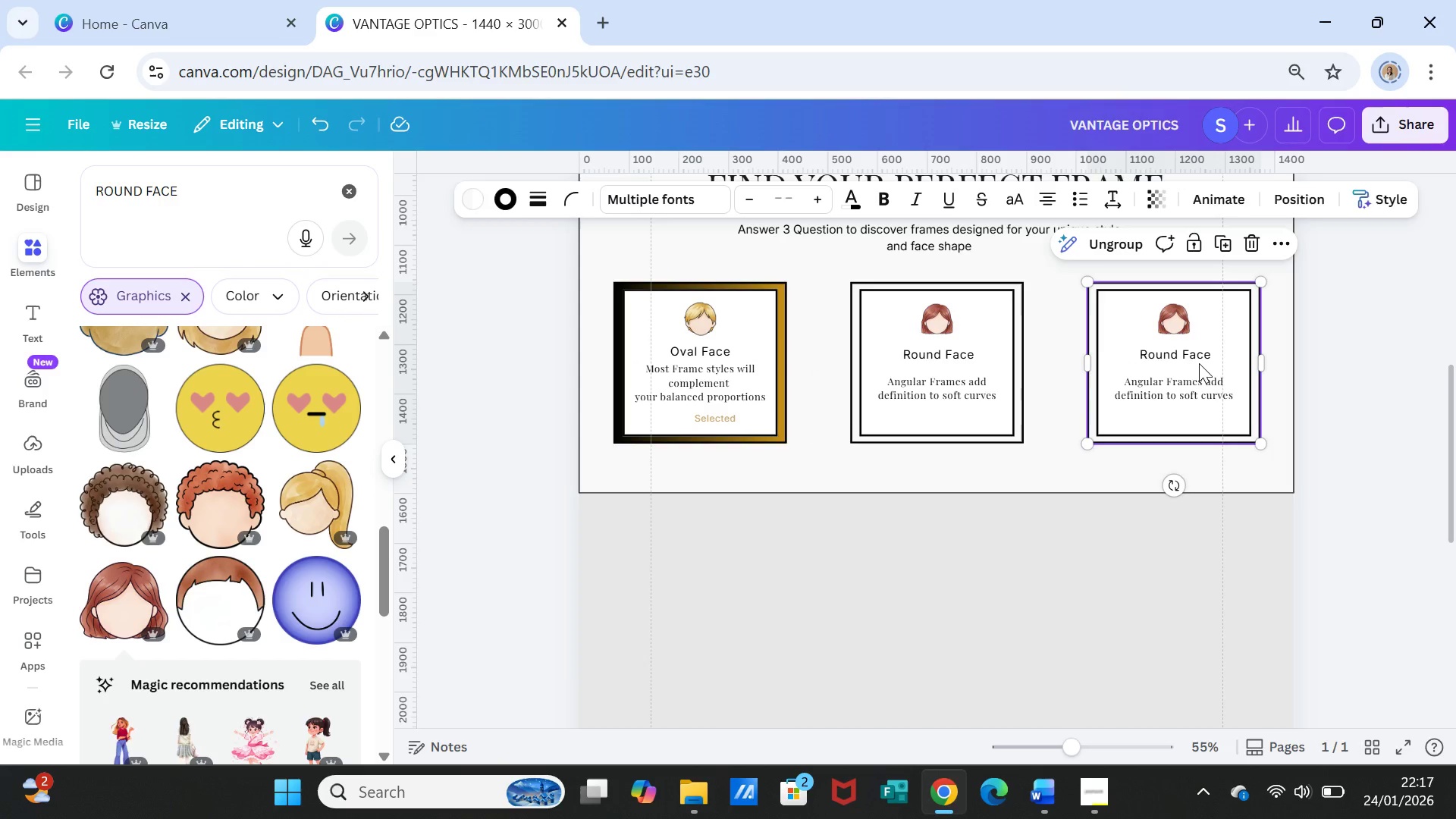 
right_click([1199, 363])
 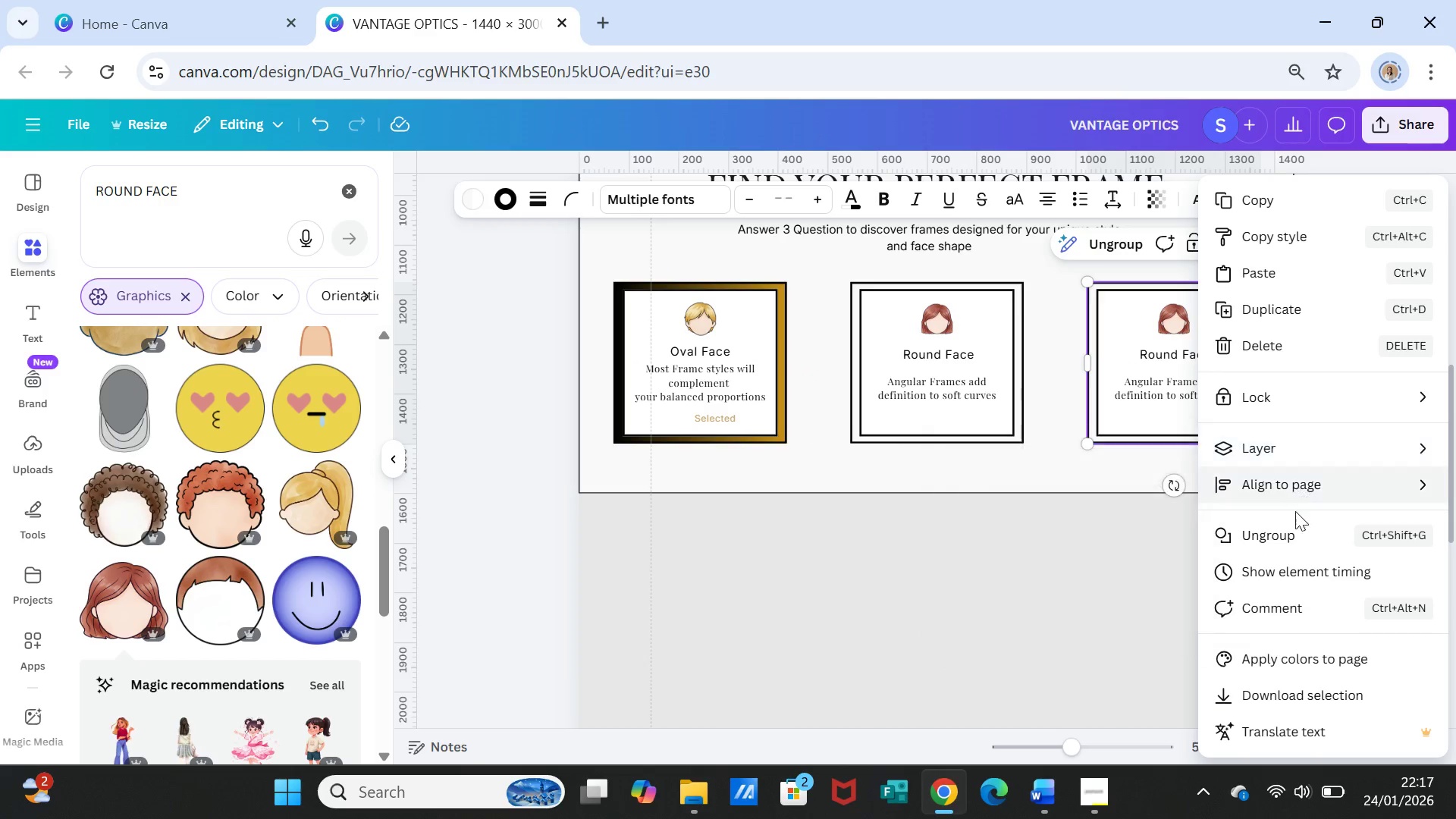 
left_click([1282, 532])
 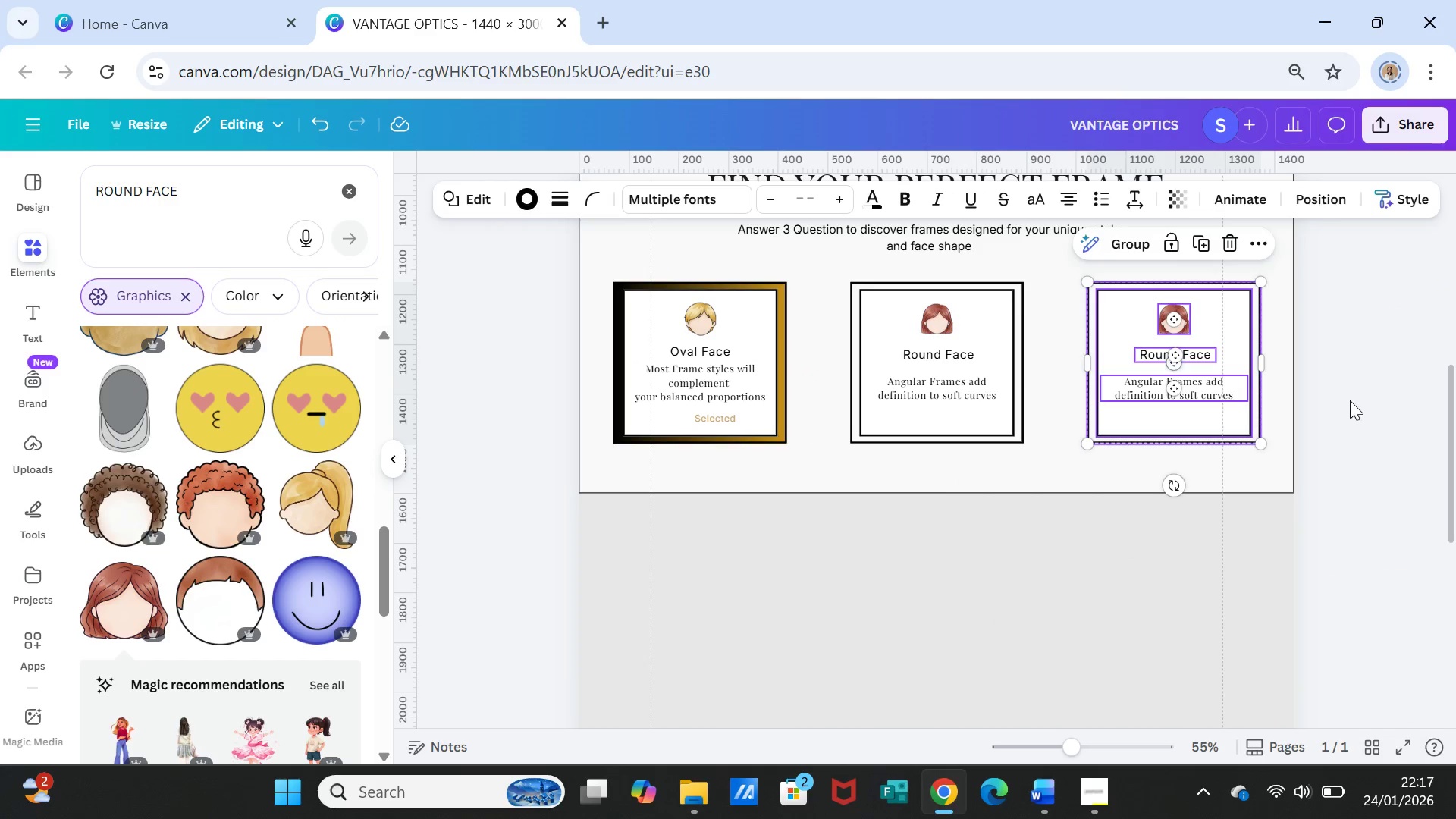 
left_click([1350, 400])
 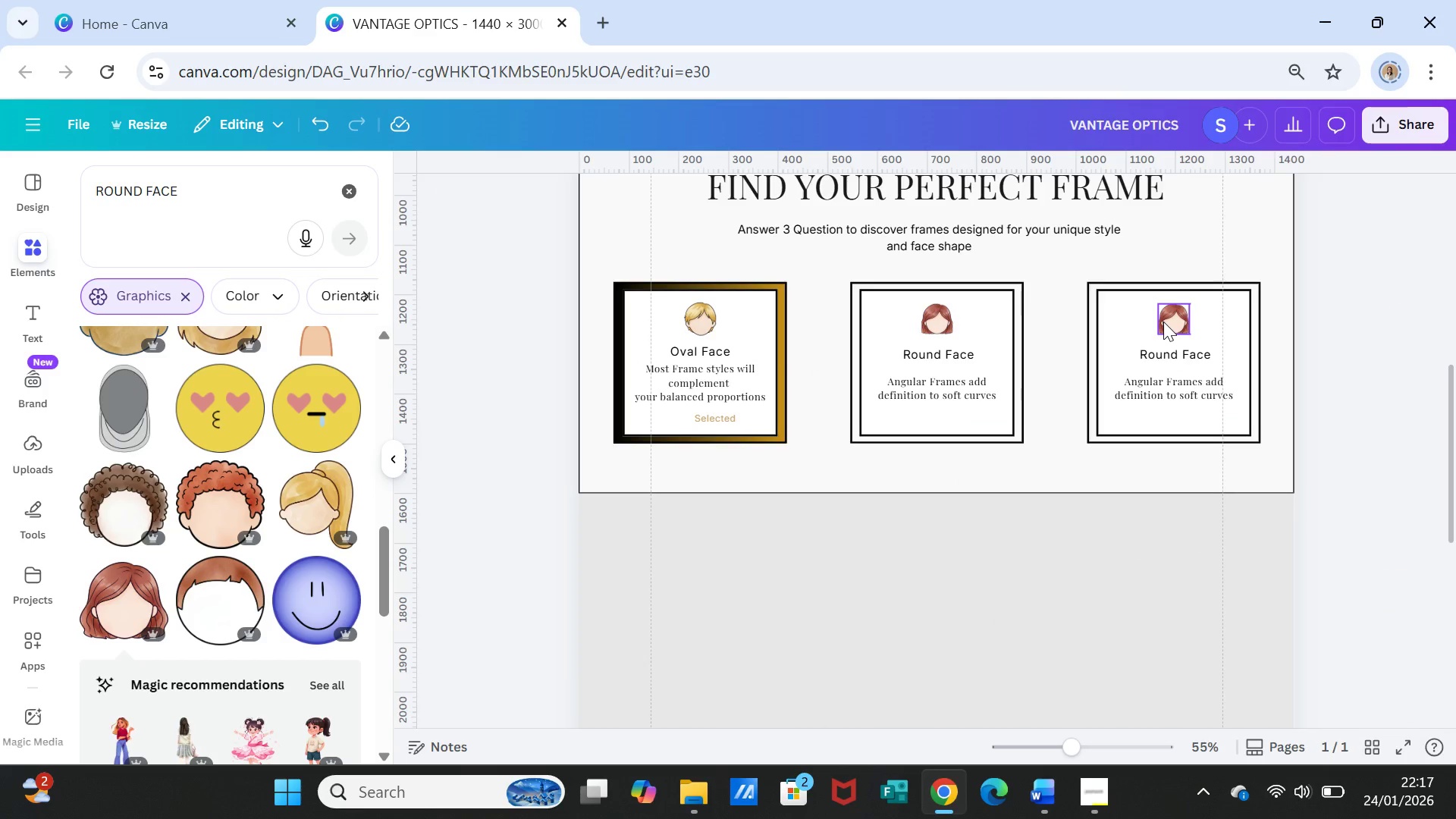 
left_click([1163, 322])
 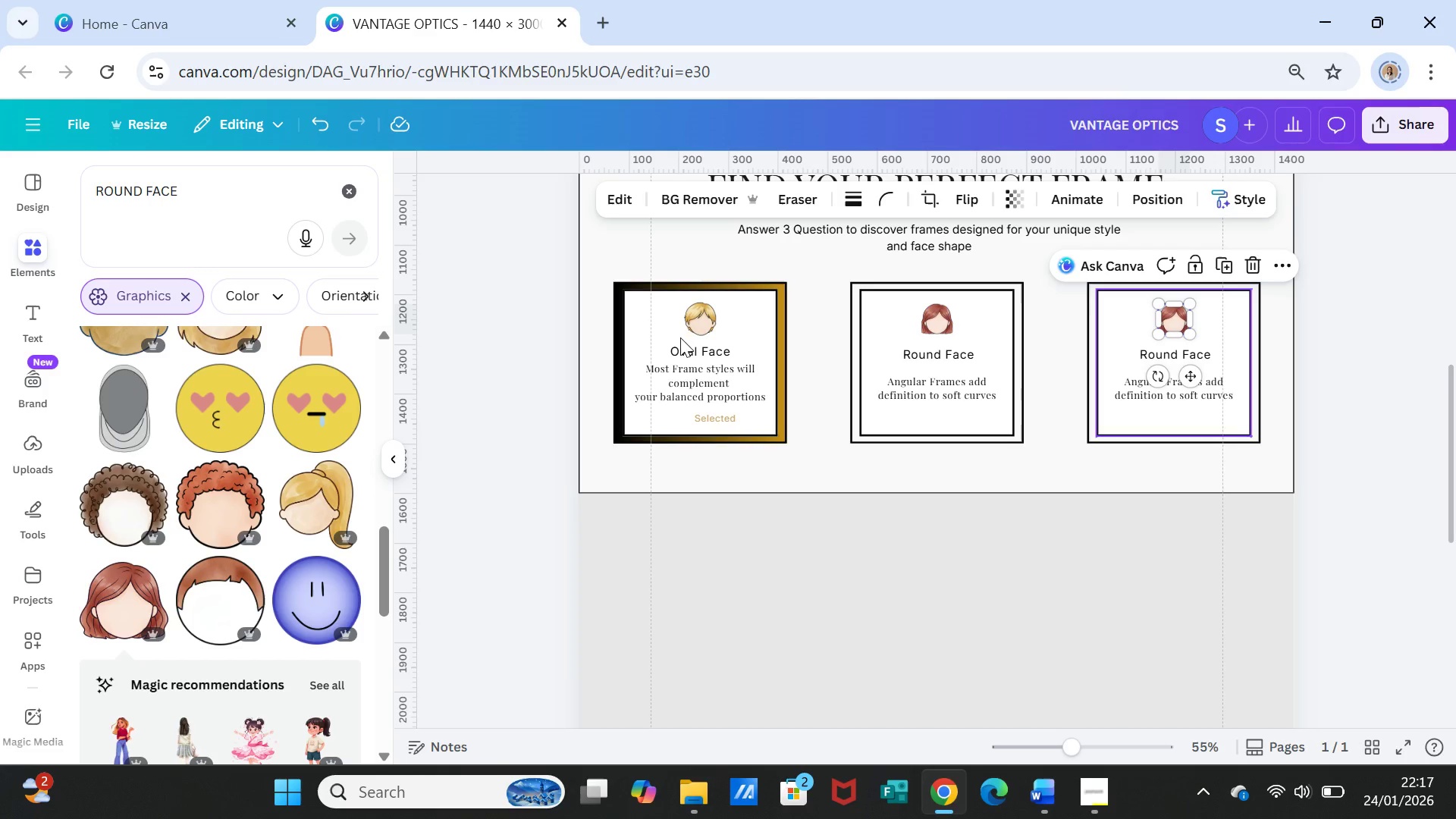 
wait(5.78)
 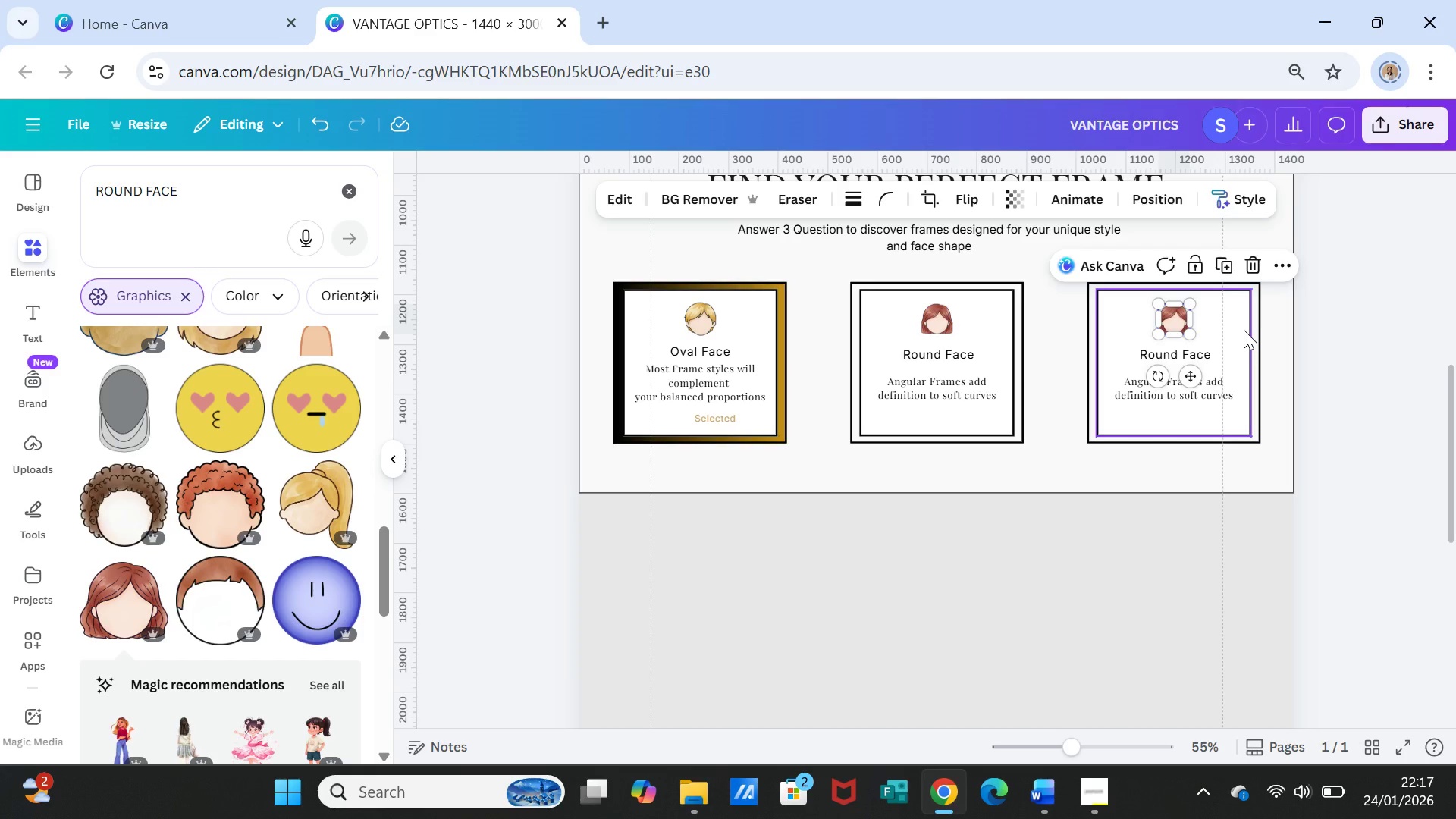 
left_click_drag(start_coordinate=[193, 195], to_coordinate=[95, 191])
 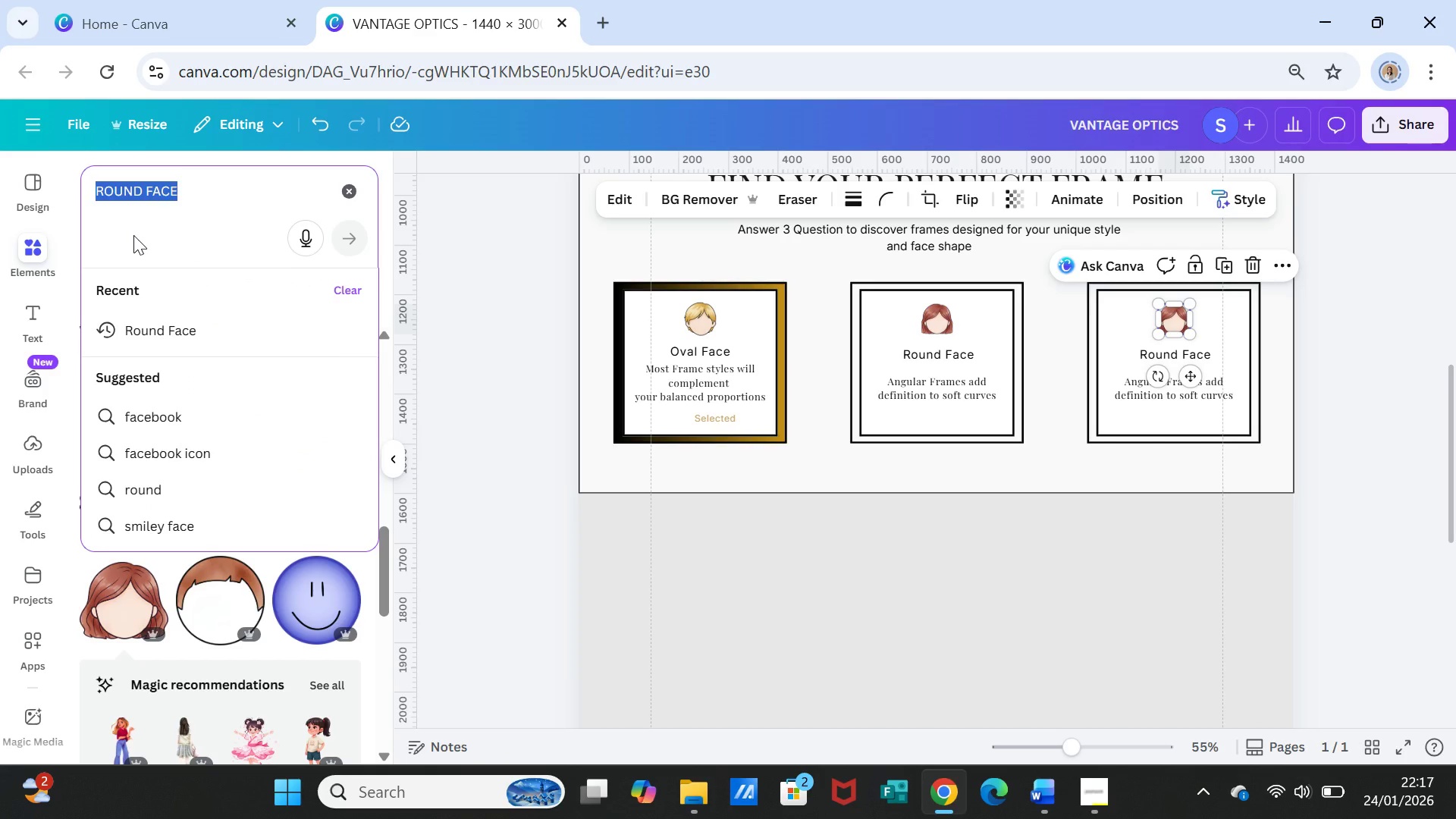 
type(square face)
 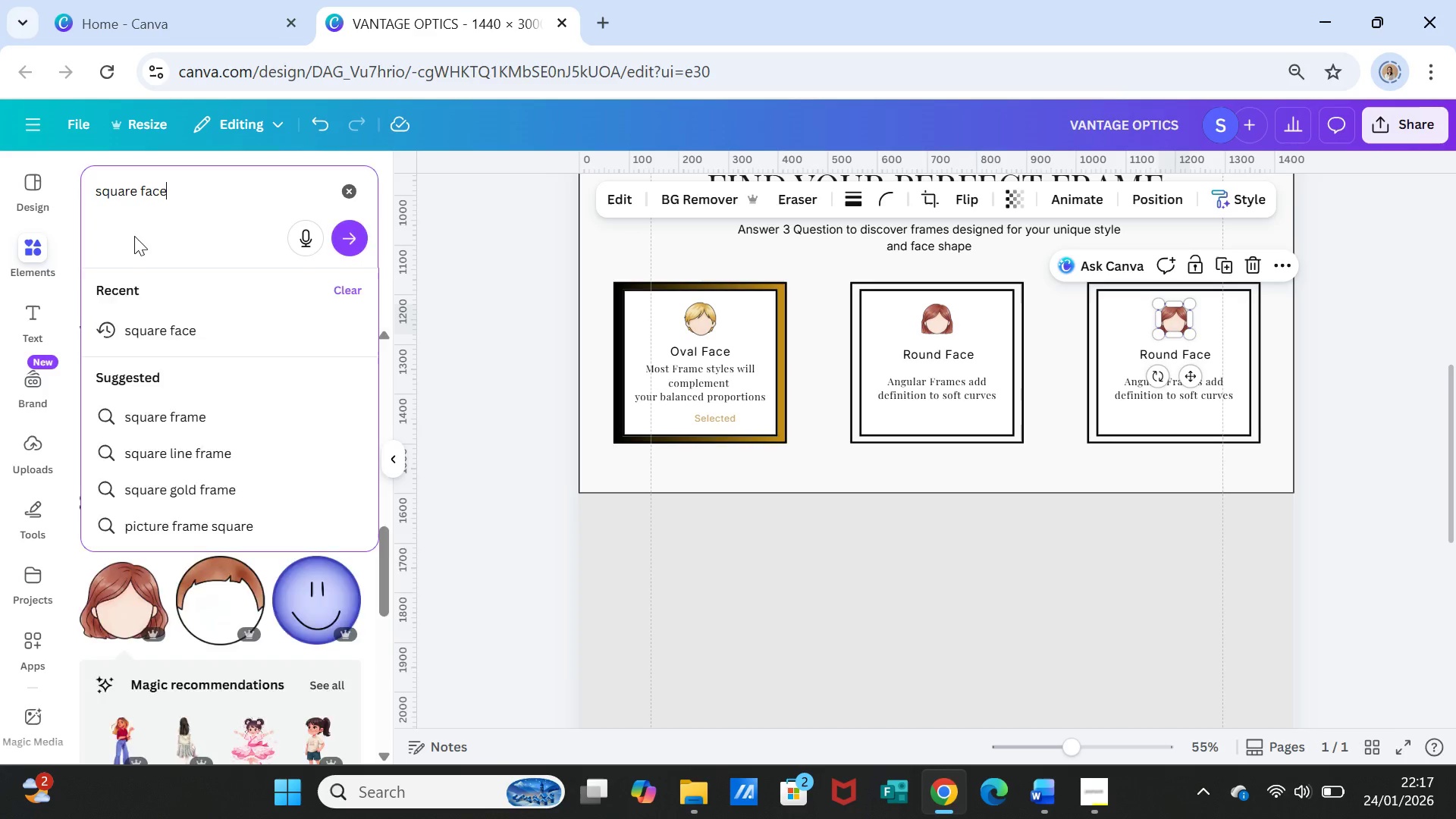 
key(Enter)
 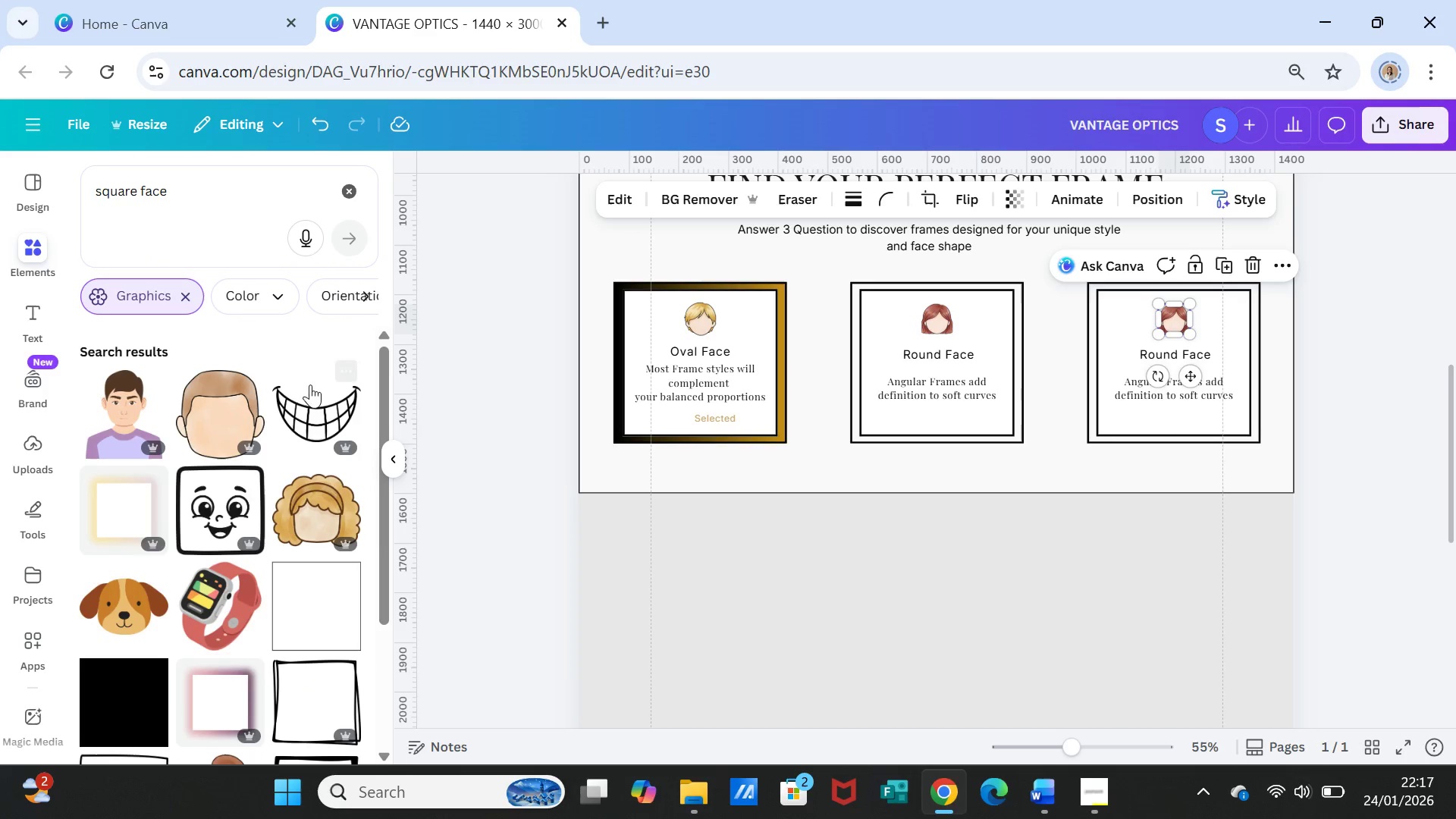 
scroll: coordinate [311, 403], scroll_direction: down, amount: 1.0
 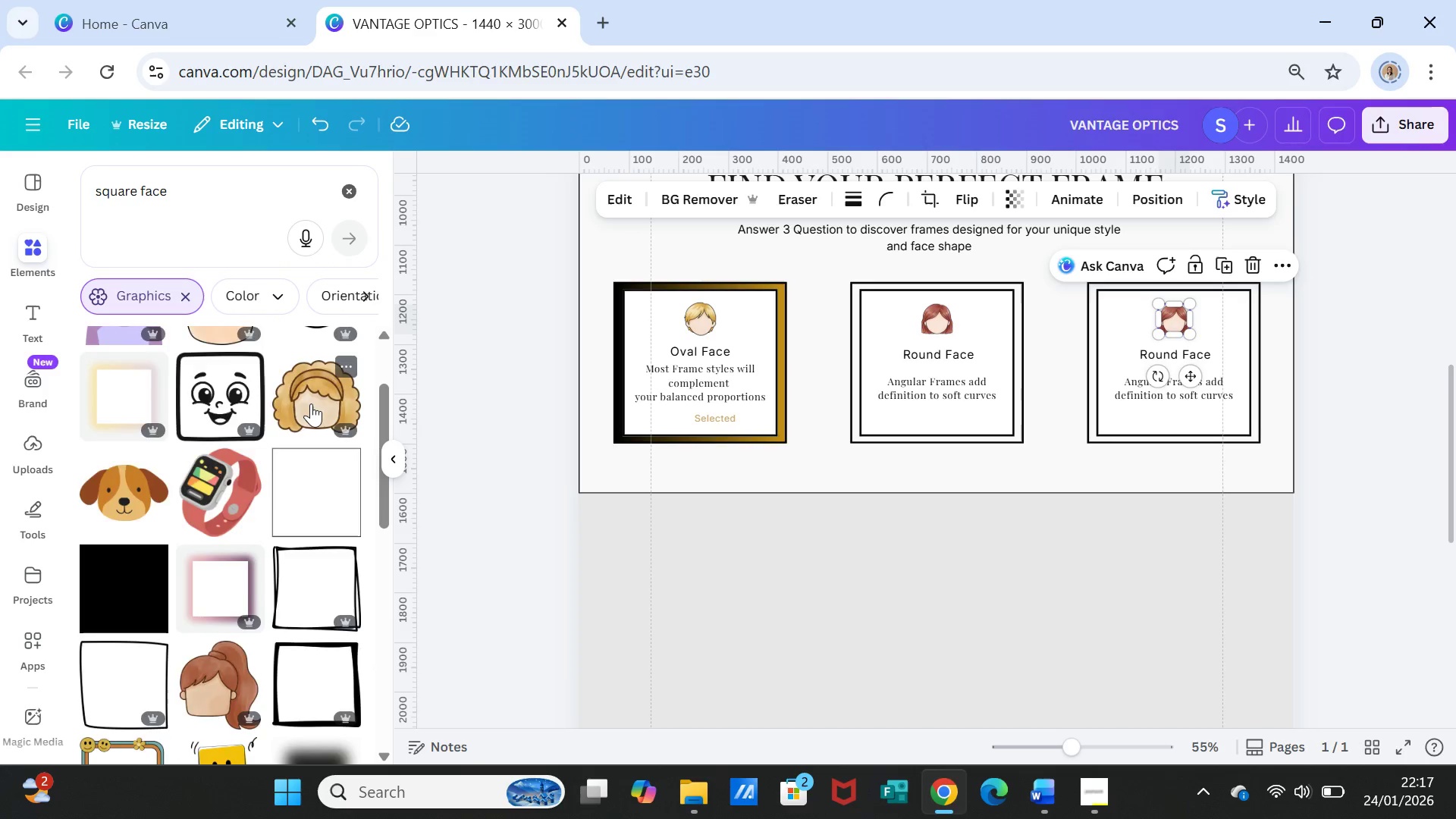 
scroll: coordinate [311, 403], scroll_direction: up, amount: 1.0
 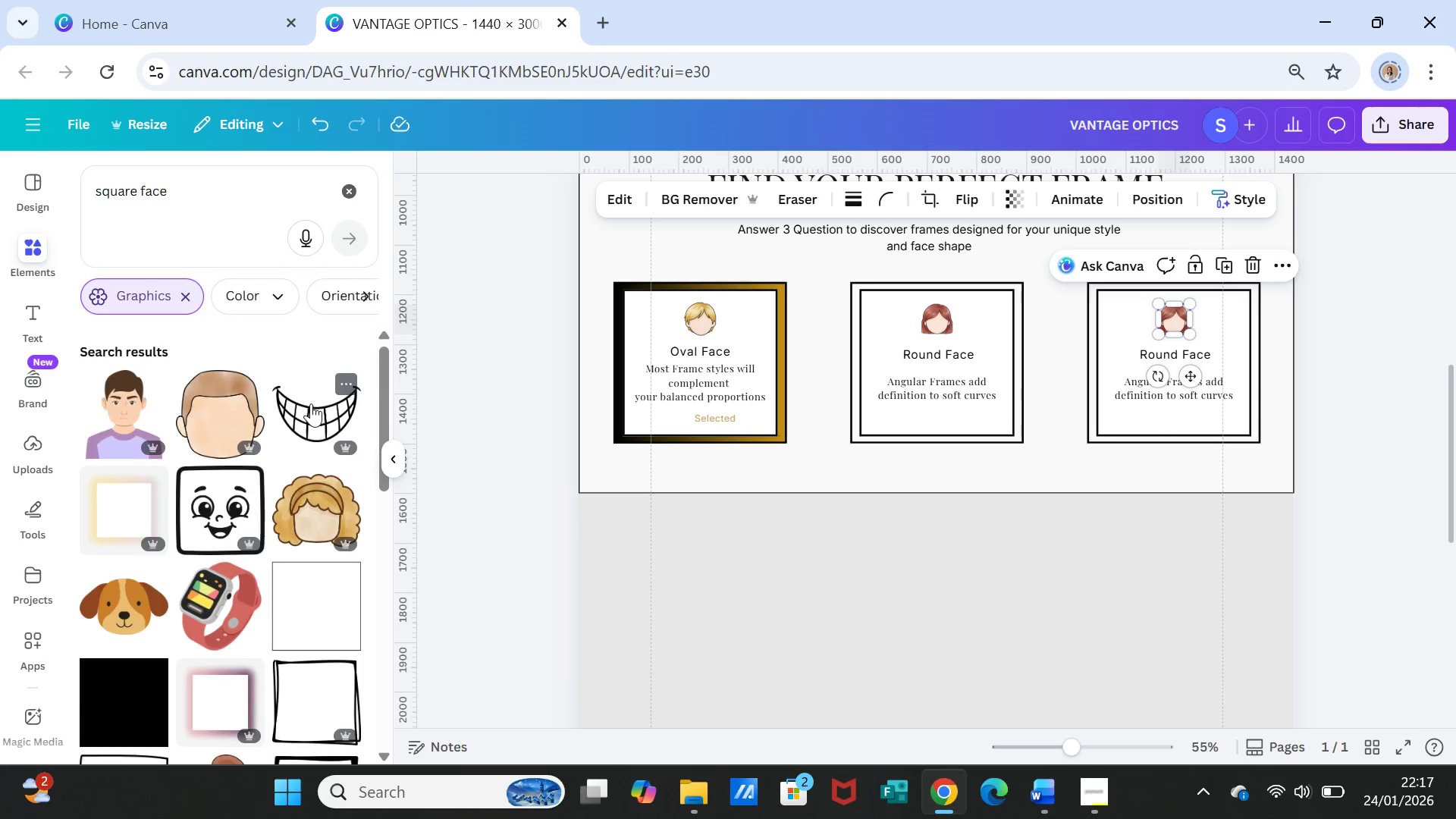 
scroll: coordinate [309, 403], scroll_direction: down, amount: 2.0
 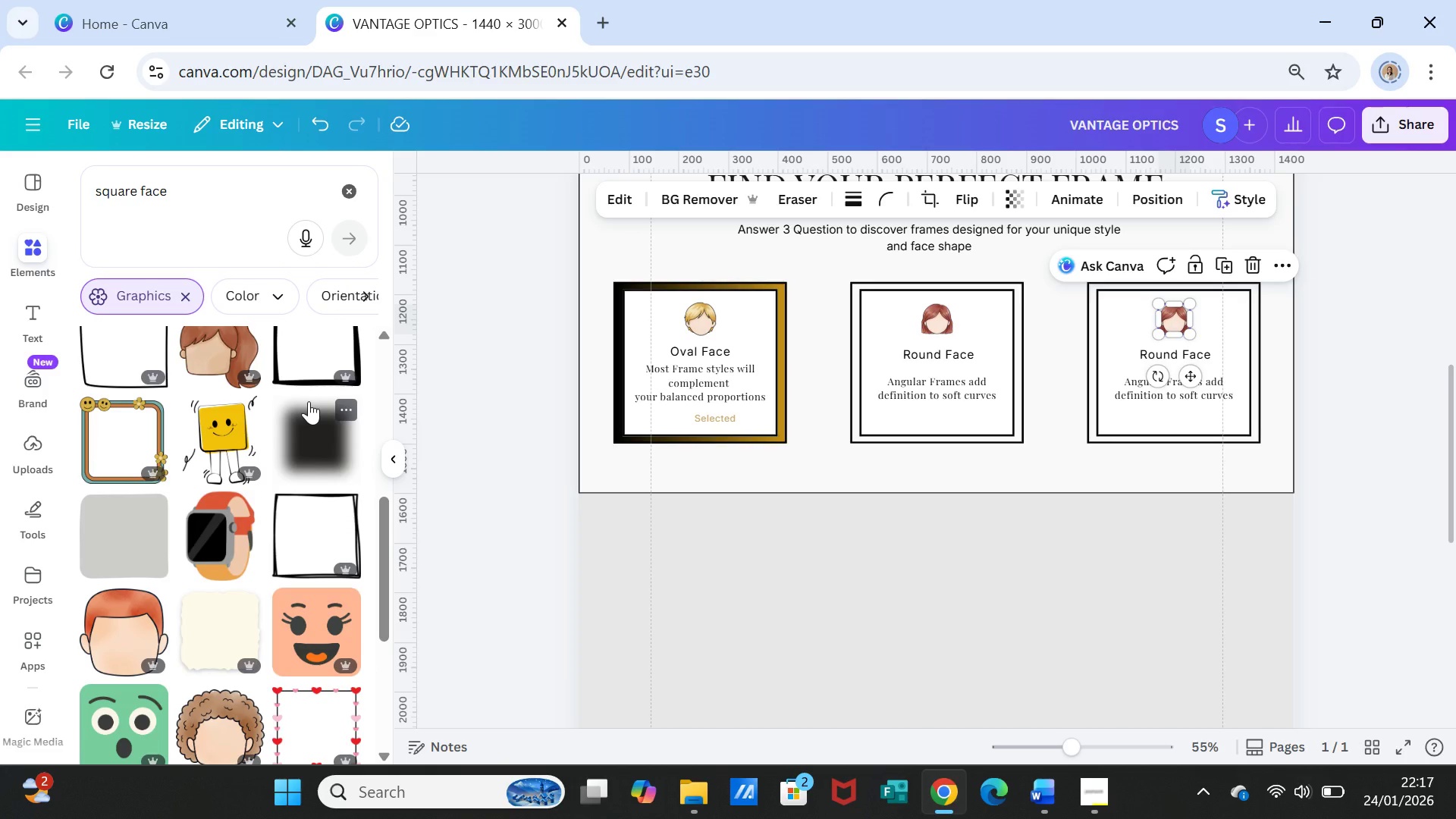 
key(Delete)
 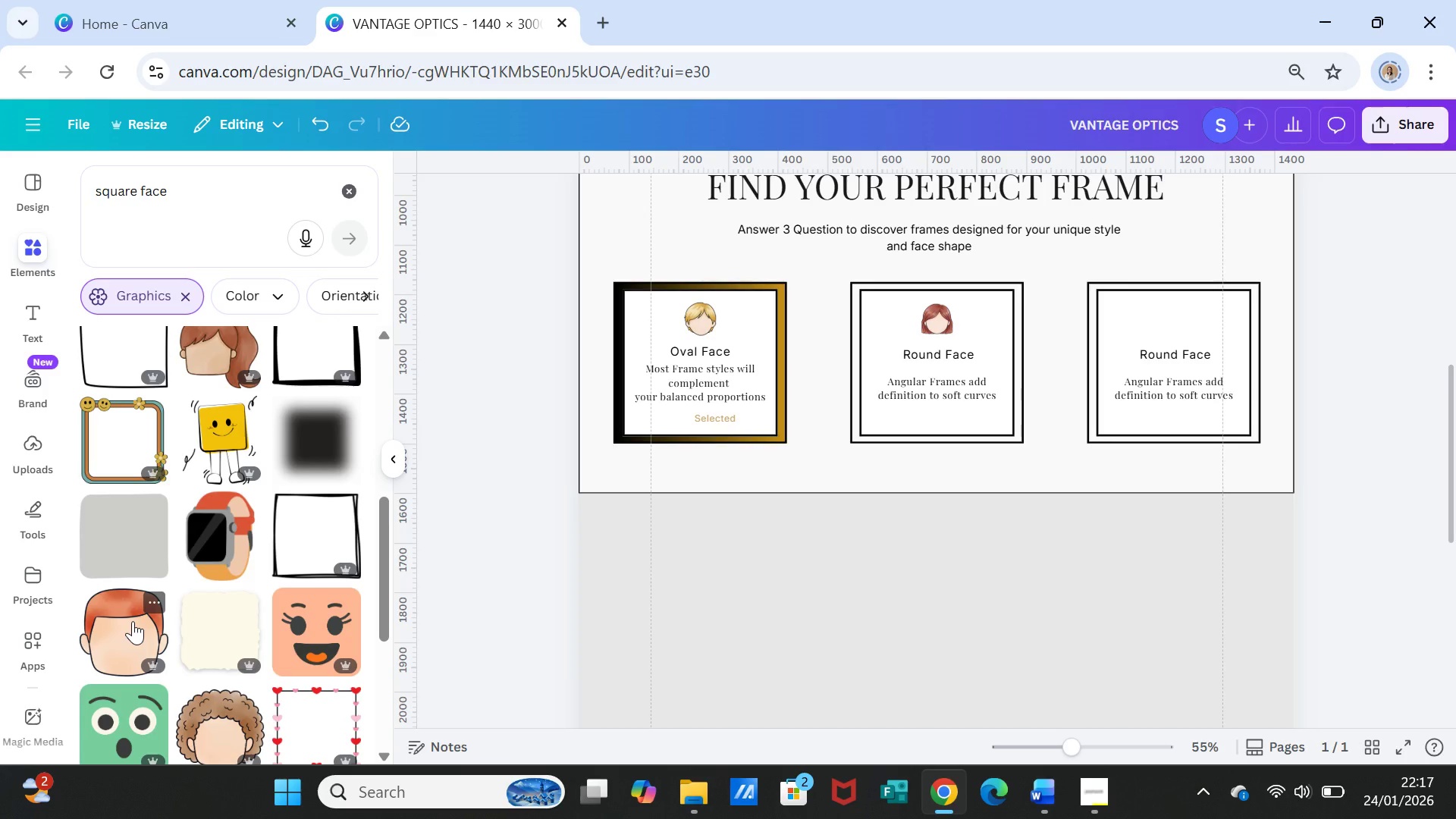 
left_click([133, 621])
 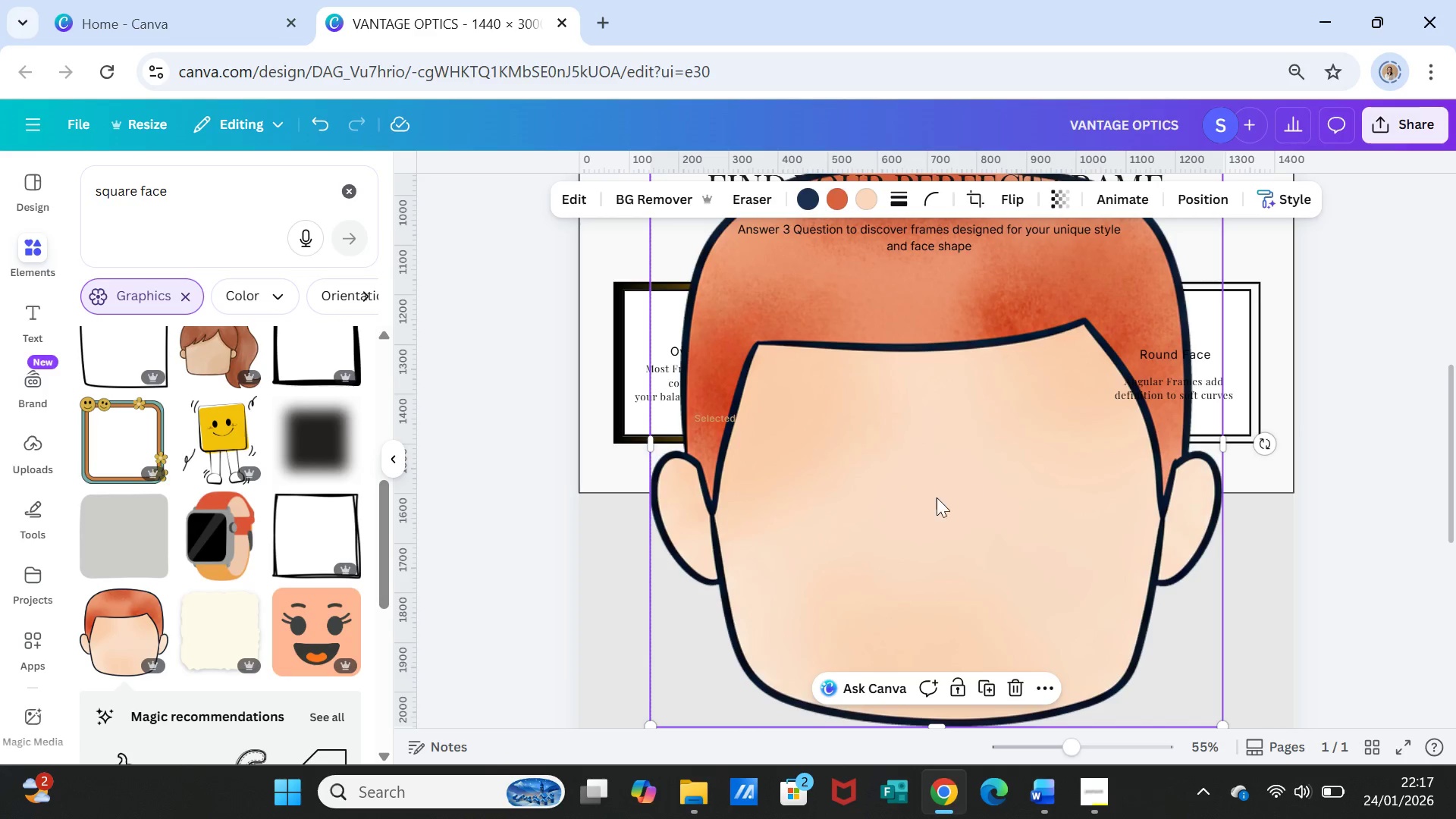 
scroll: coordinate [927, 498], scroll_direction: up, amount: 2.0
 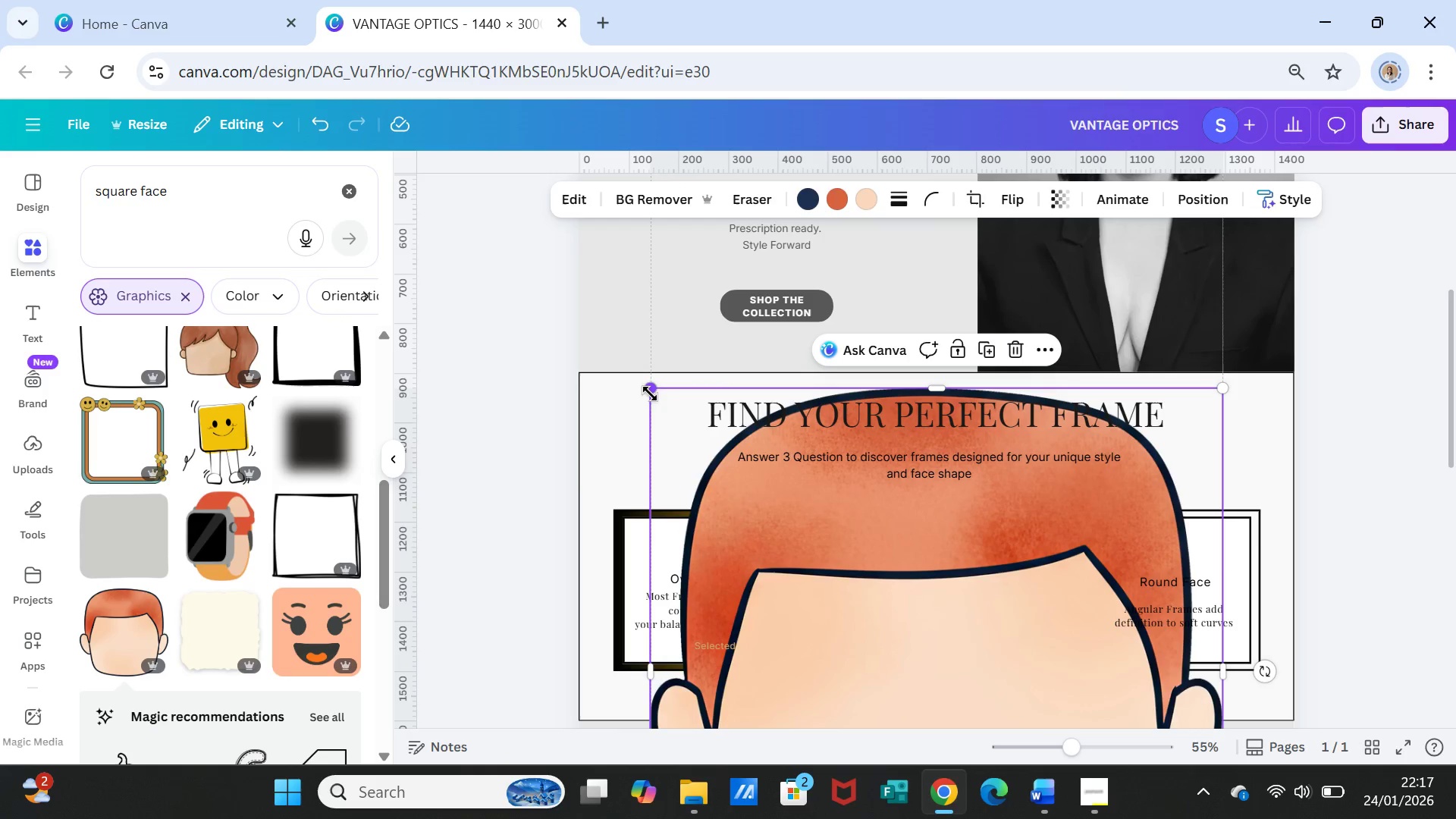 
left_click_drag(start_coordinate=[650, 394], to_coordinate=[985, 655])
 